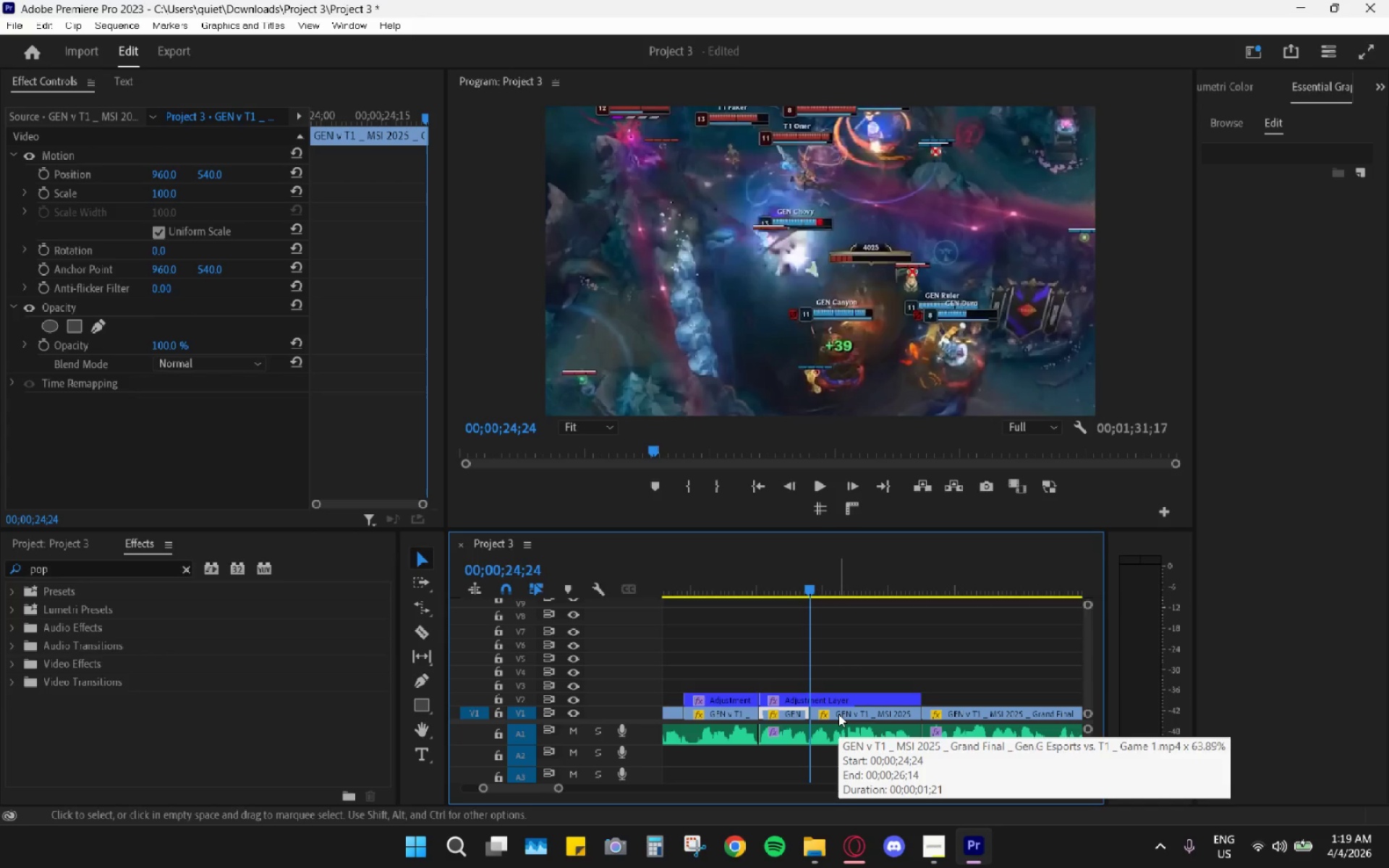 
left_click_drag(start_coordinate=[838, 714], to_coordinate=[937, 680])
 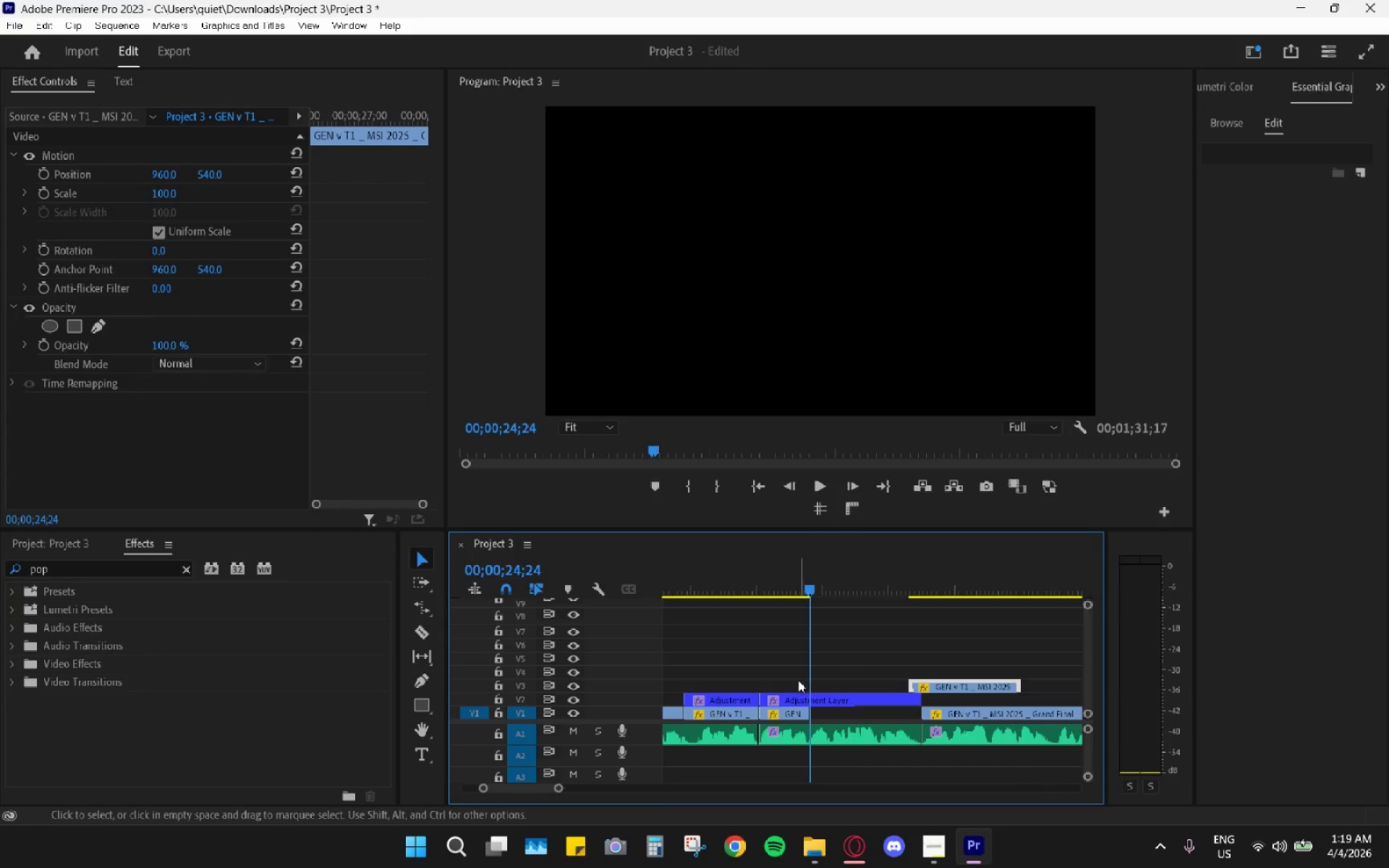 
hold_key(key=AltLeft, duration=1.5)
scroll: coordinate [811, 678], scroll_direction: up, amount: 24.0
 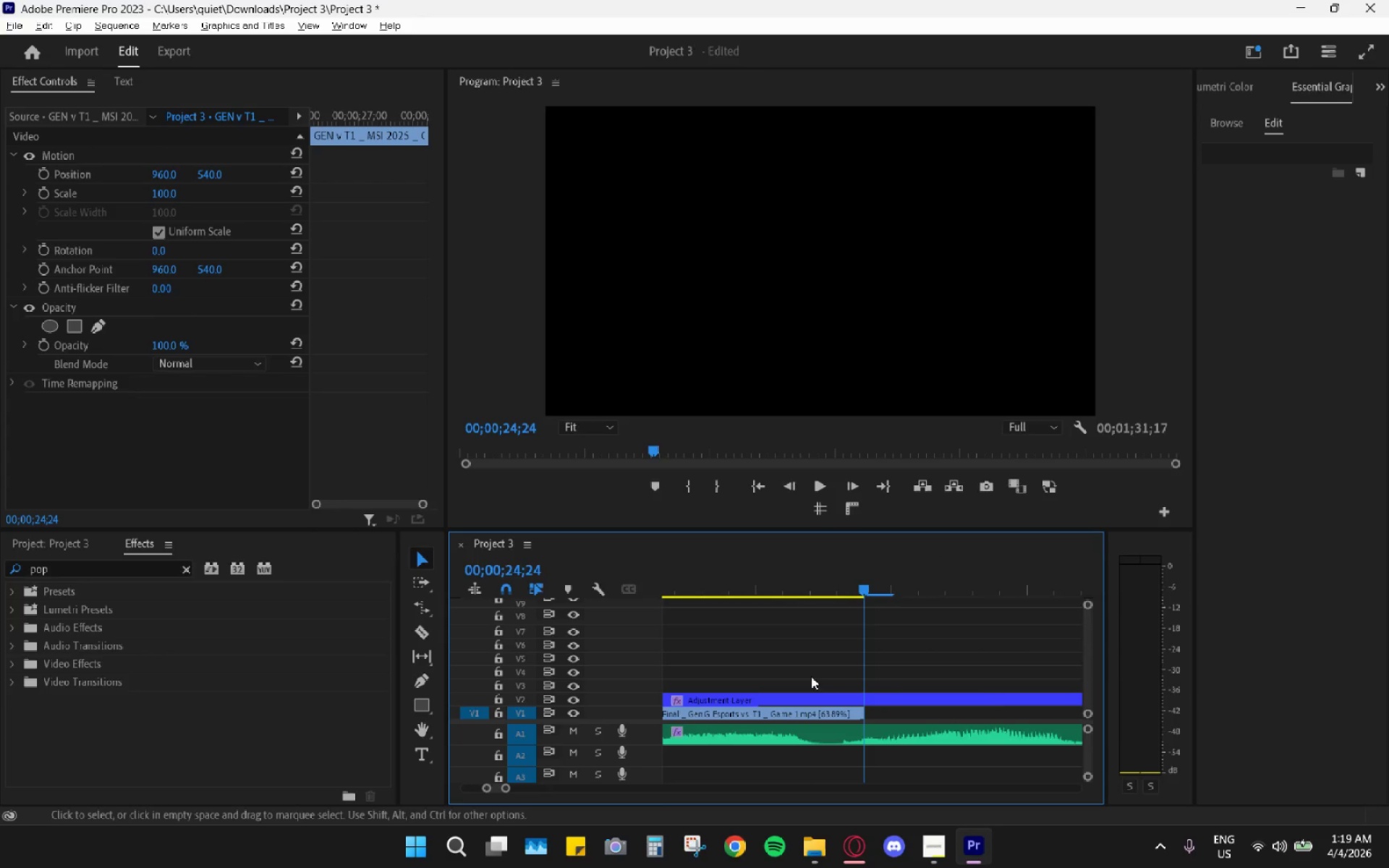 
key(ArrowLeft)
 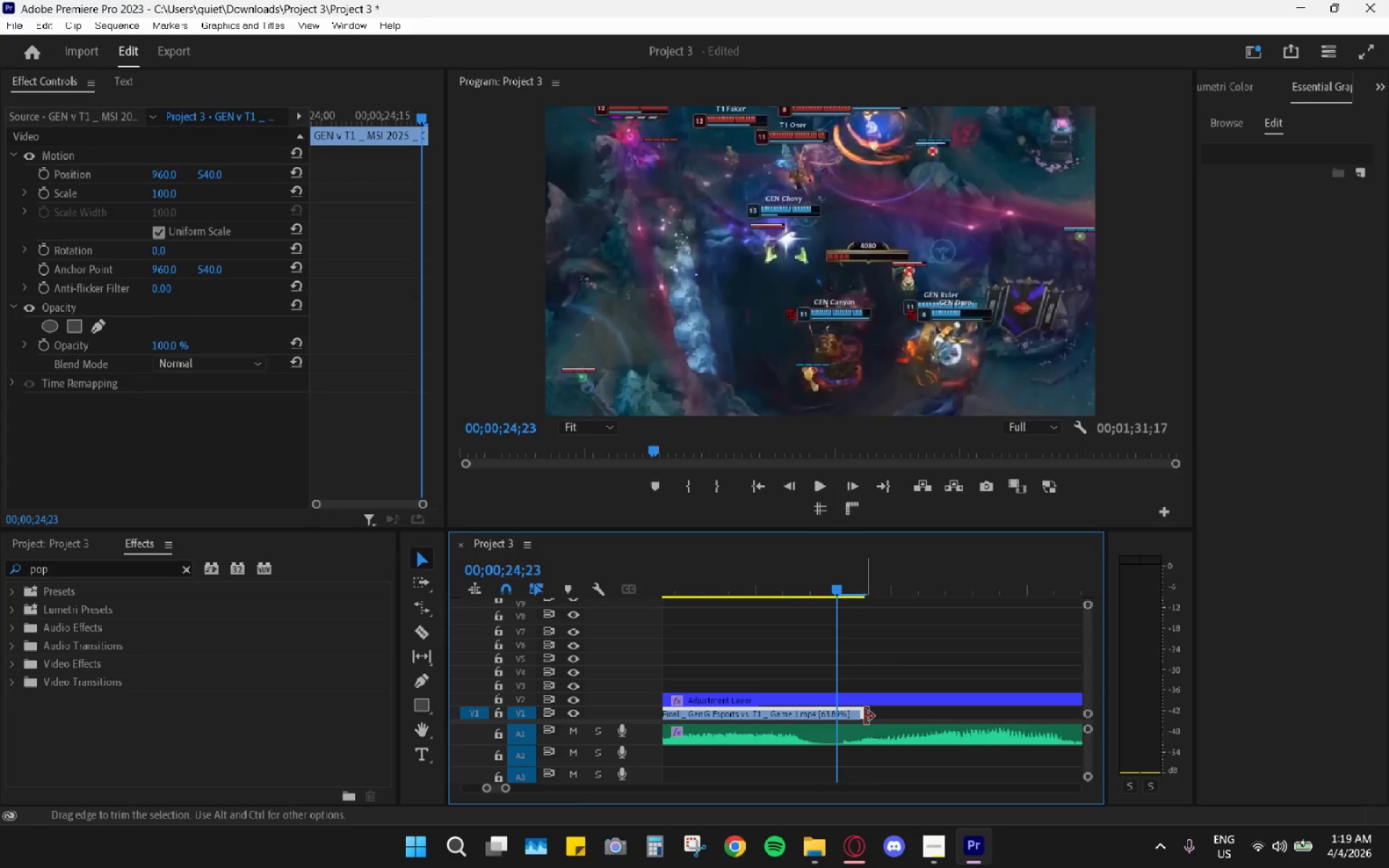 
key(Alt+Tab)
 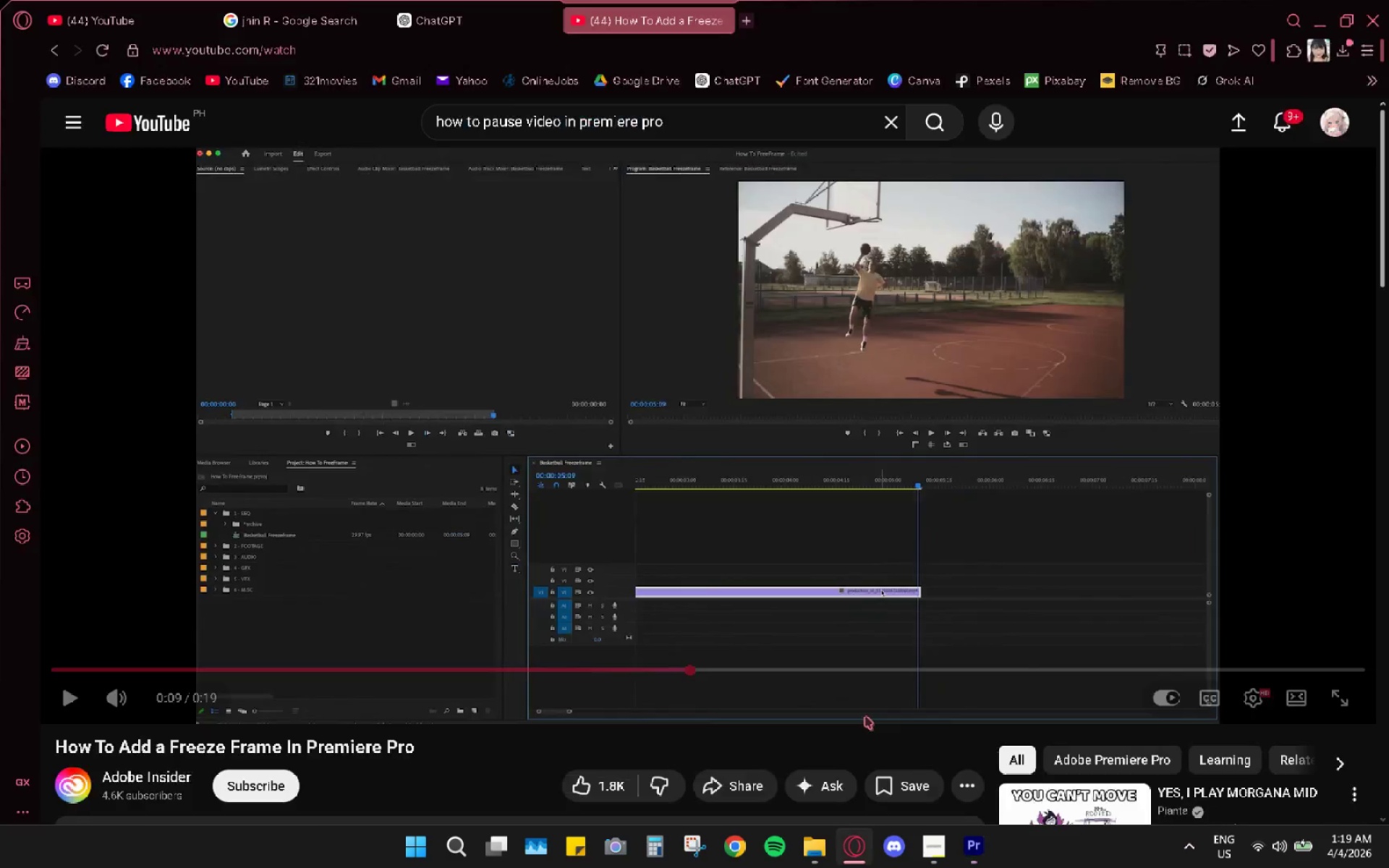 
key(Space)
 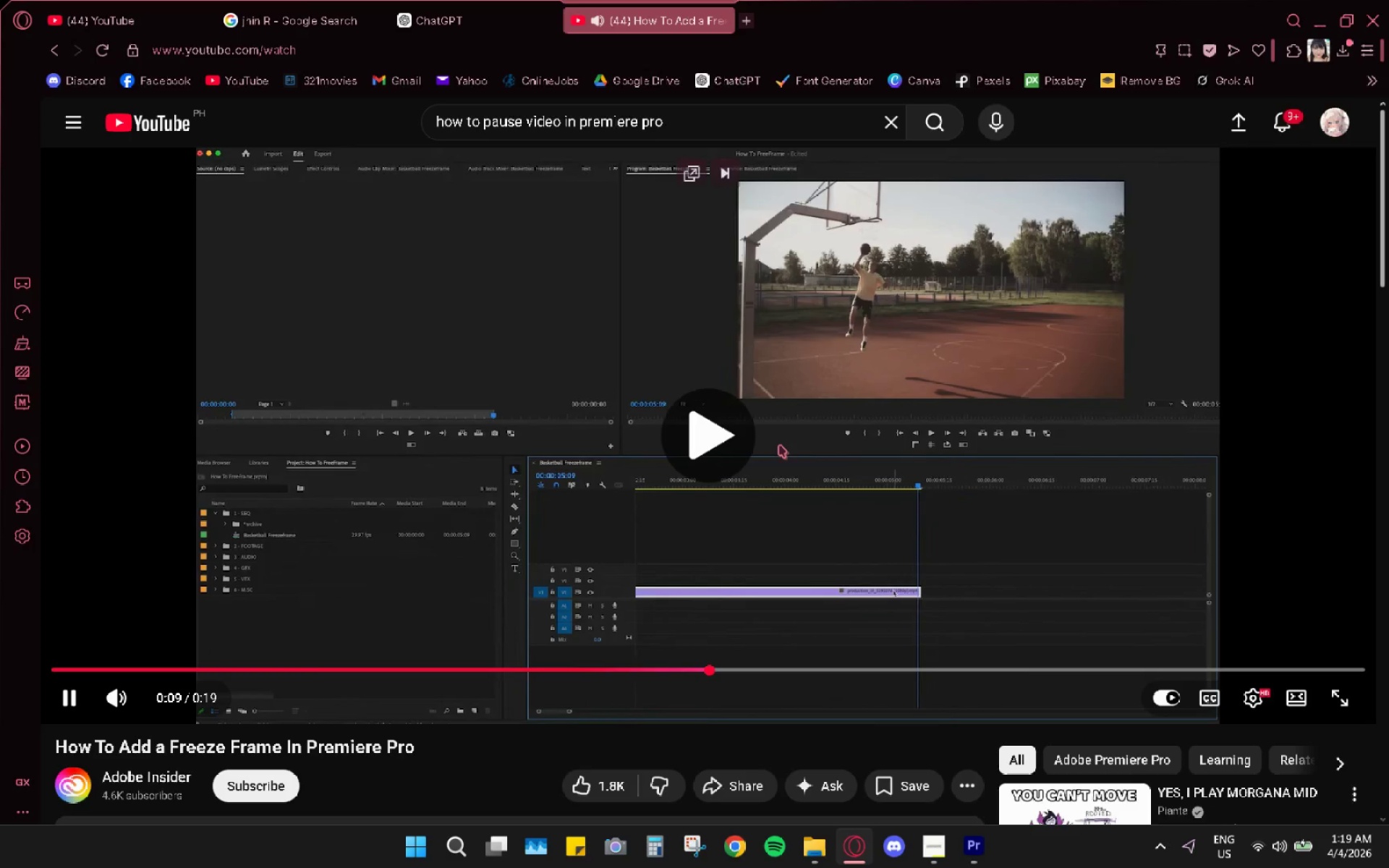 
key(Space)
 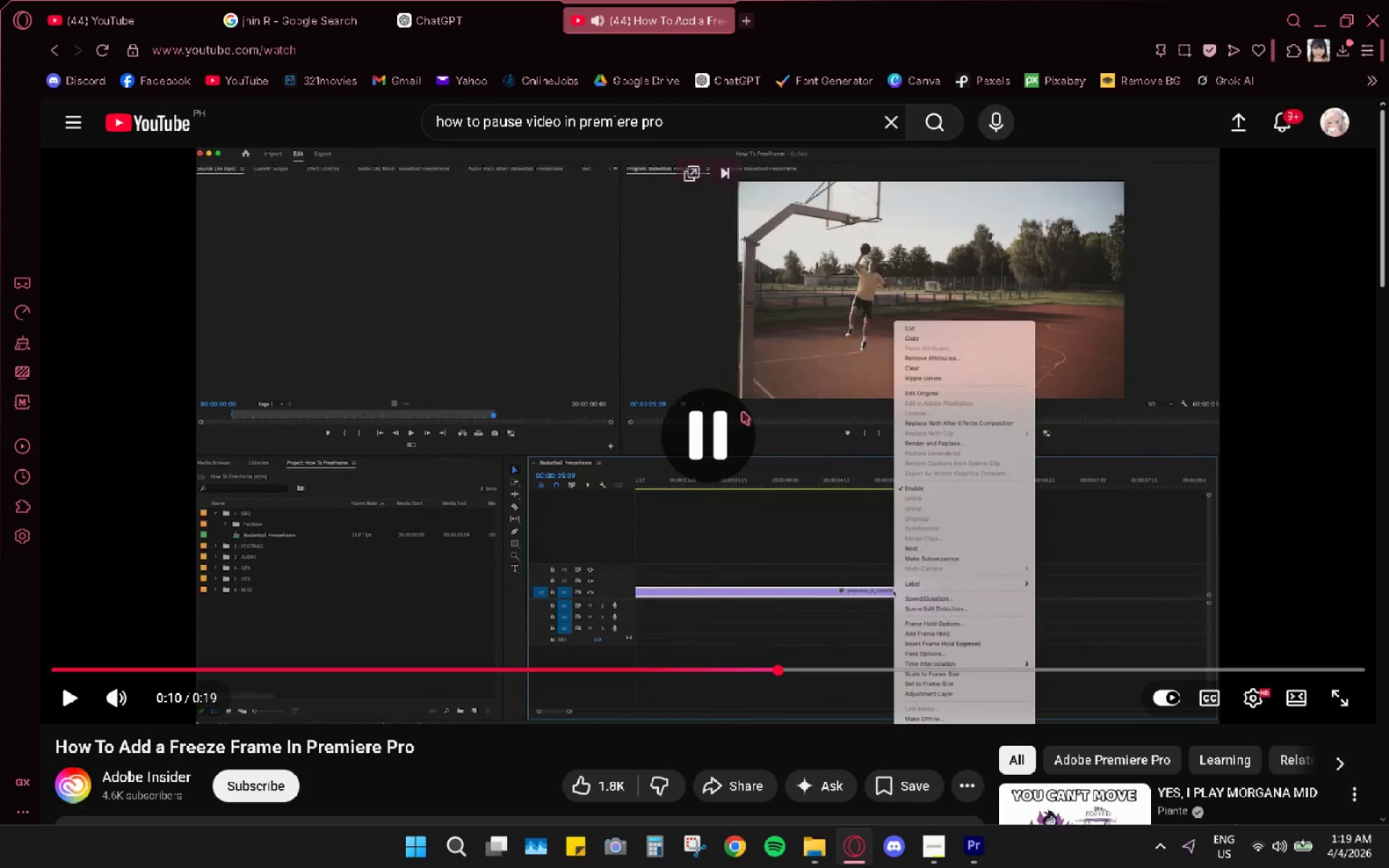 
key(Space)
 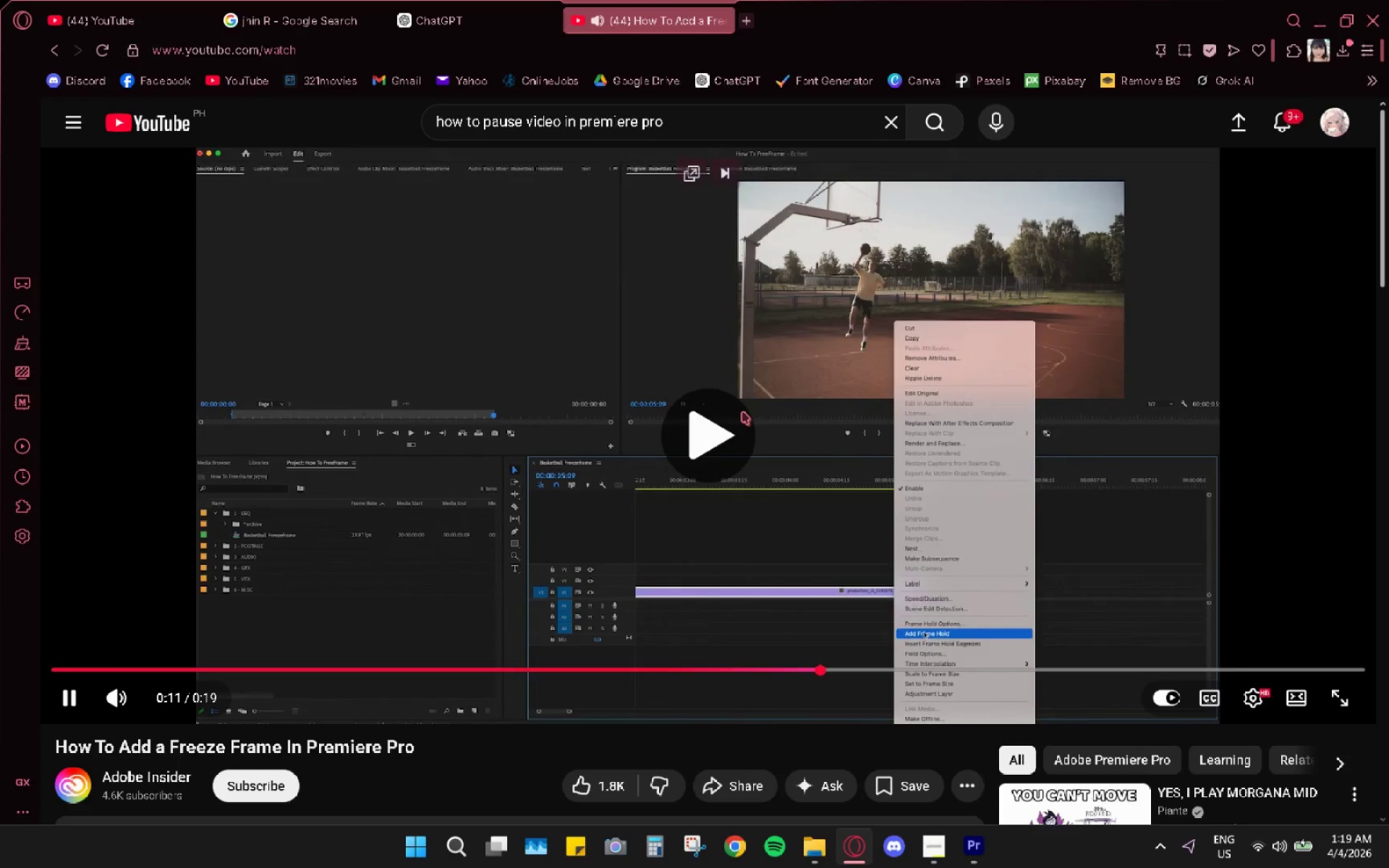 
key(Space)
 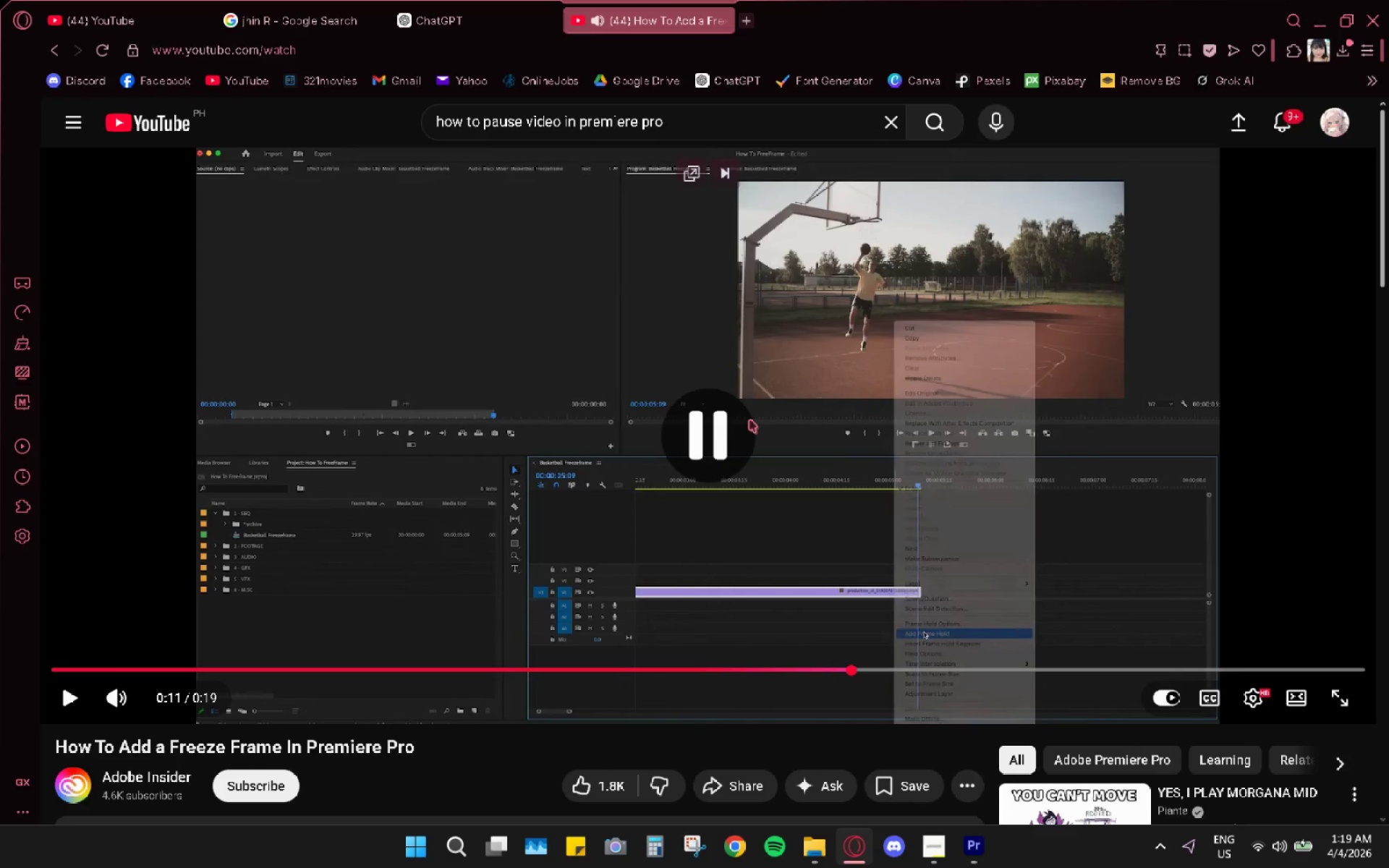 
key(Alt+AltLeft)
 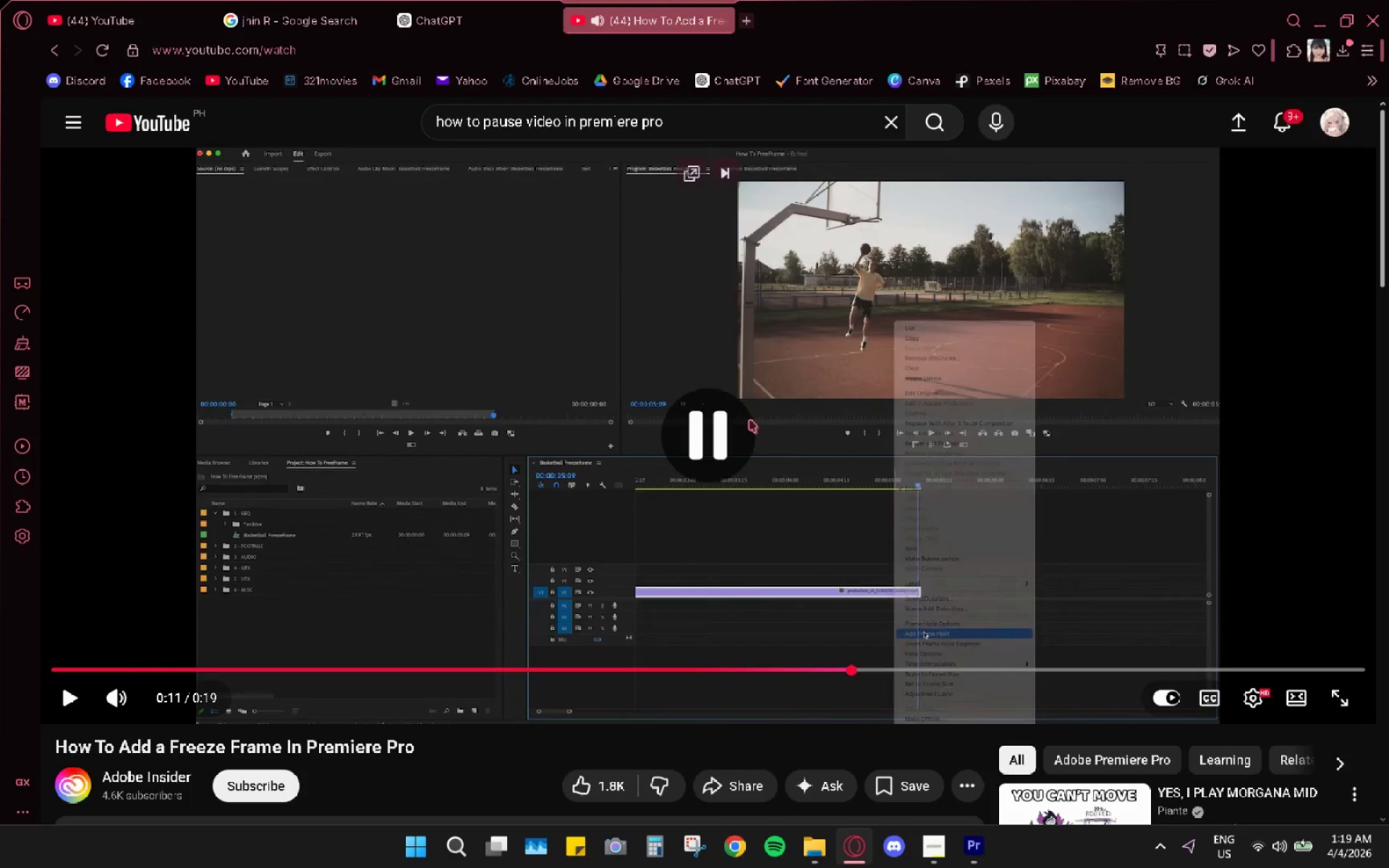 
key(Alt+Tab)
 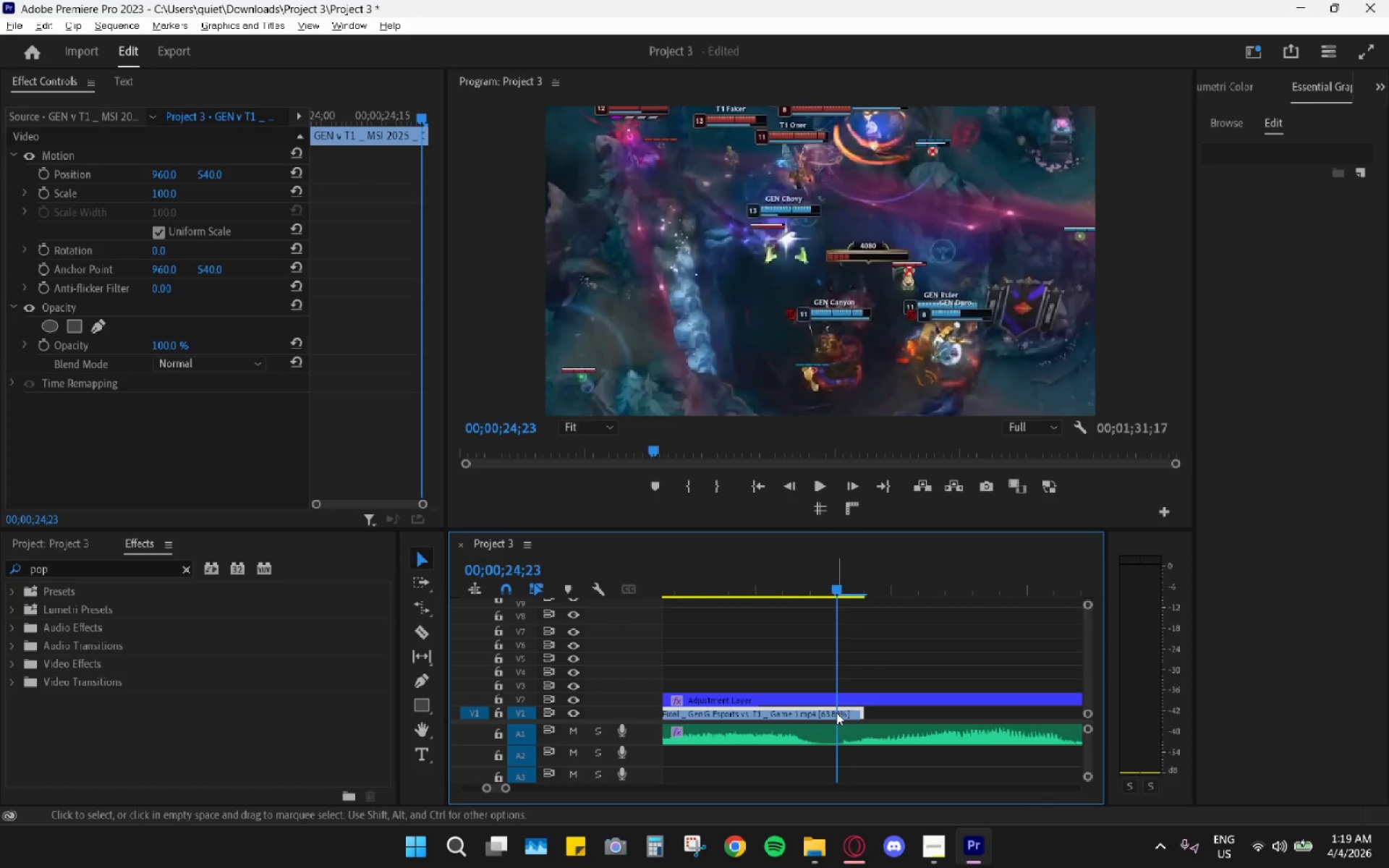 
right_click([840, 716])
 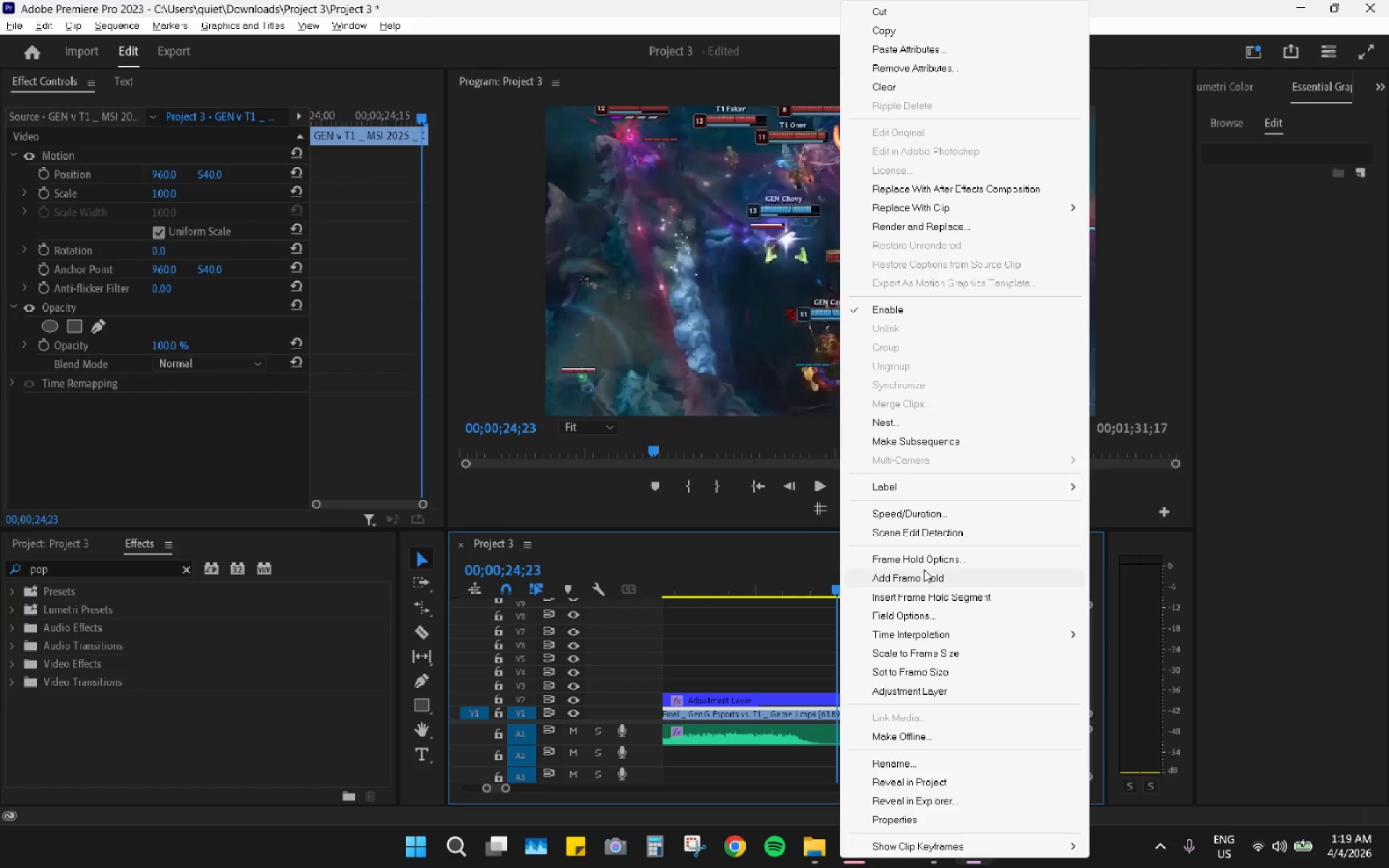 
key(Alt+AltLeft)
 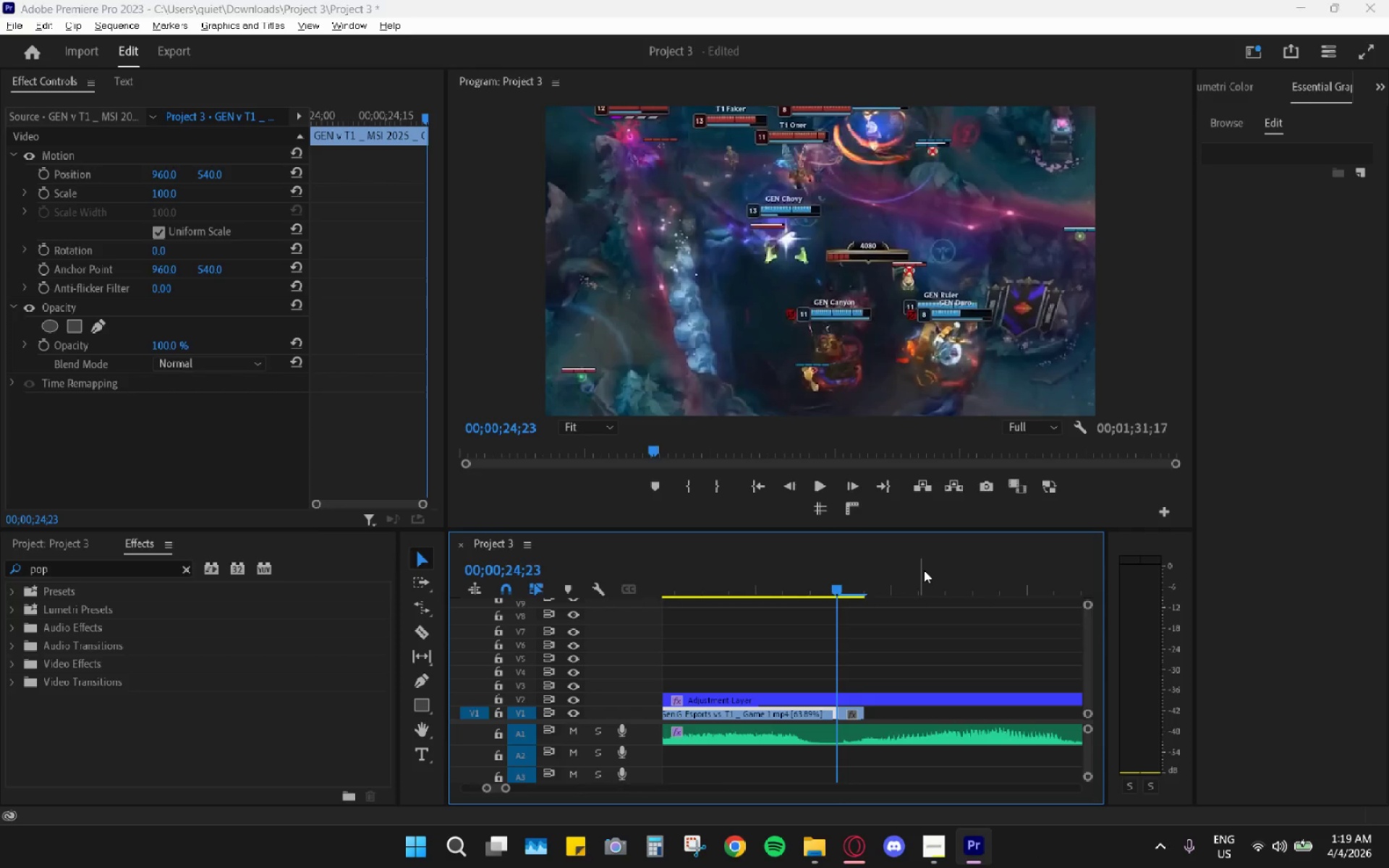 
key(Alt+Tab)
 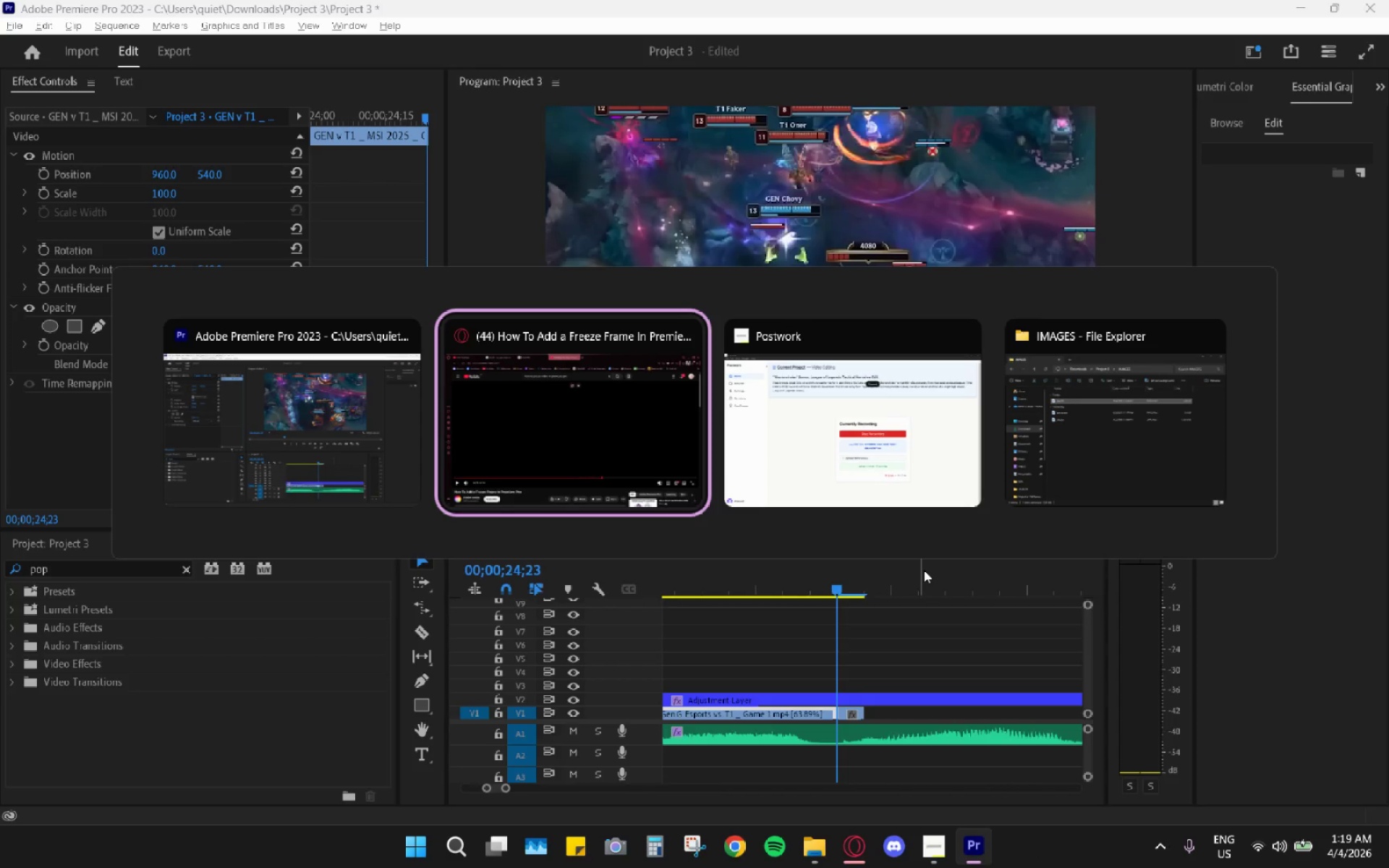 
key(Space)
 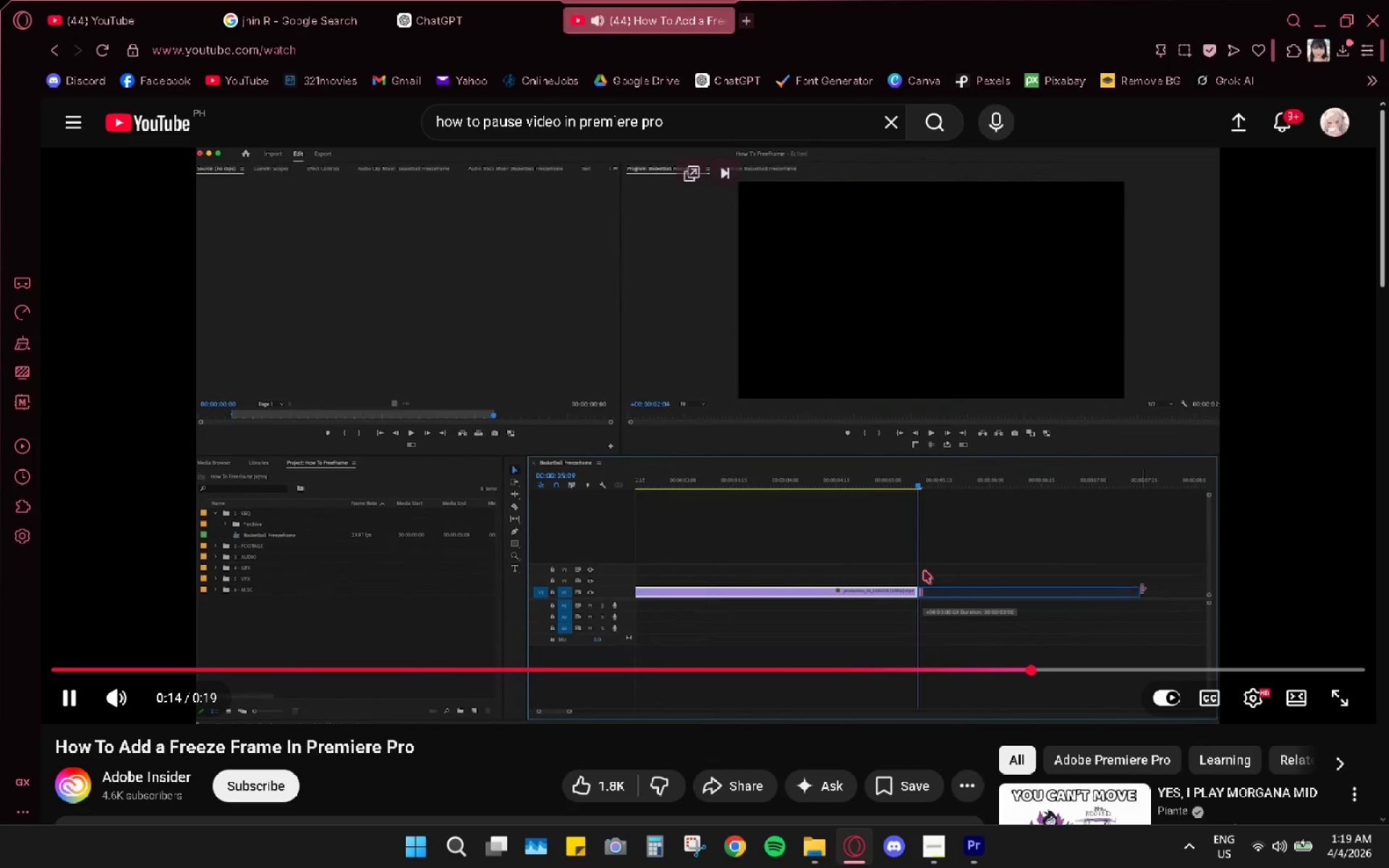 
key(Space)
 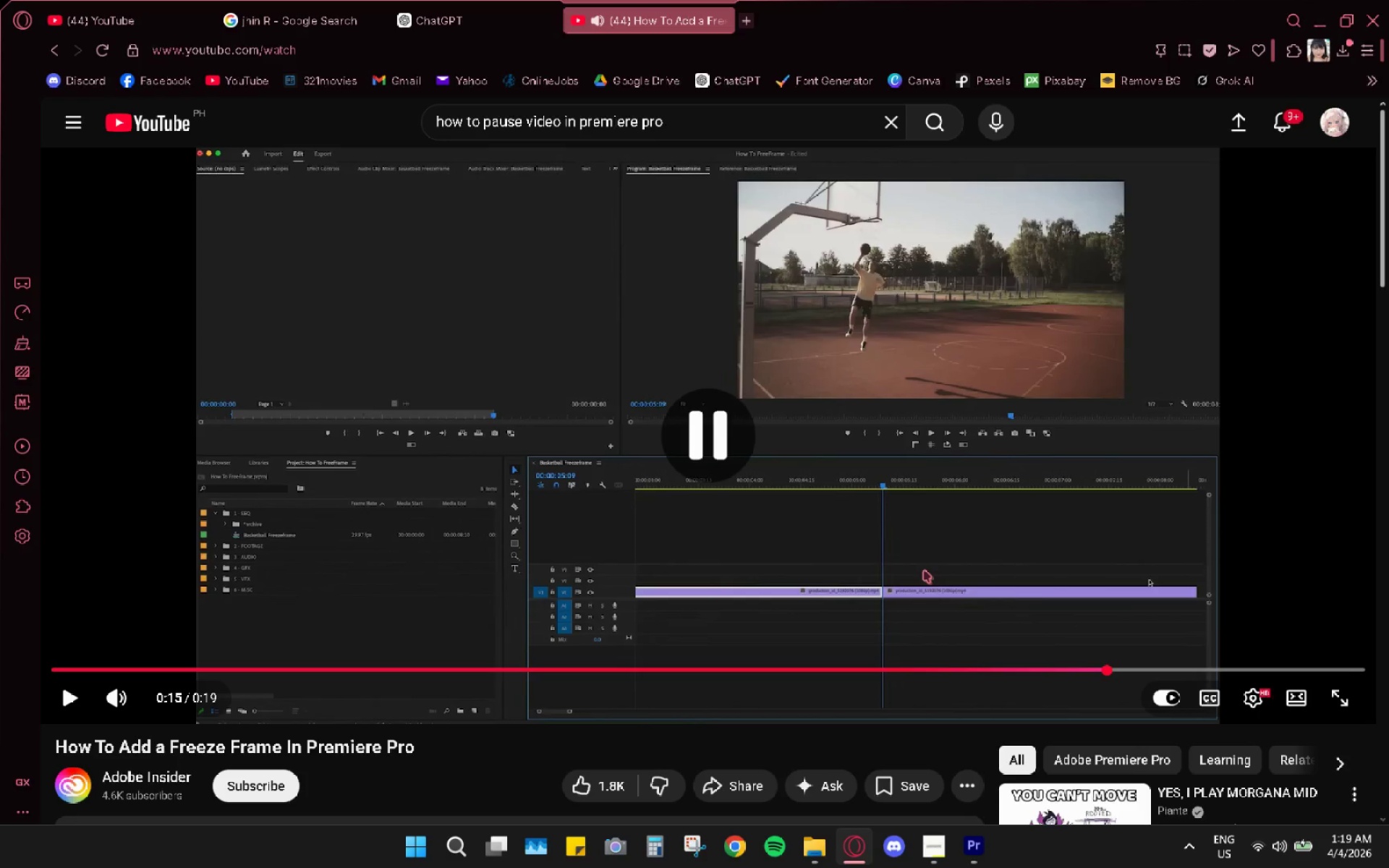 
key(Alt+AltLeft)
 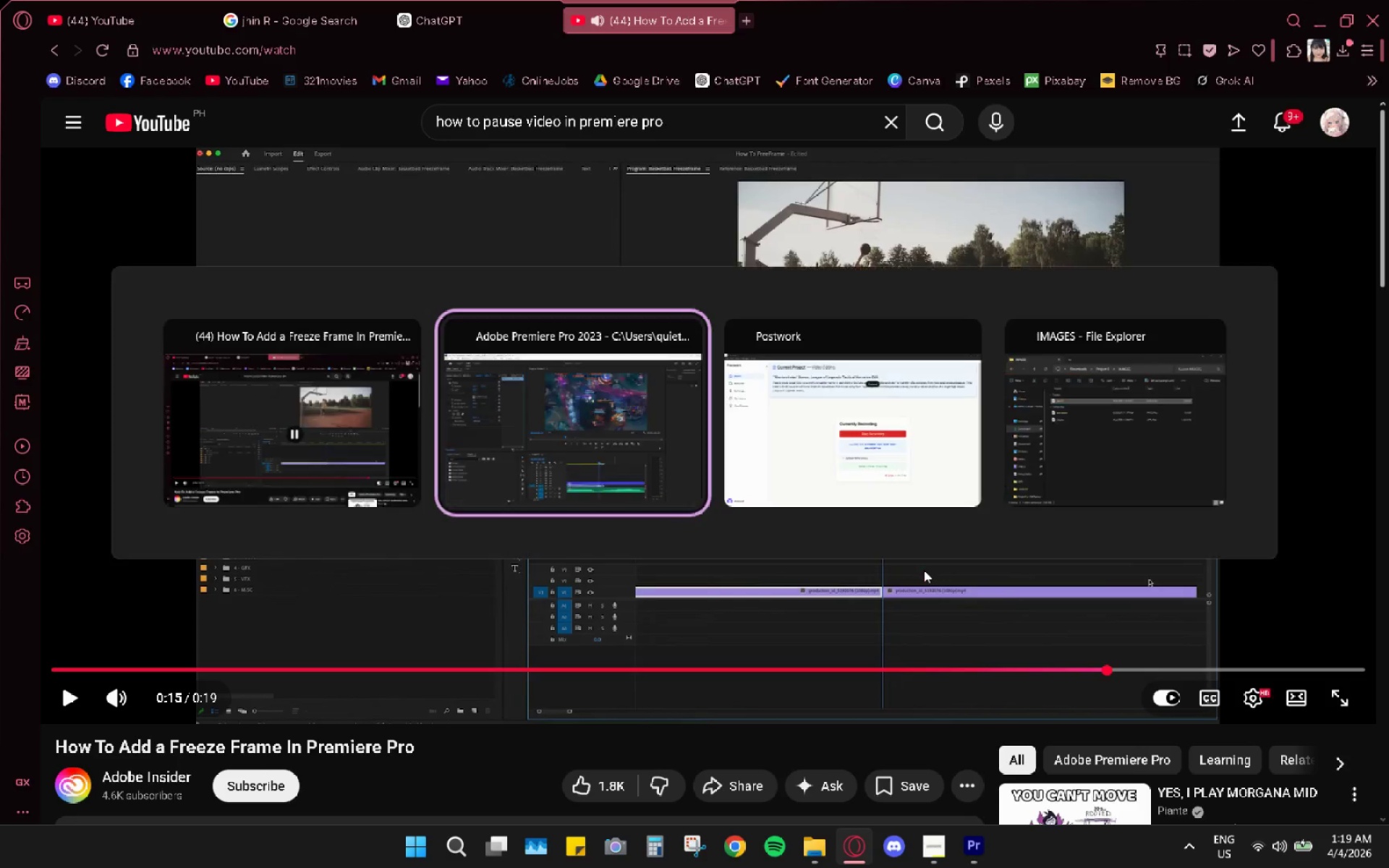 
key(Alt+Tab)
 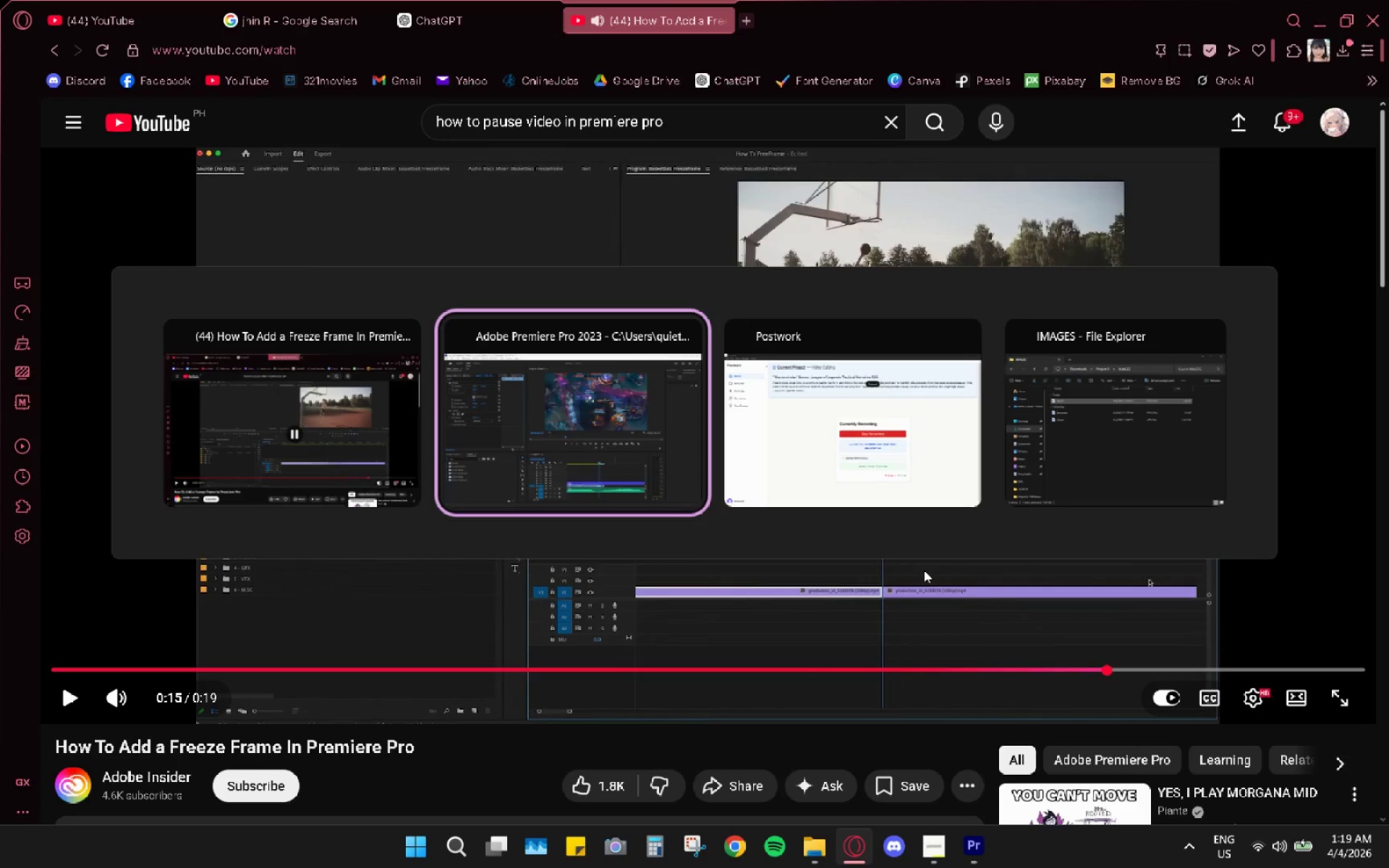 
key(Space)
 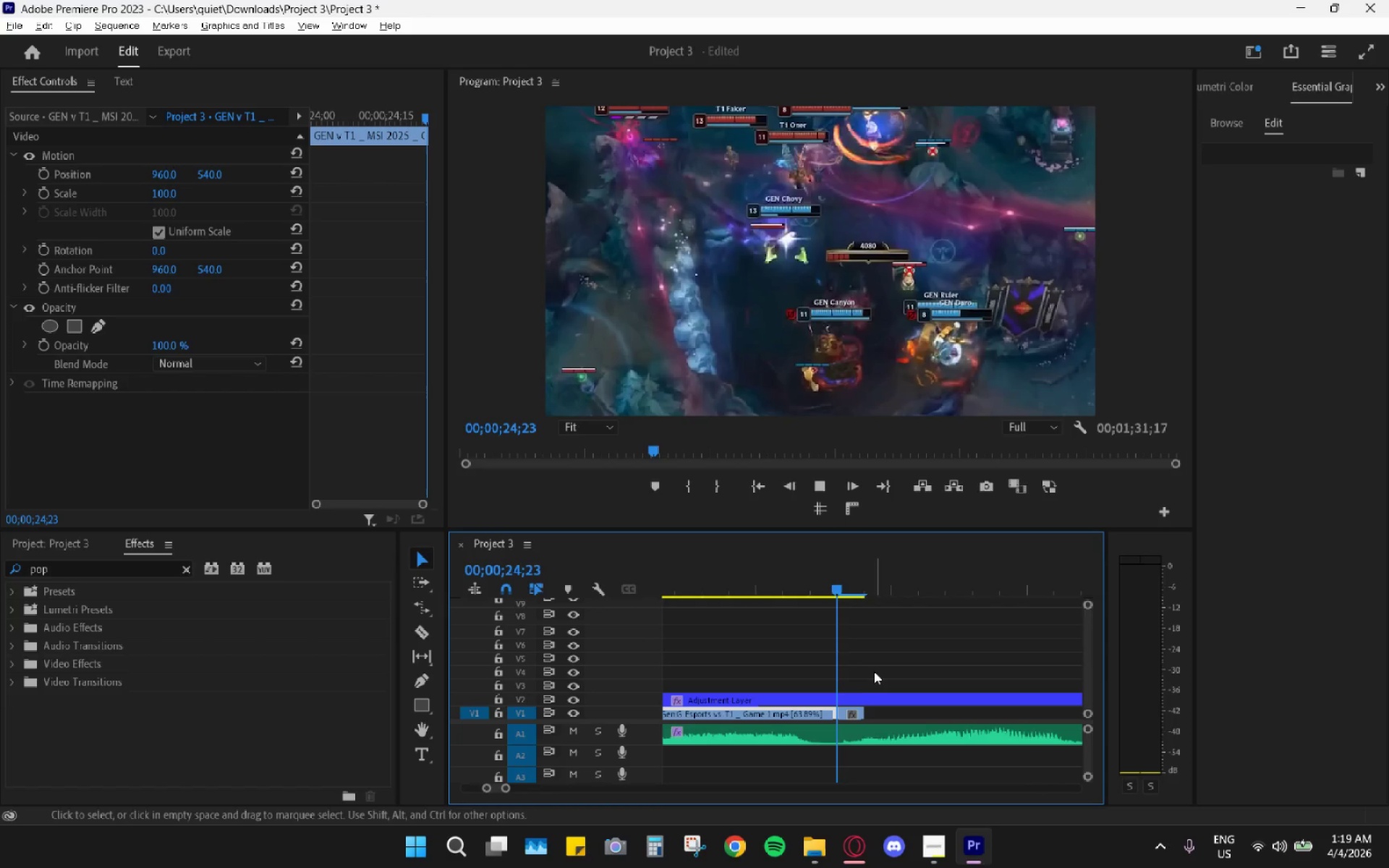 
hold_key(key=AltLeft, duration=0.64)
 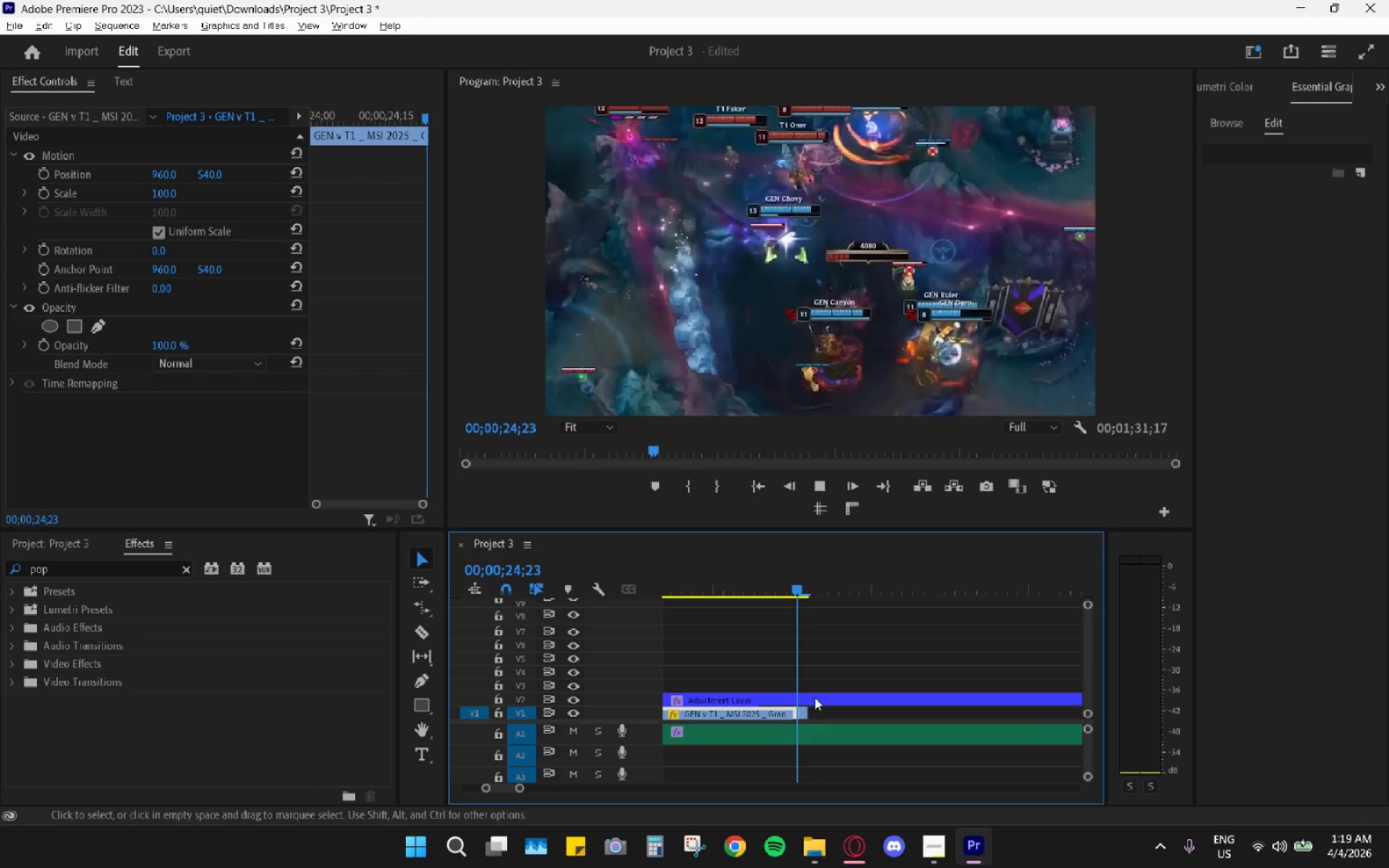 
hold_key(key=AltLeft, duration=0.55)
 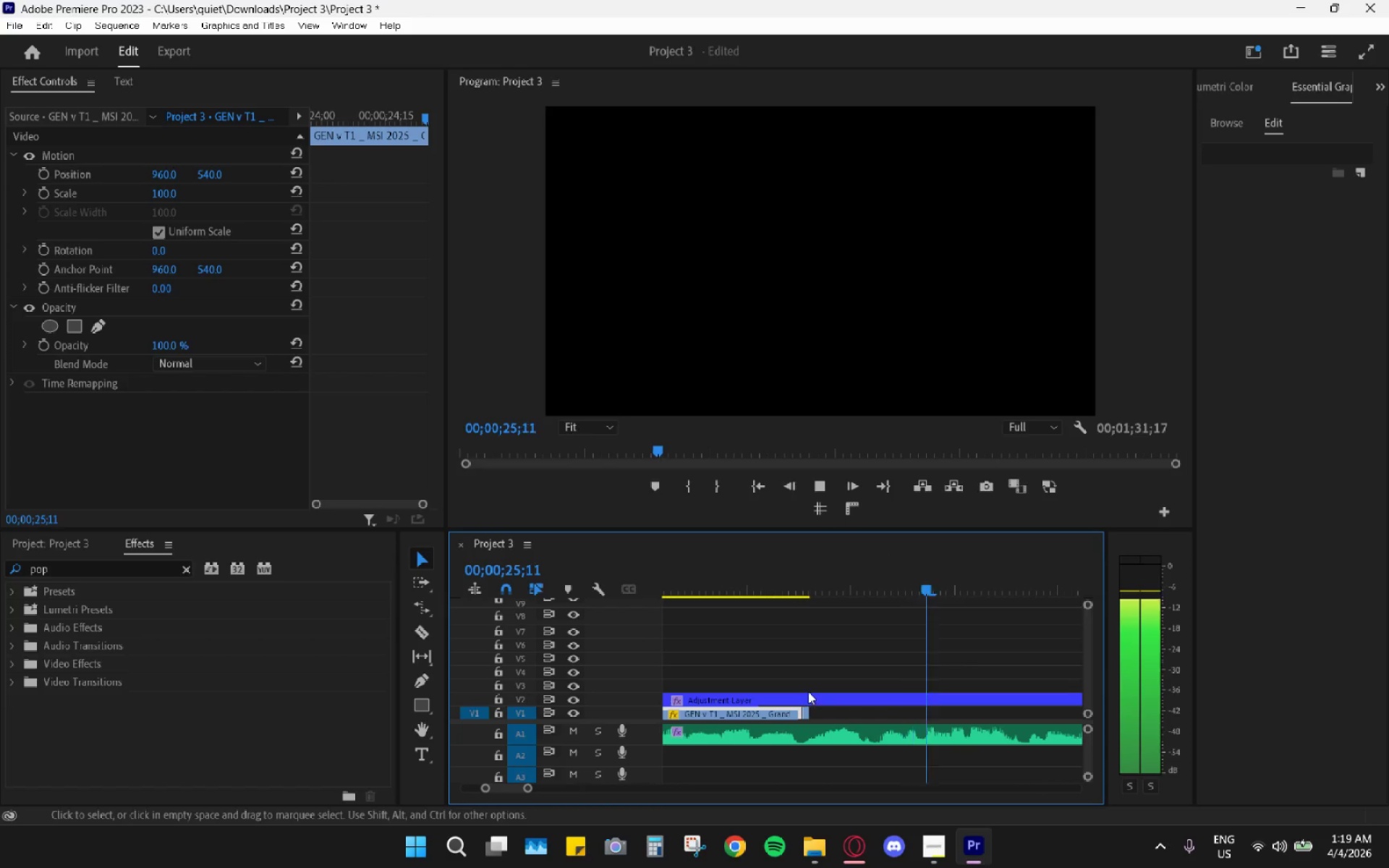 
key(Space)
 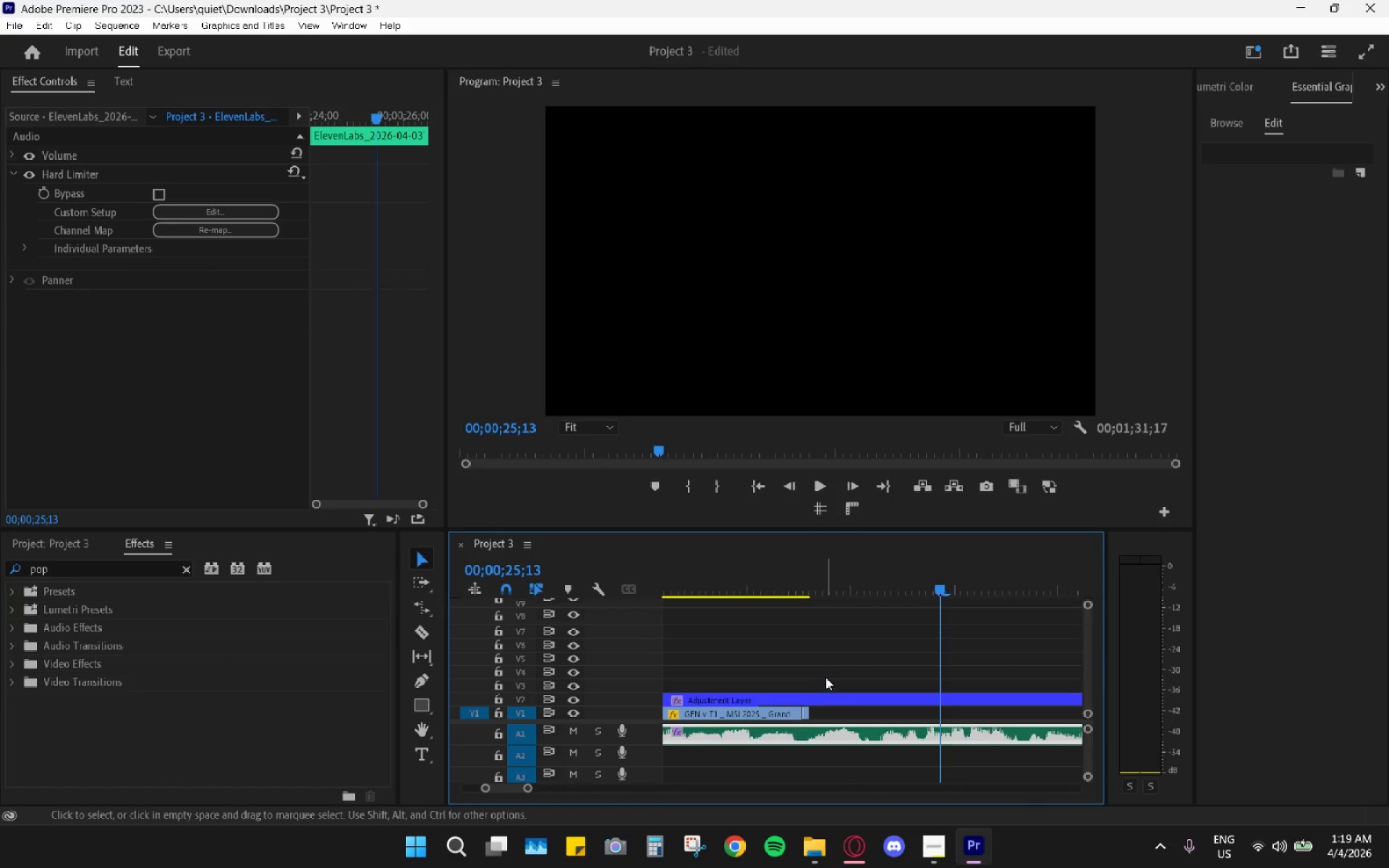 
scroll: coordinate [831, 682], scroll_direction: down, amount: 16.0
 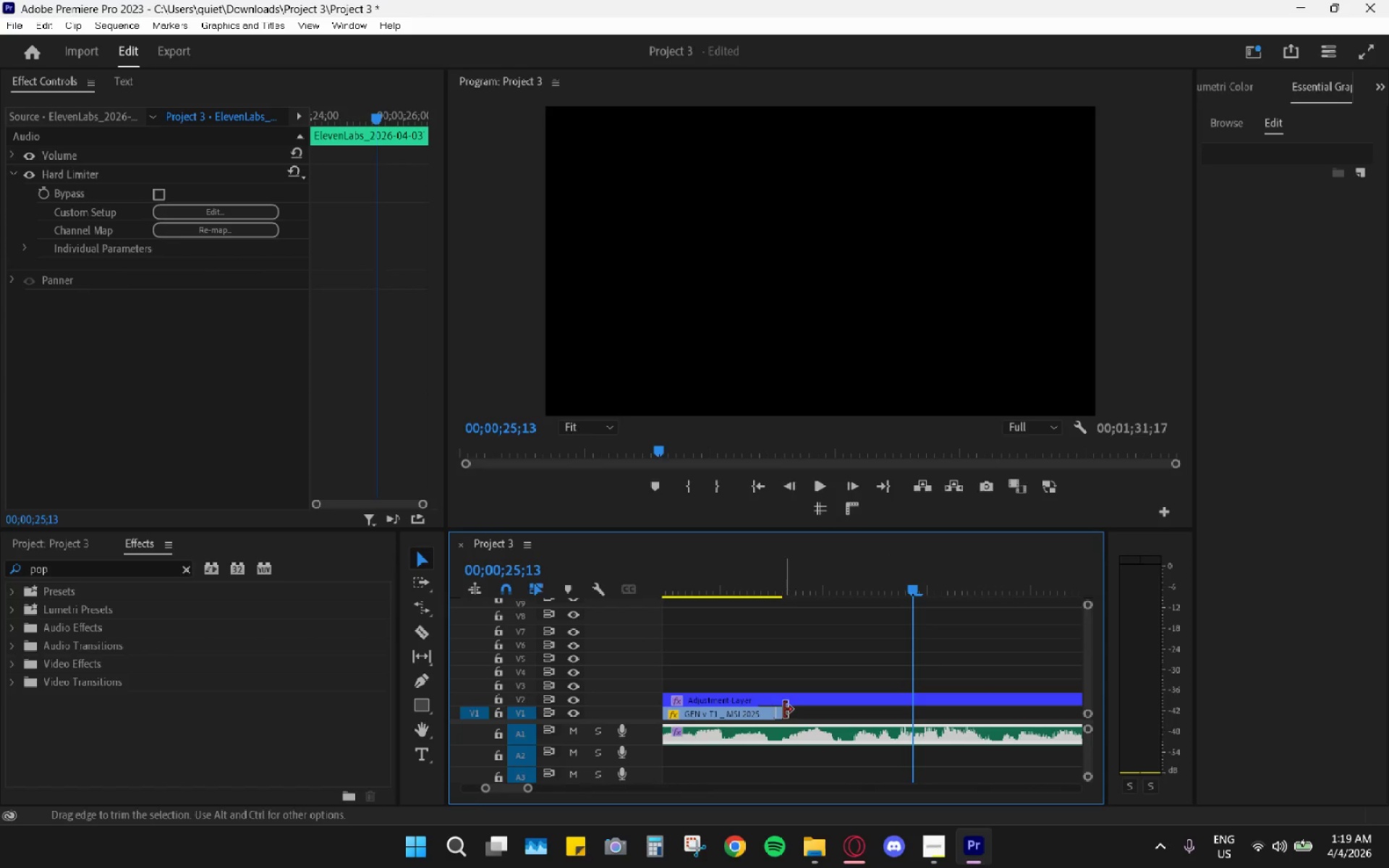 
left_click([781, 710])
 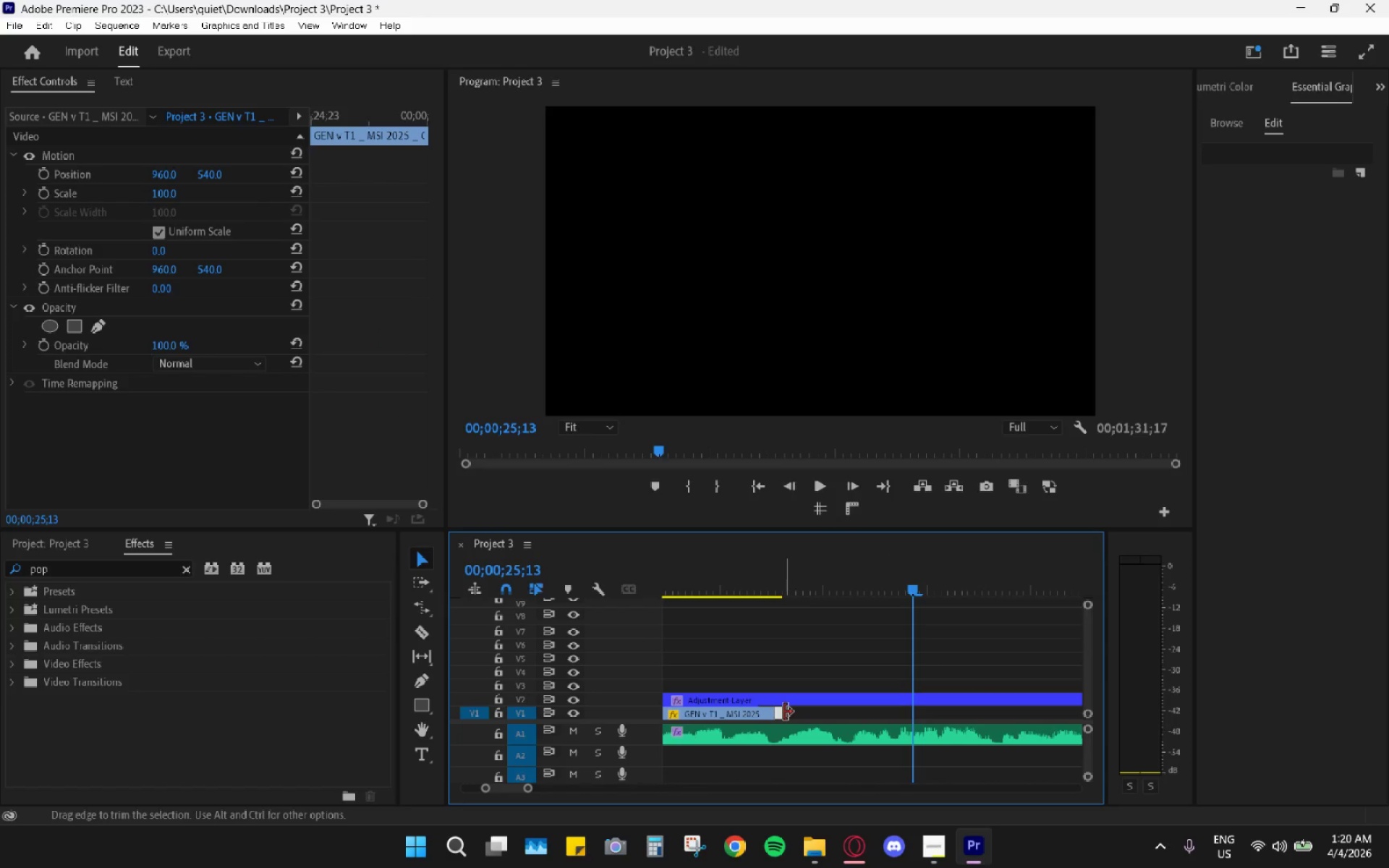 
left_click_drag(start_coordinate=[784, 712], to_coordinate=[913, 712])
 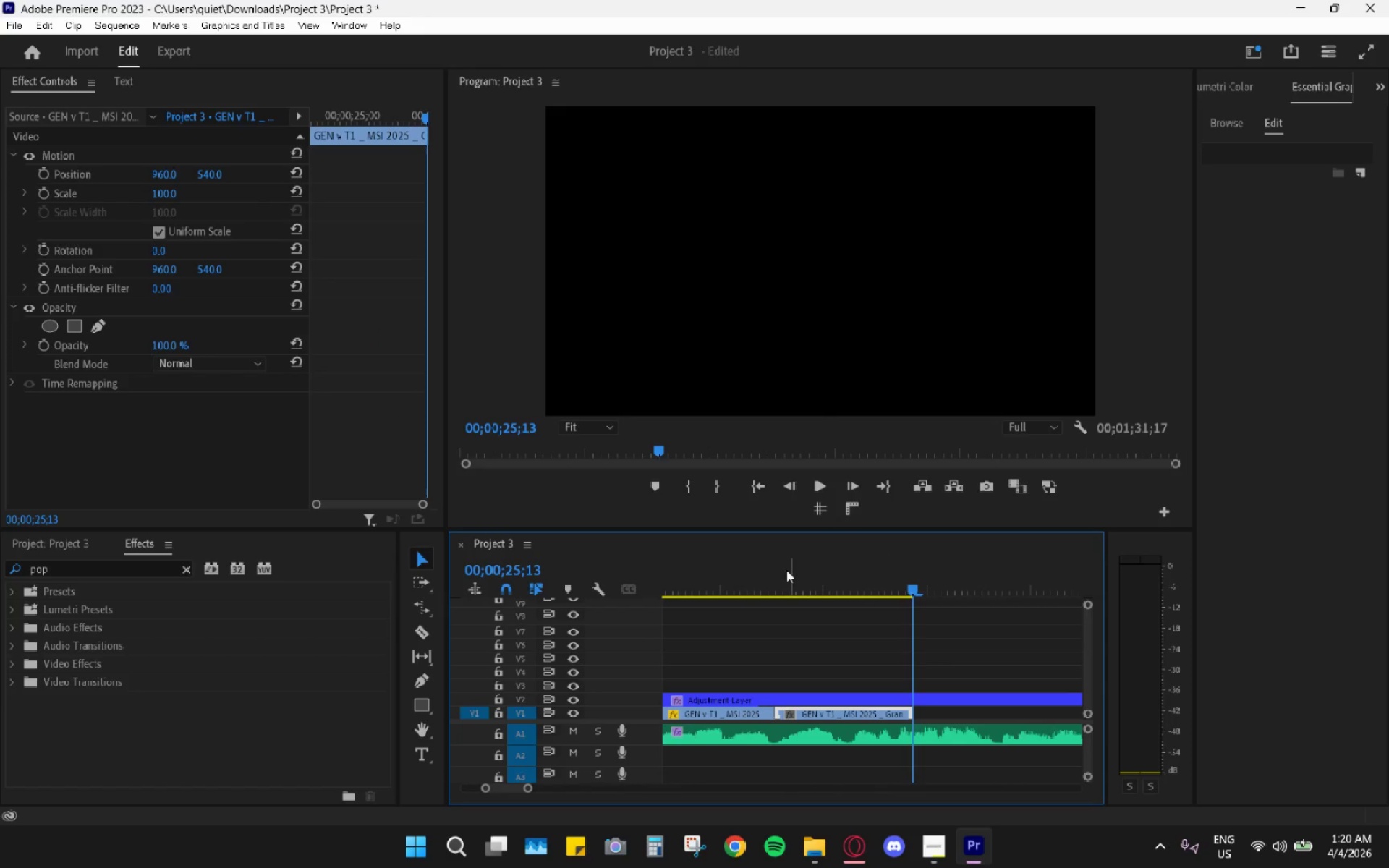 
left_click_drag(start_coordinate=[747, 565], to_coordinate=[684, 568])
 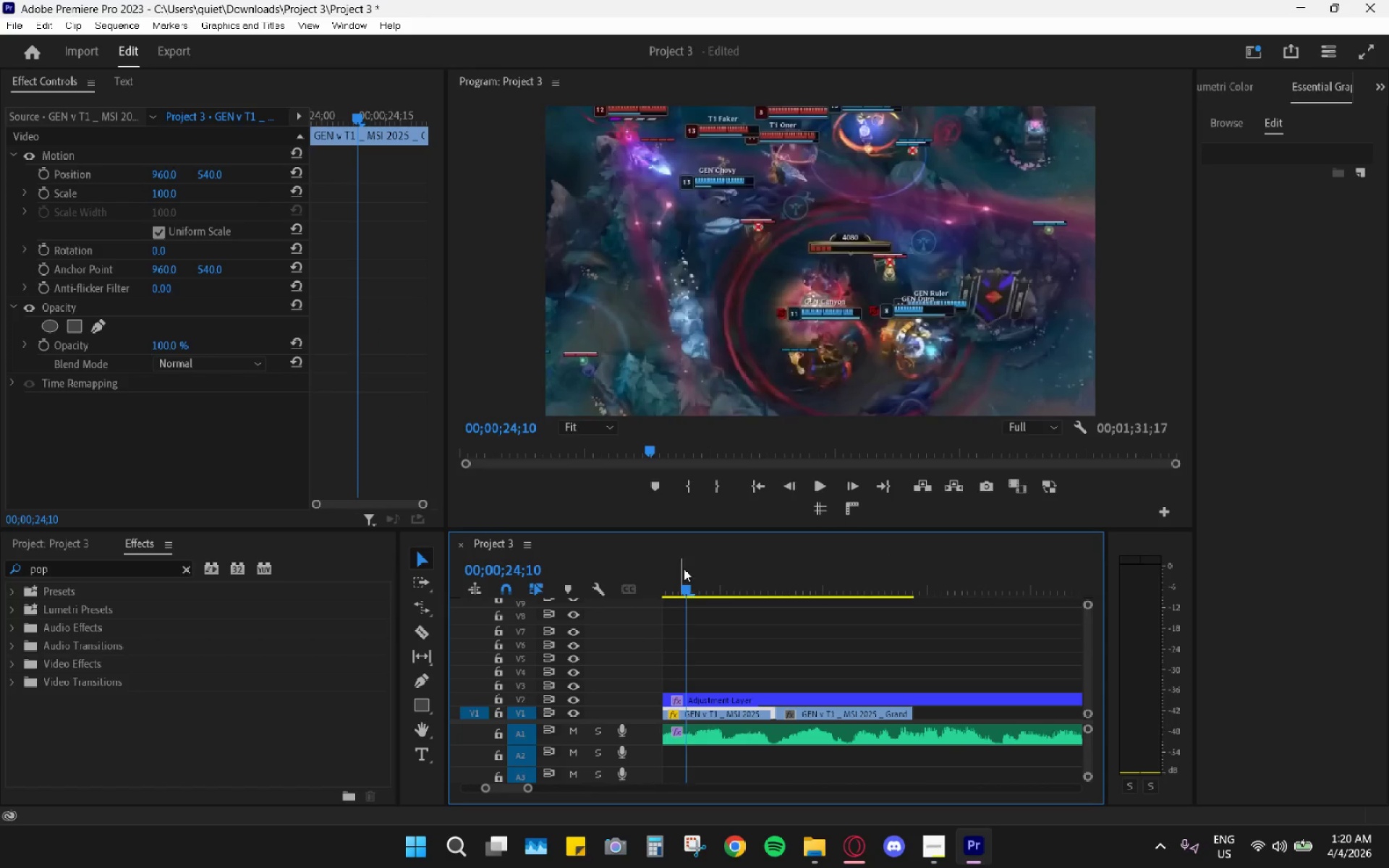 
key(Space)
 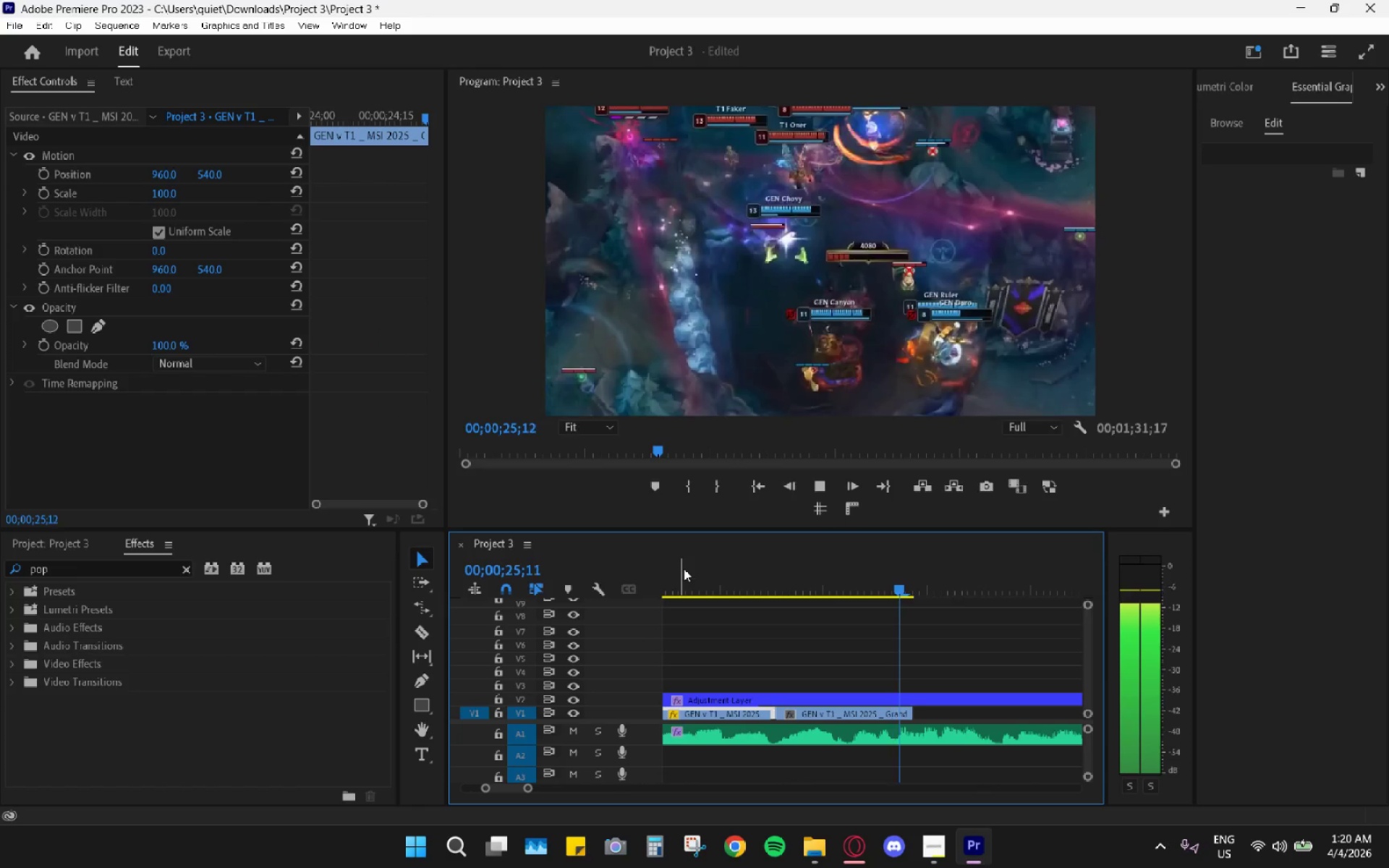 
key(Space)
 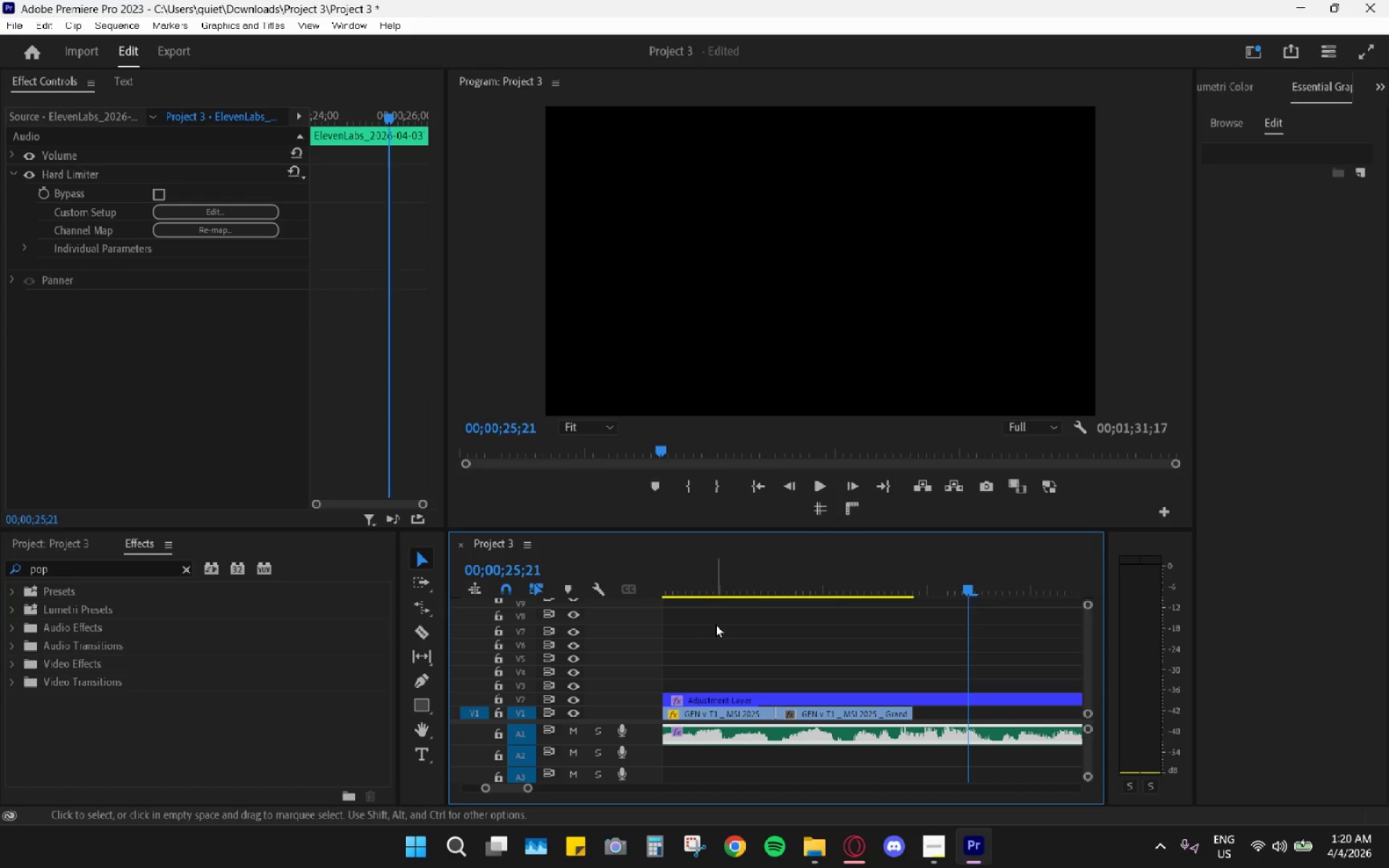 
hold_key(key=AltLeft, duration=0.7)
scroll: coordinate [745, 659], scroll_direction: down, amount: 9.0
 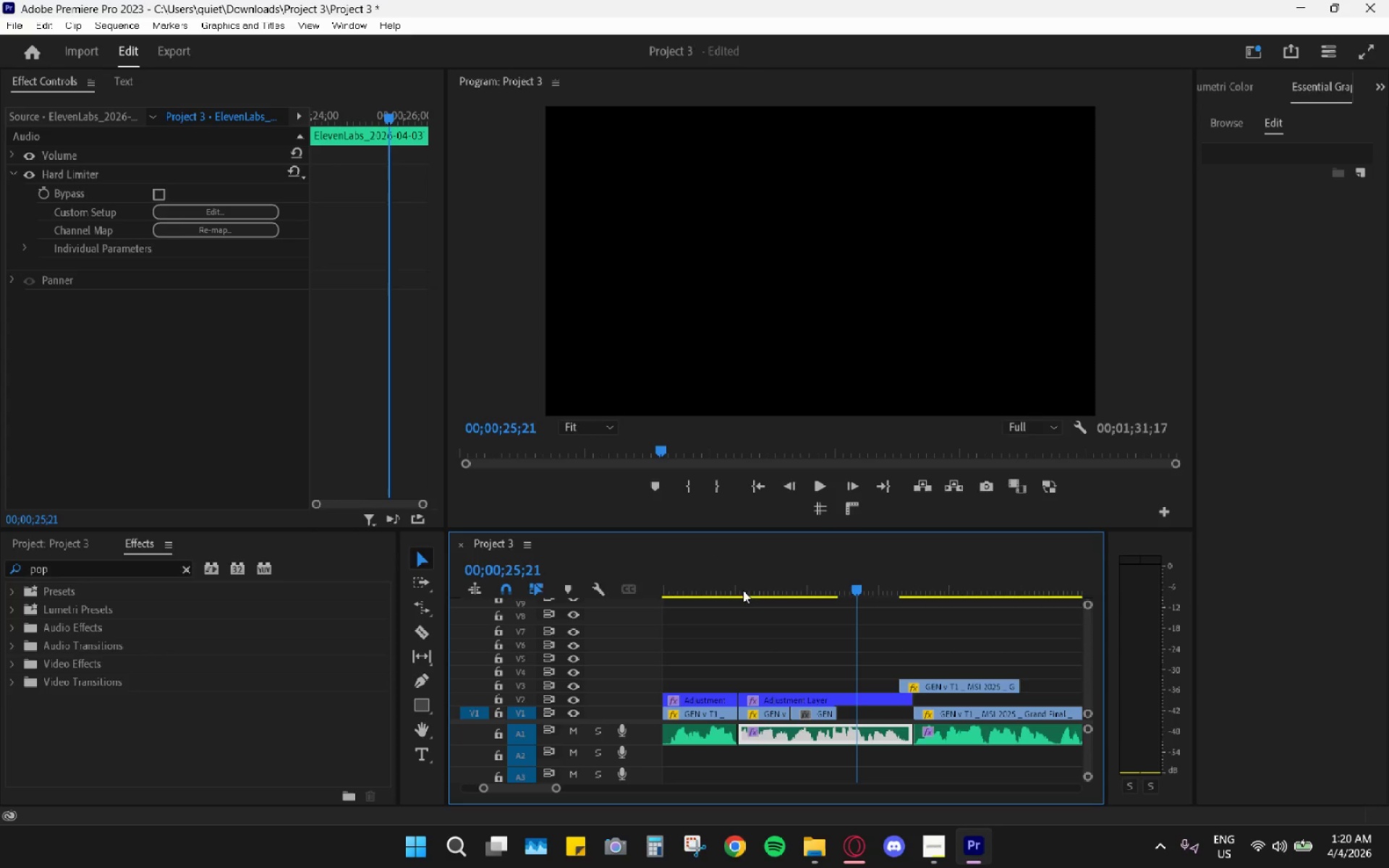 
left_click_drag(start_coordinate=[741, 588], to_coordinate=[836, 619])
 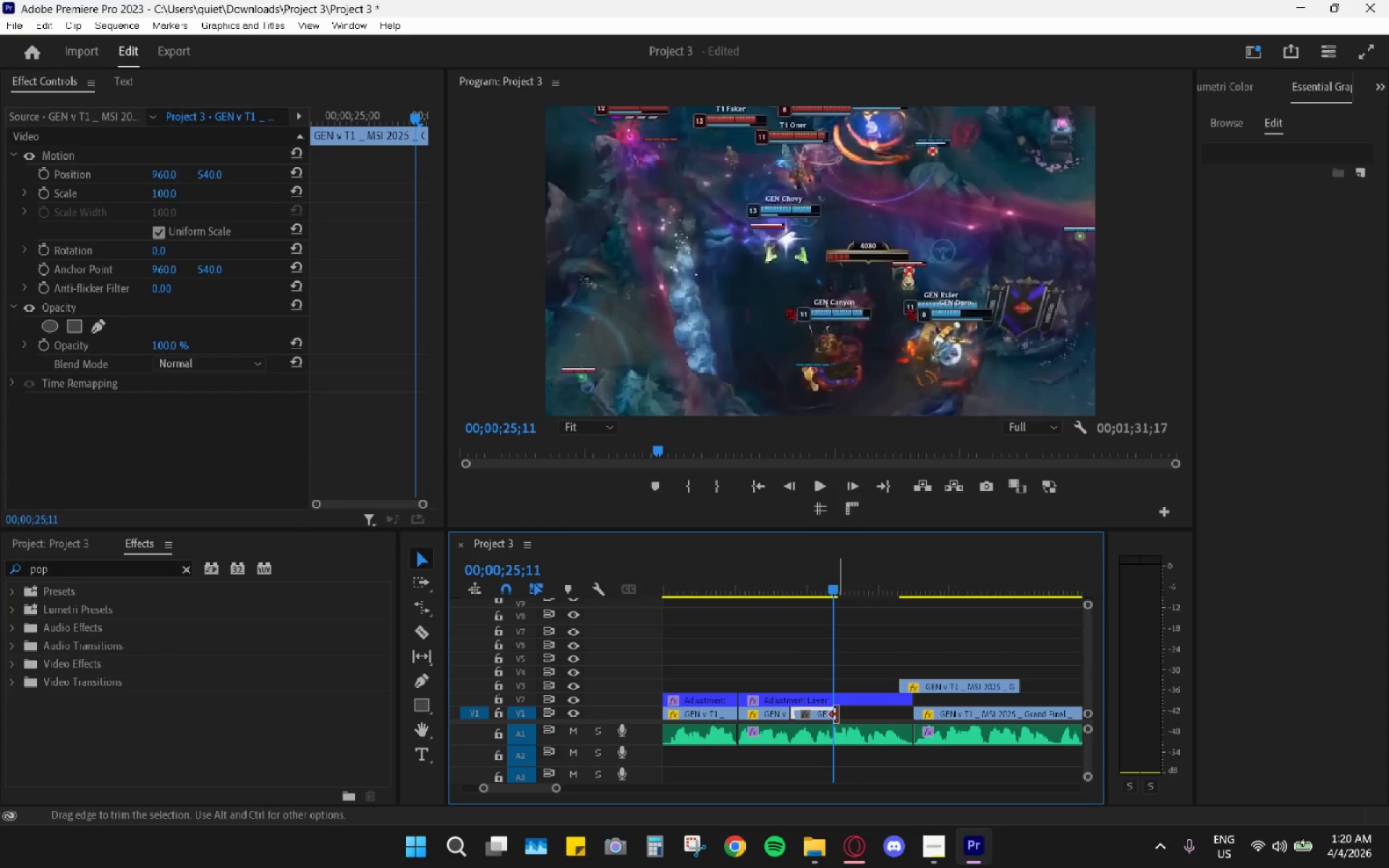 
left_click_drag(start_coordinate=[837, 713], to_coordinate=[909, 710])
 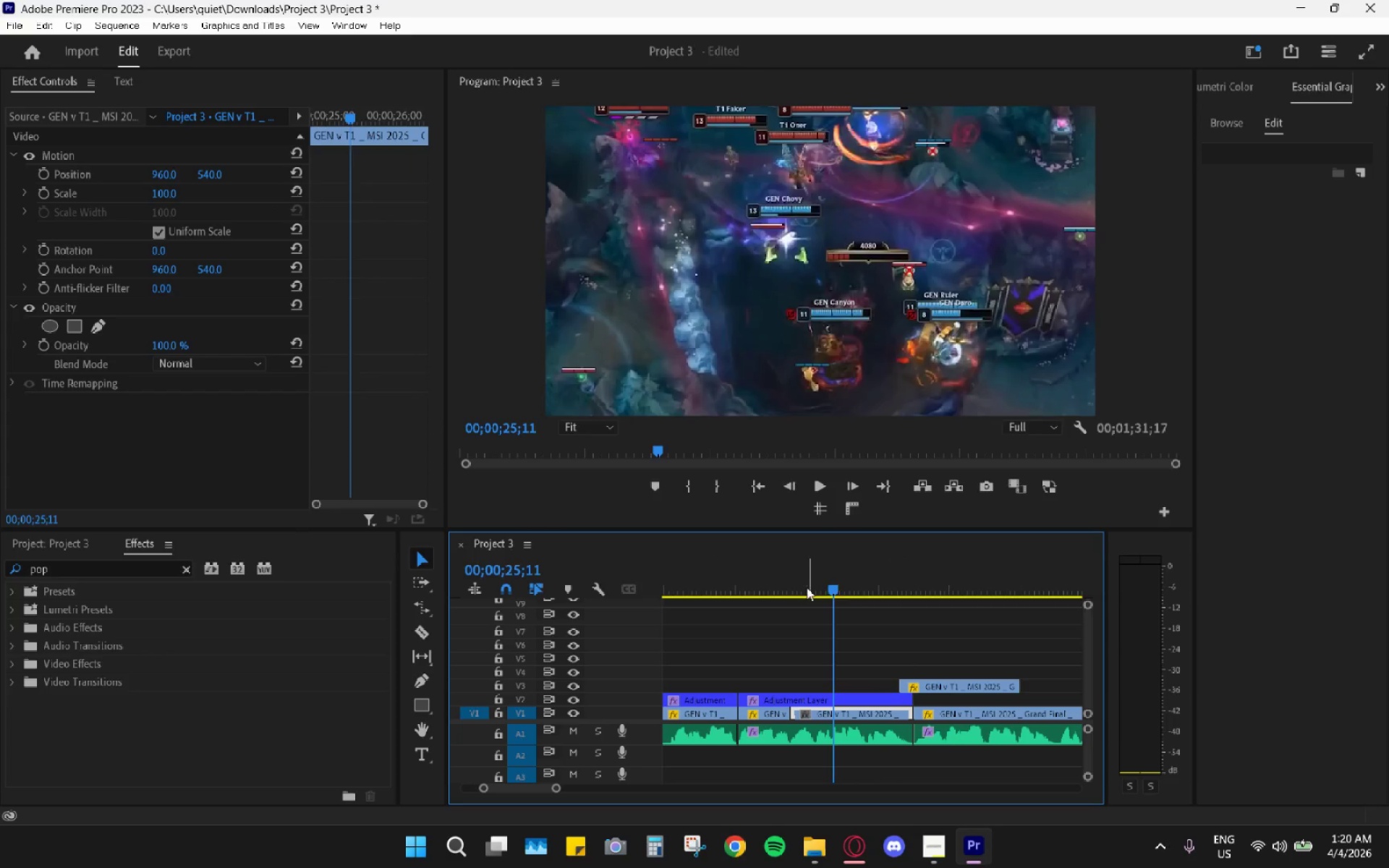 
left_click_drag(start_coordinate=[799, 580], to_coordinate=[844, 607])
 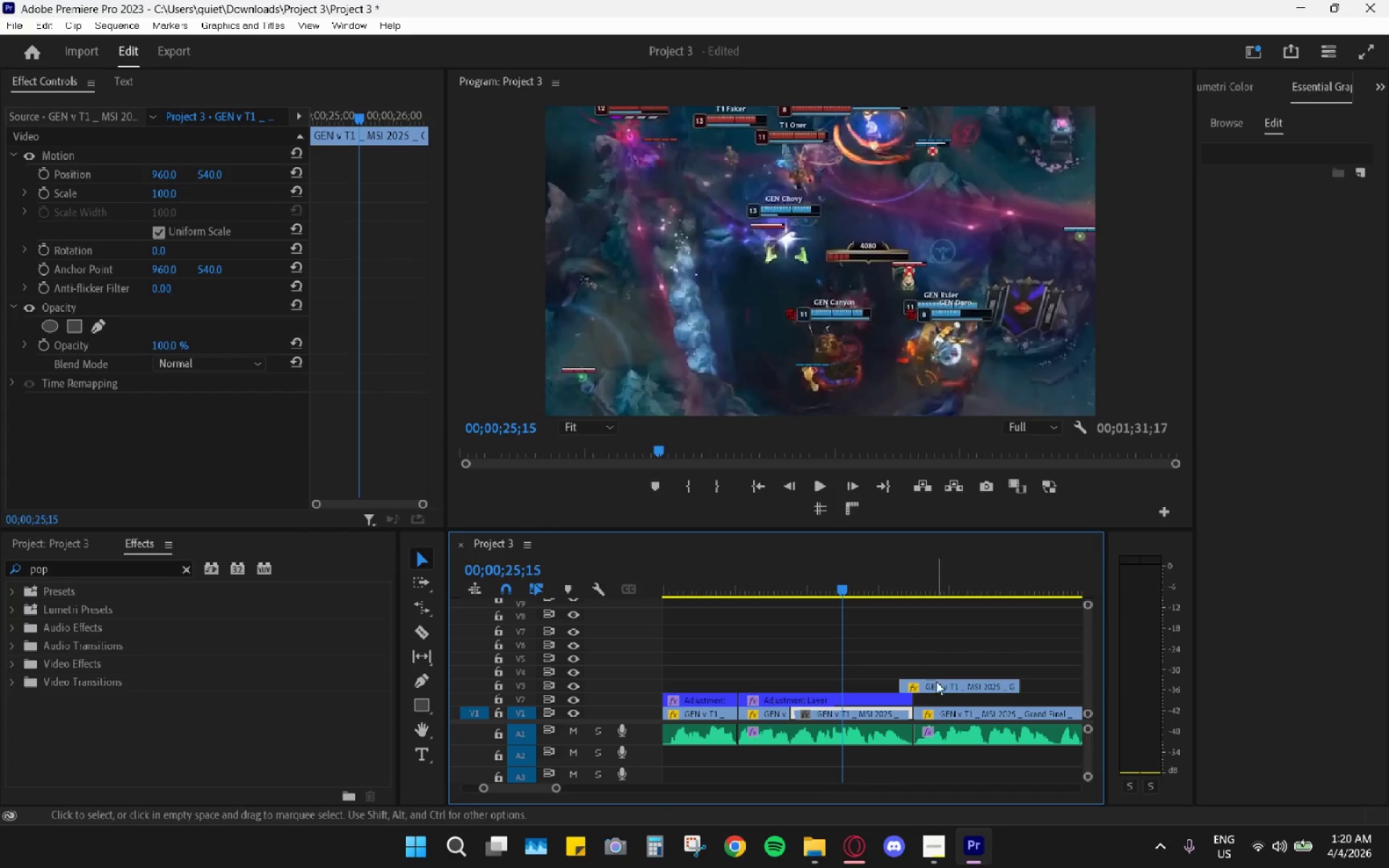 
left_click_drag(start_coordinate=[935, 688], to_coordinate=[956, 688])
 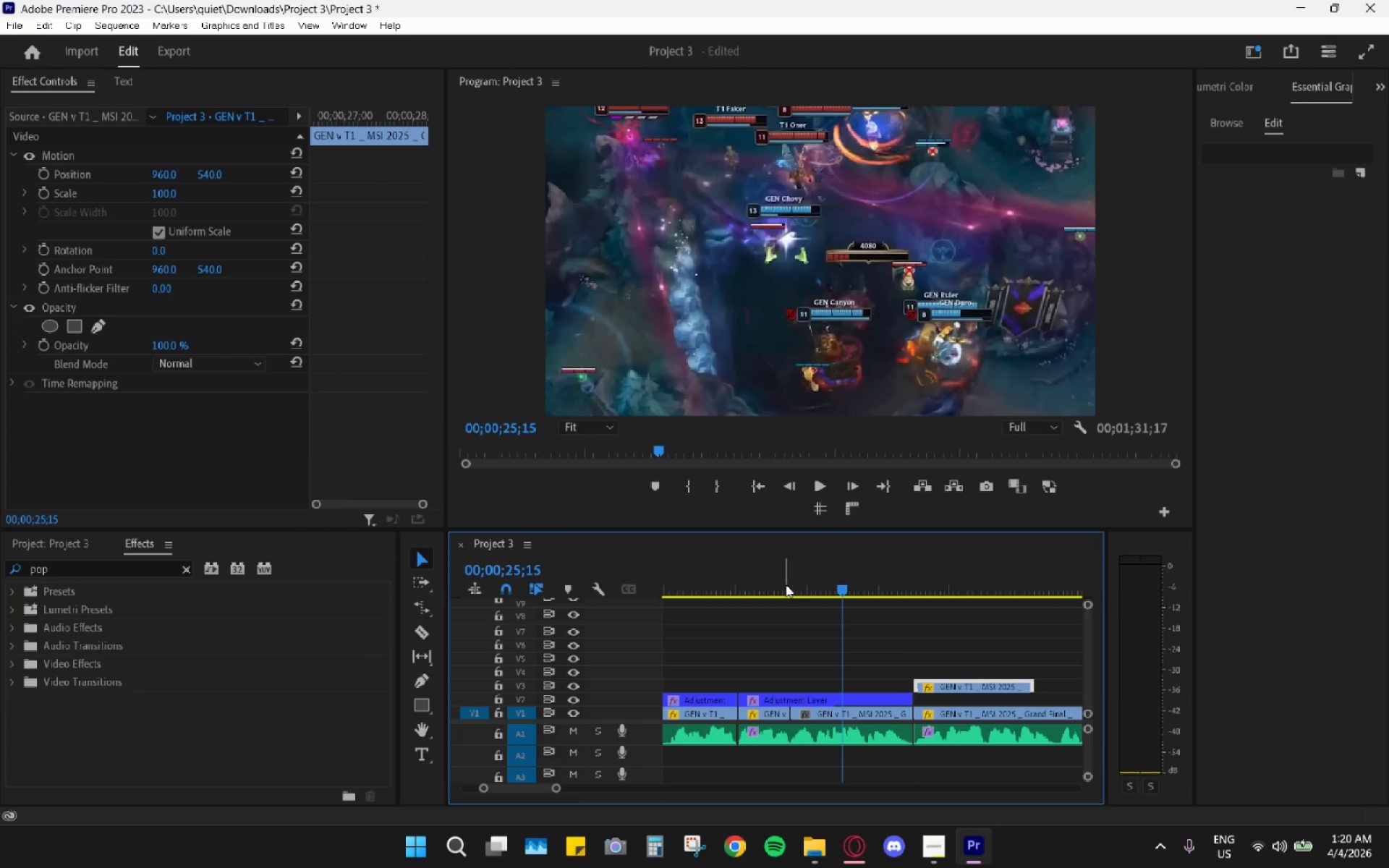 
left_click_drag(start_coordinate=[778, 582], to_coordinate=[726, 579])
 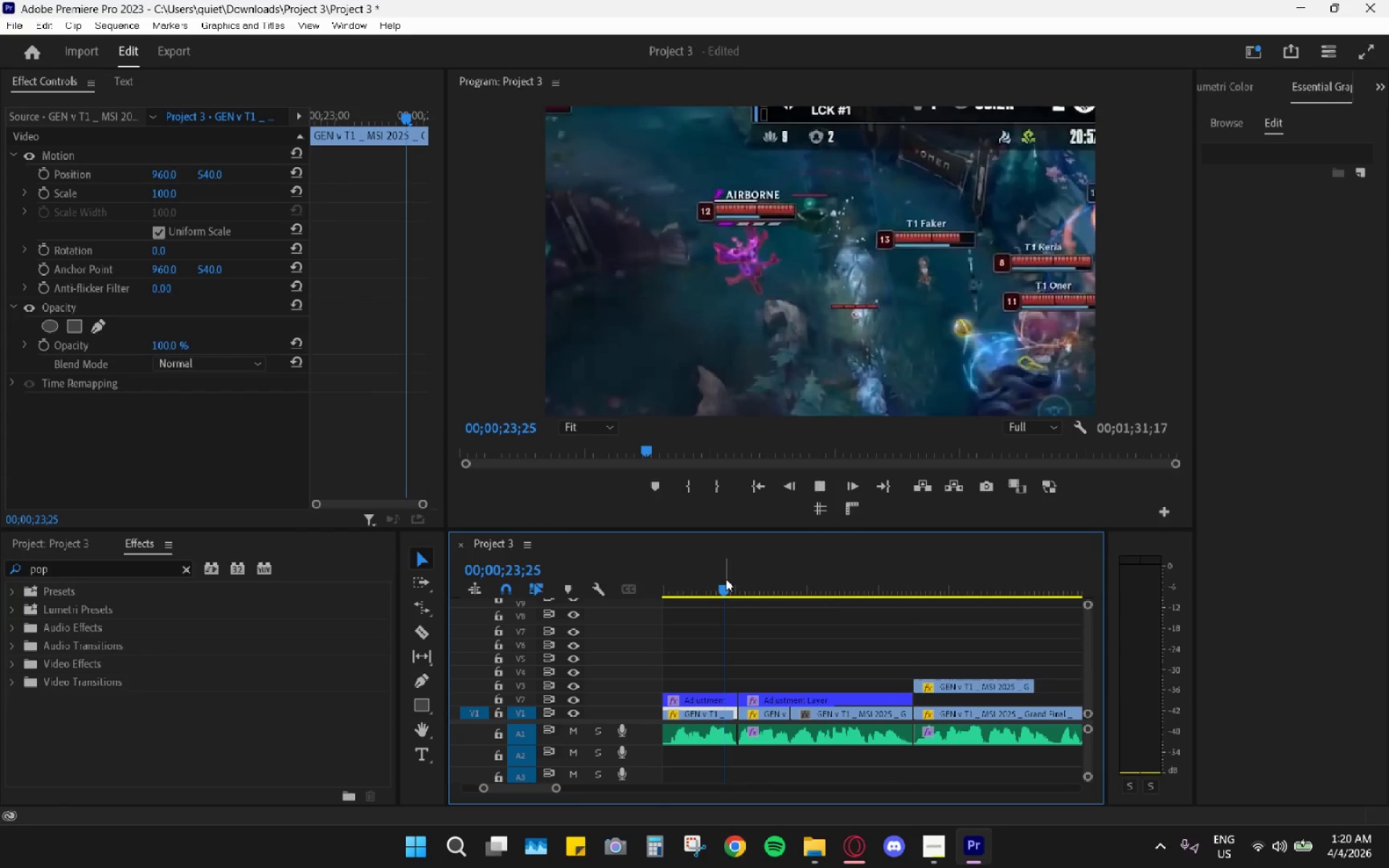 
key(Space)
 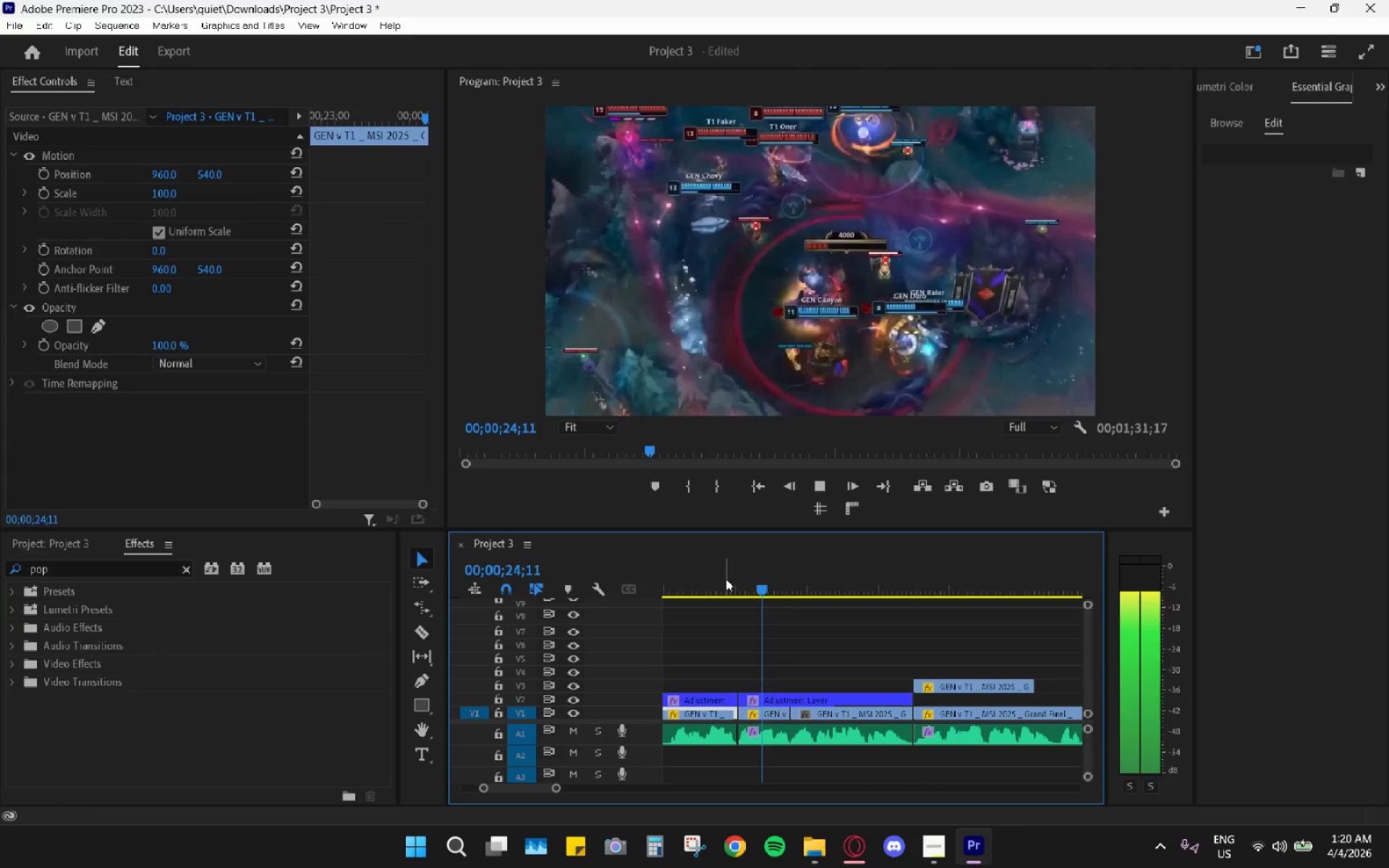 
key(Space)
 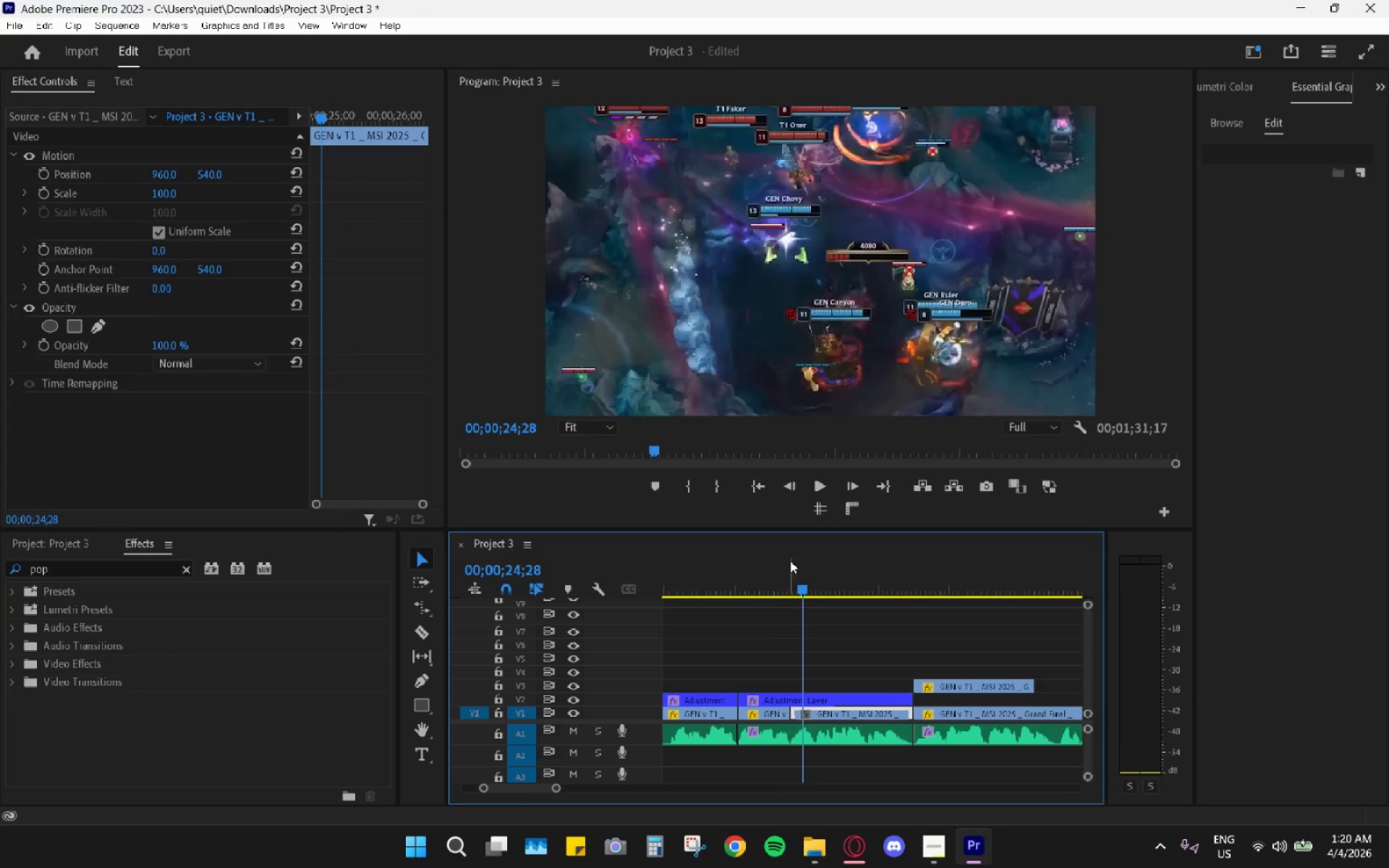 
key(Space)
 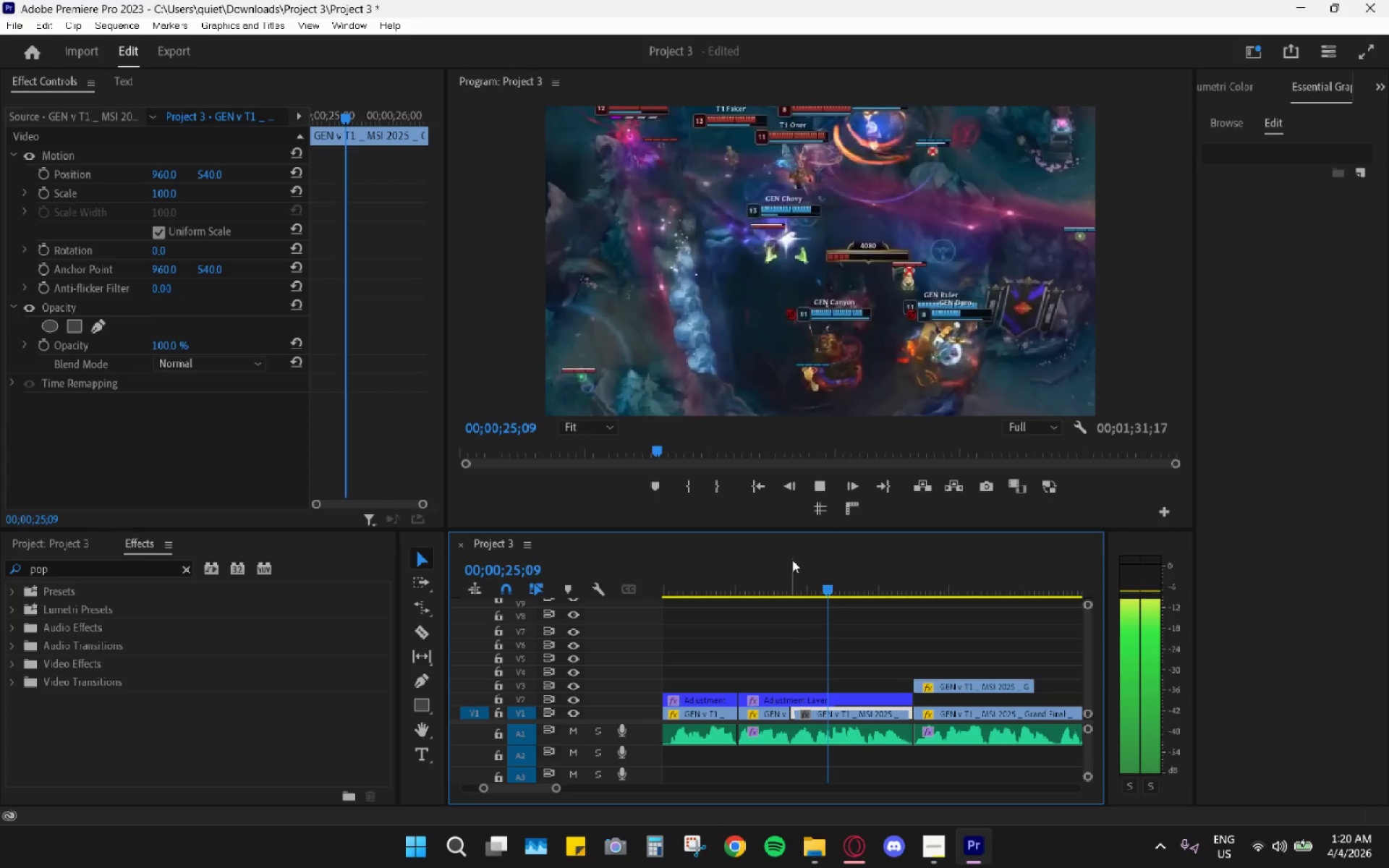 
key(Space)
 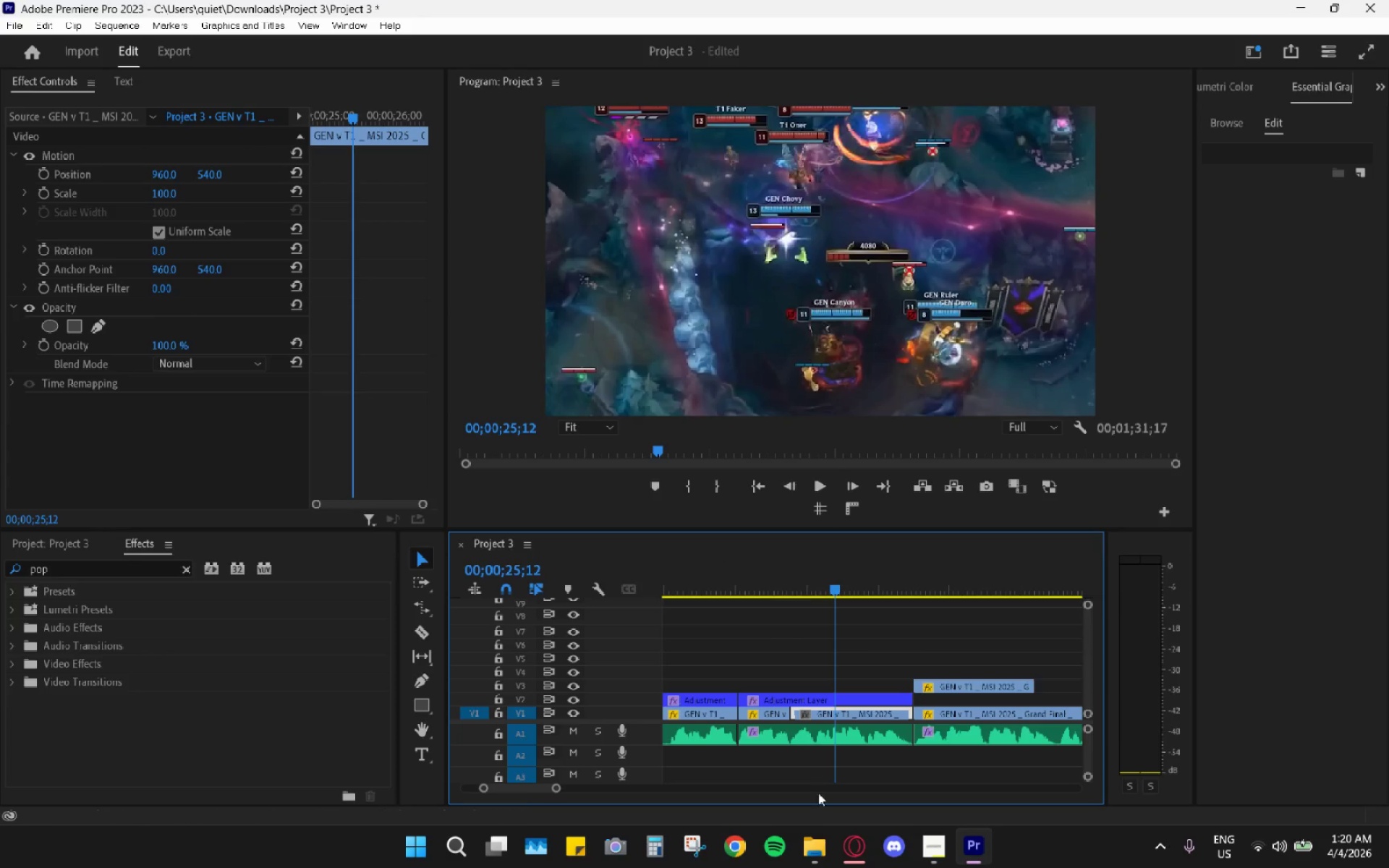 
wait(5.42)
 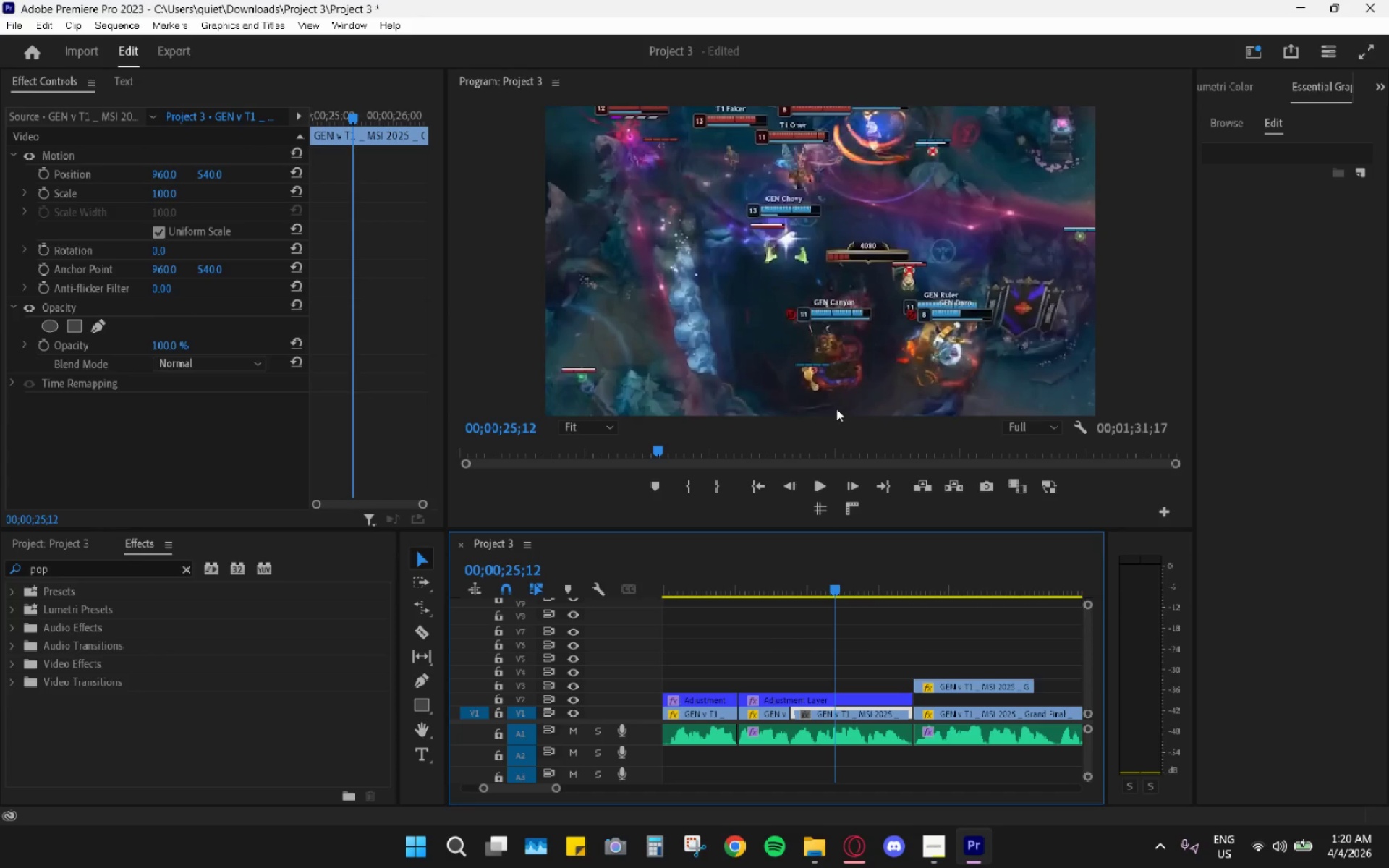 
left_click([35, 542])
 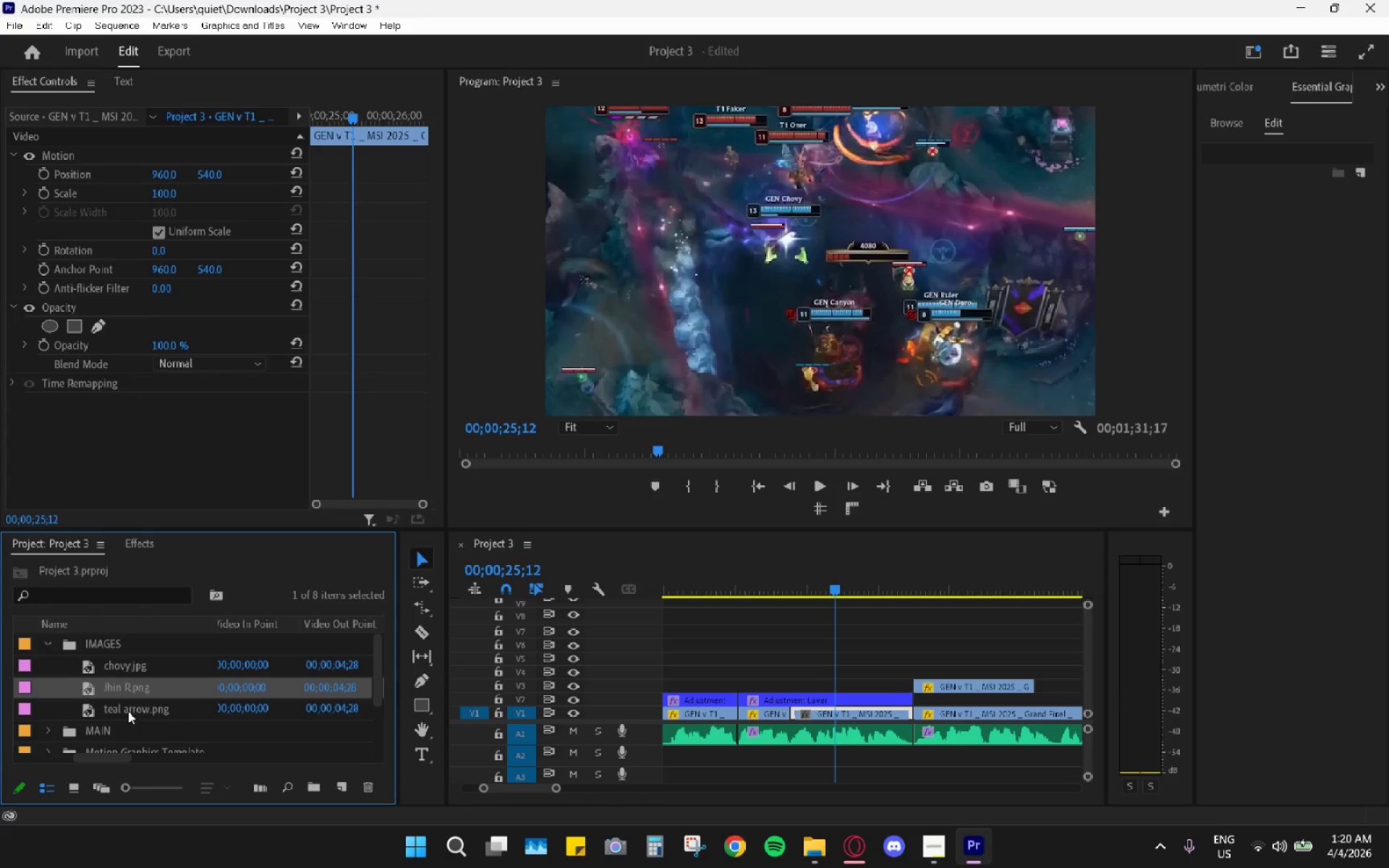 
wait(6.45)
 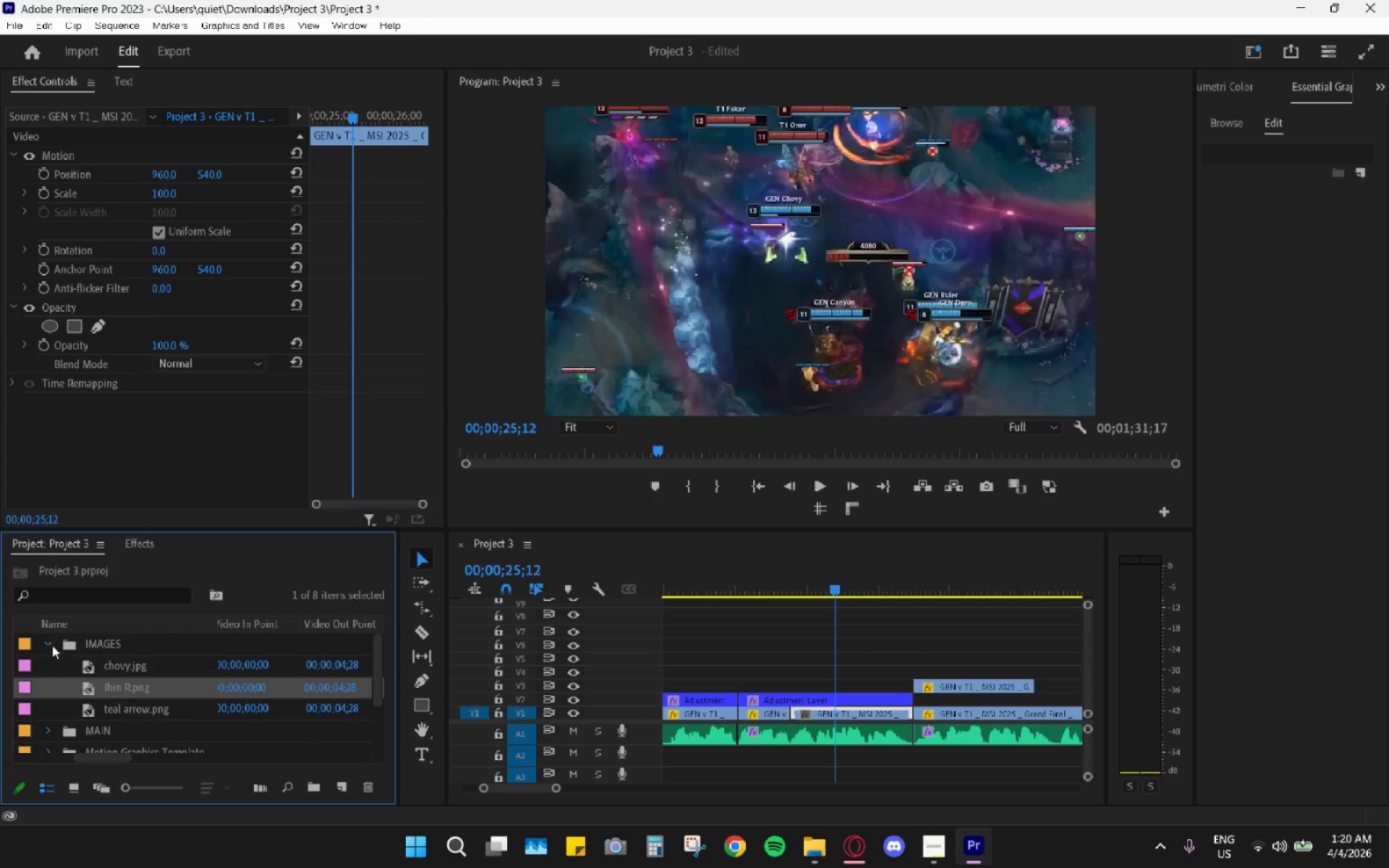 
double_click([48, 643])
 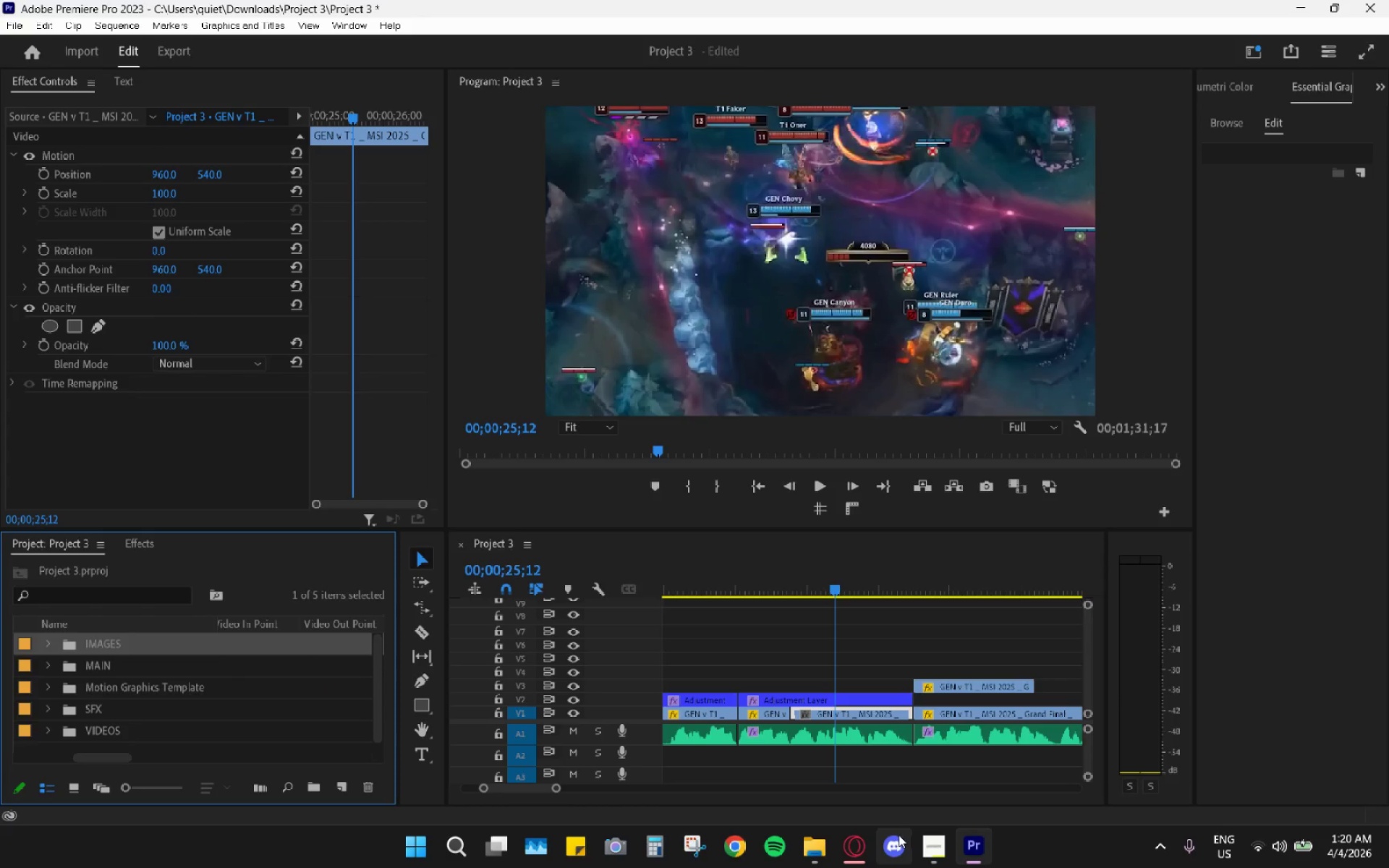 
left_click([853, 843])
 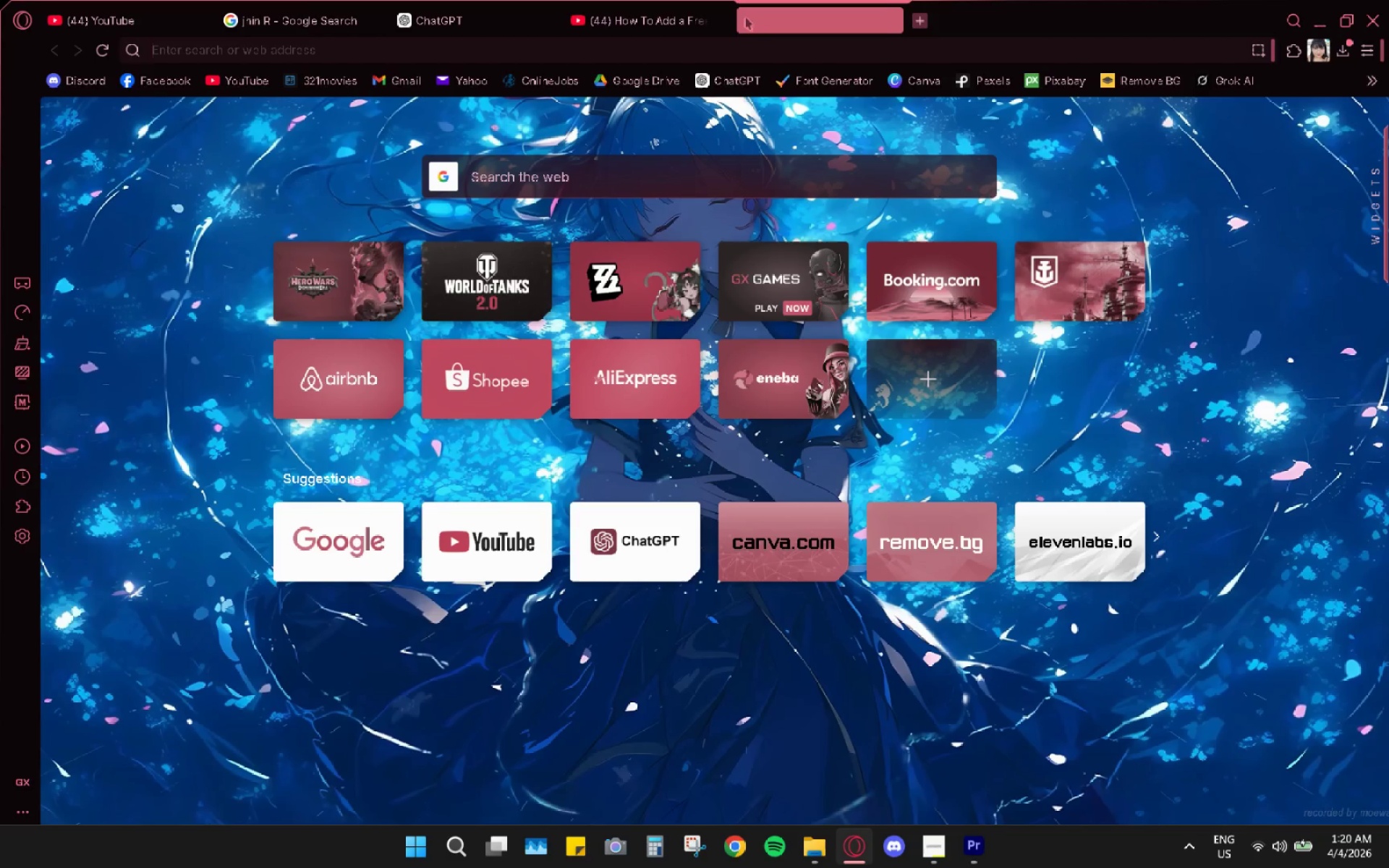 
double_click([742, 50])
 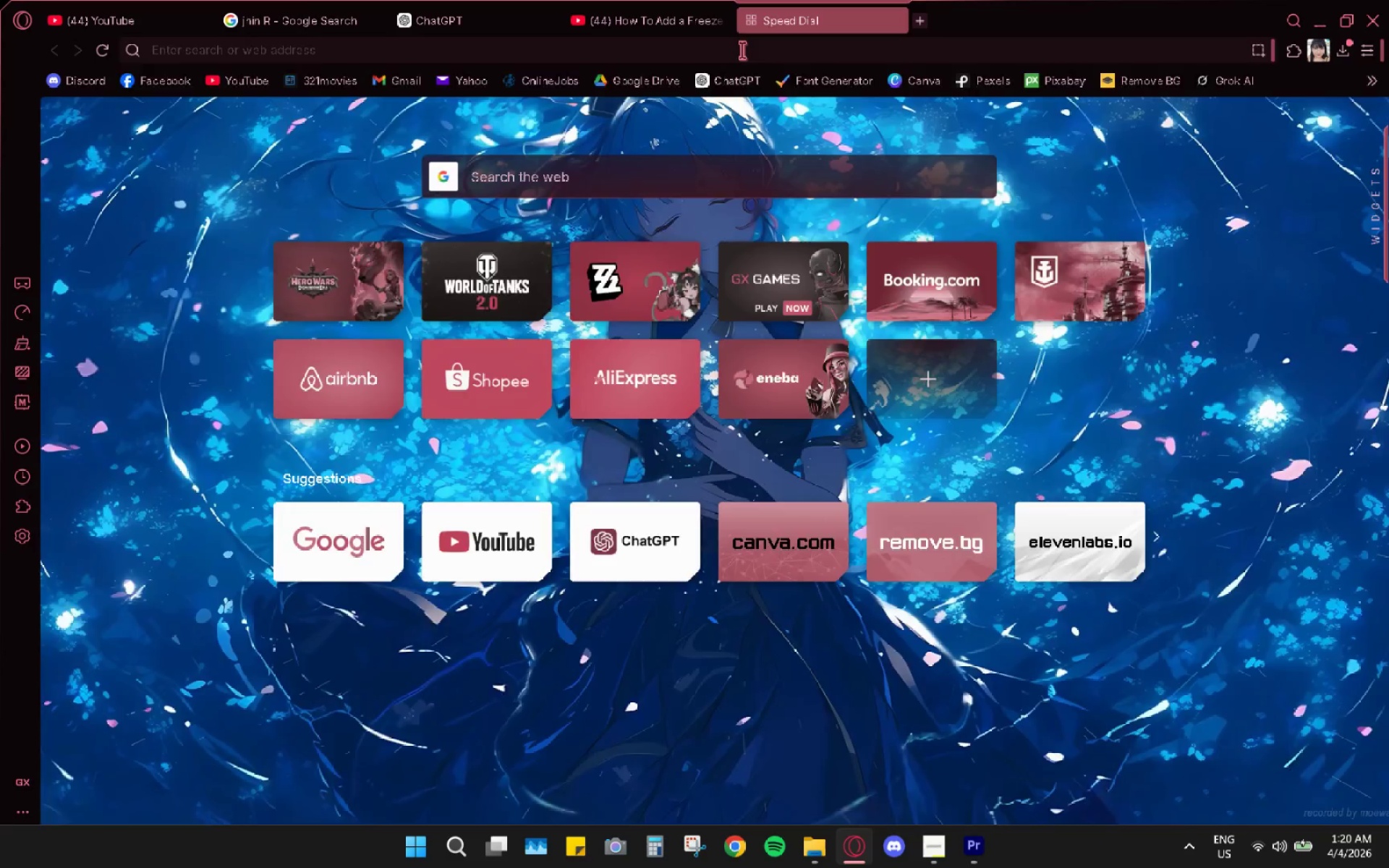 
type(red arrow)
key(Backspace)
 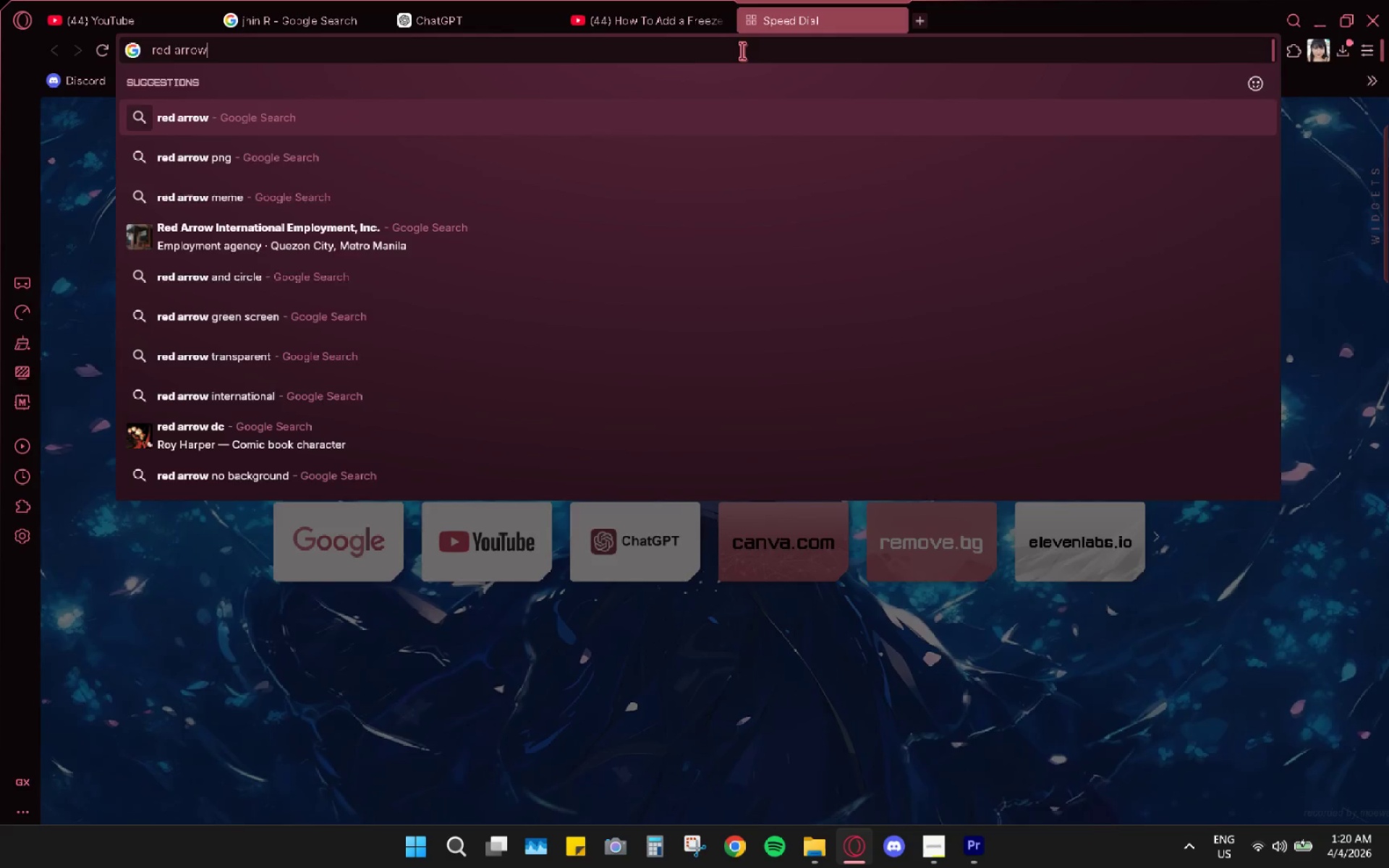 
key(Enter)
 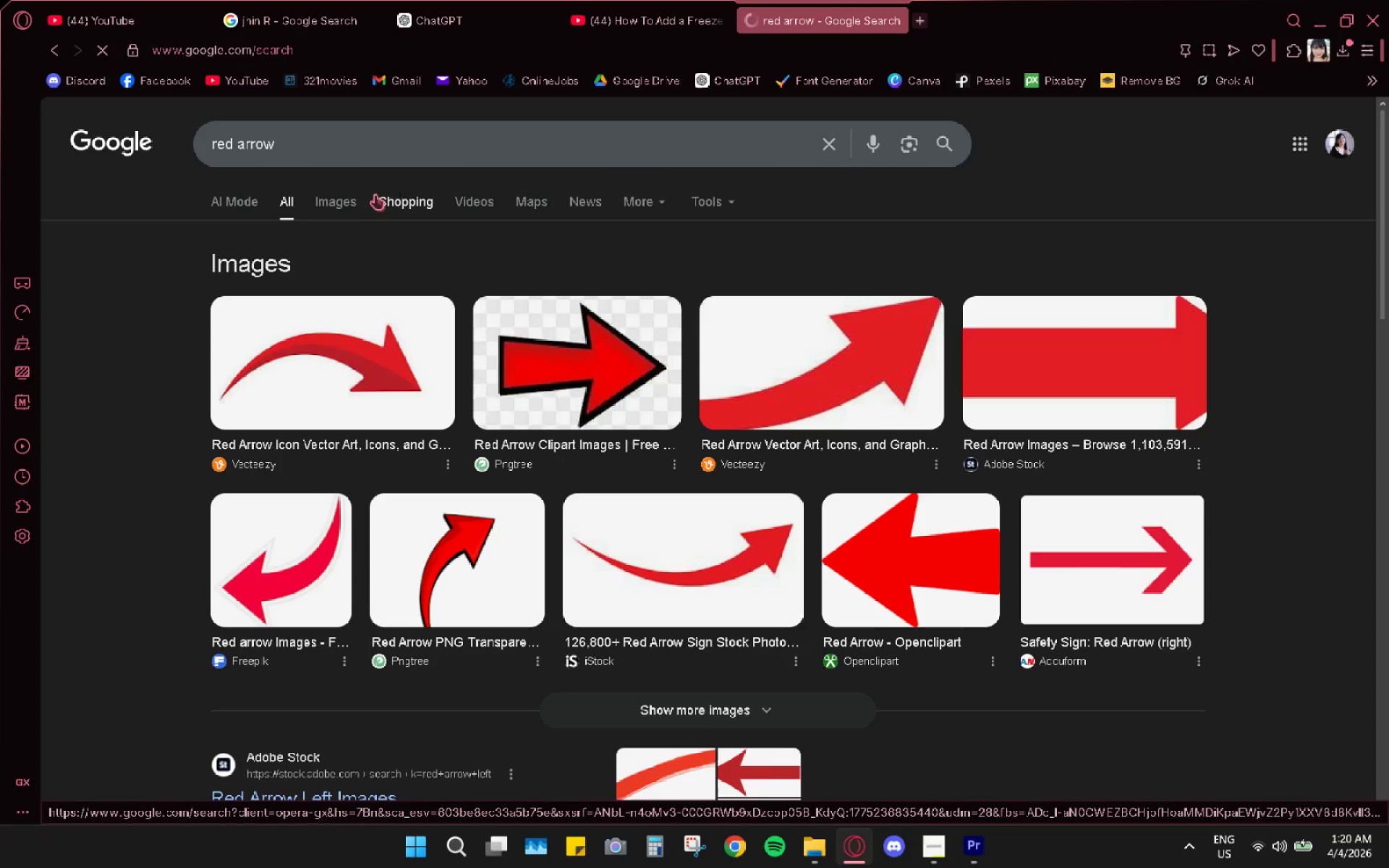 
left_click([334, 205])
 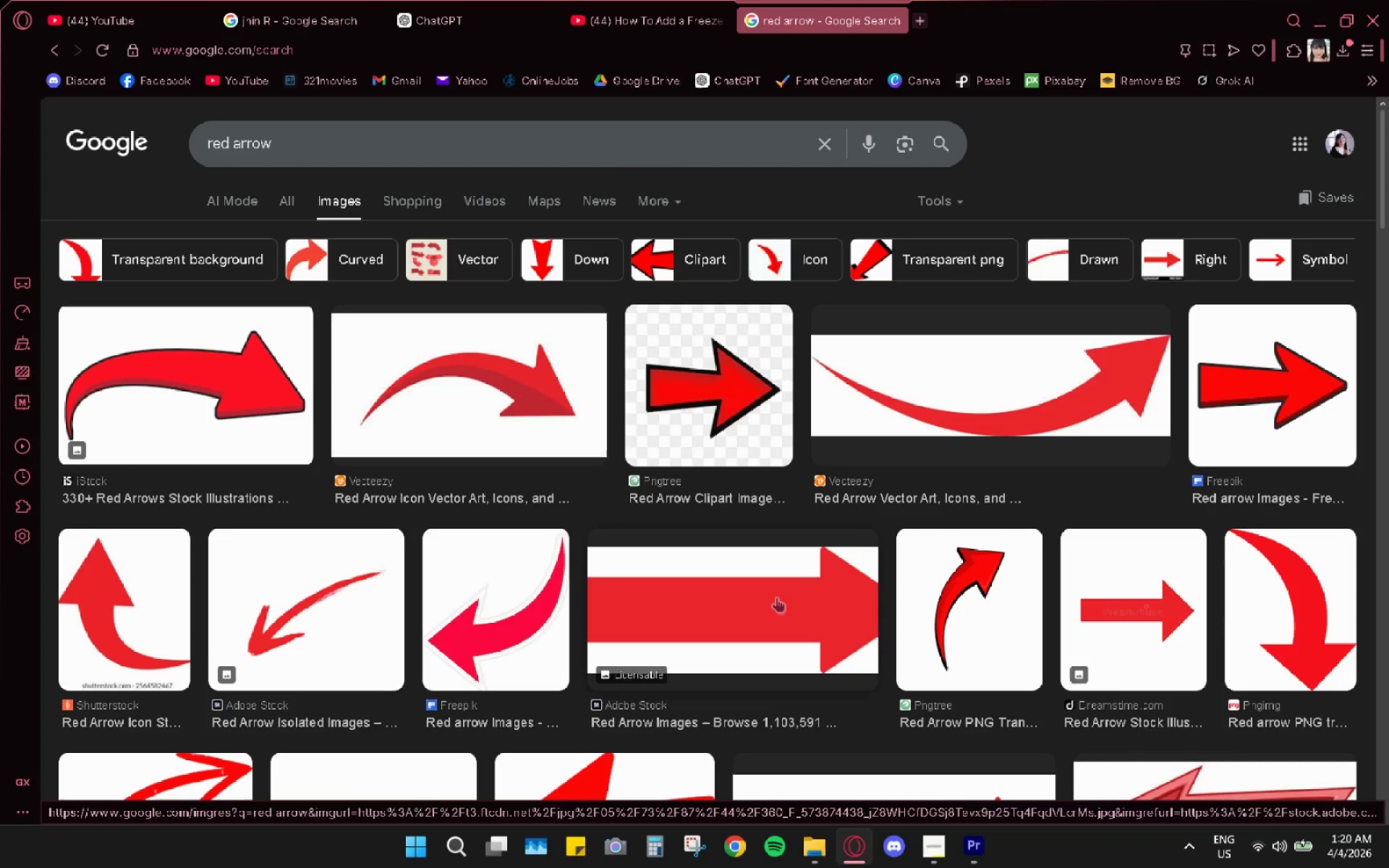 
scroll: coordinate [585, 535], scroll_direction: down, amount: 5.0
 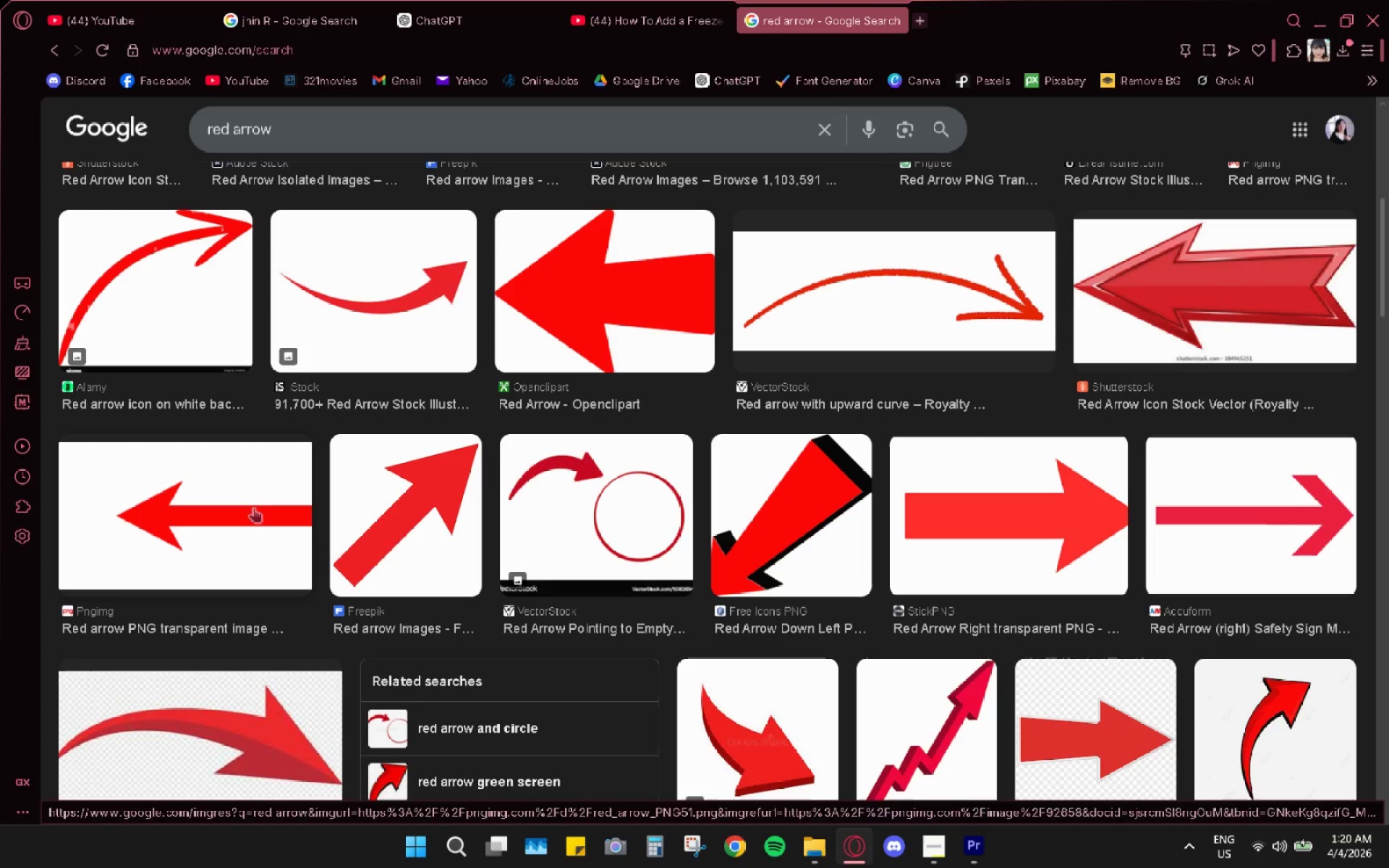 
left_click([251, 508])
 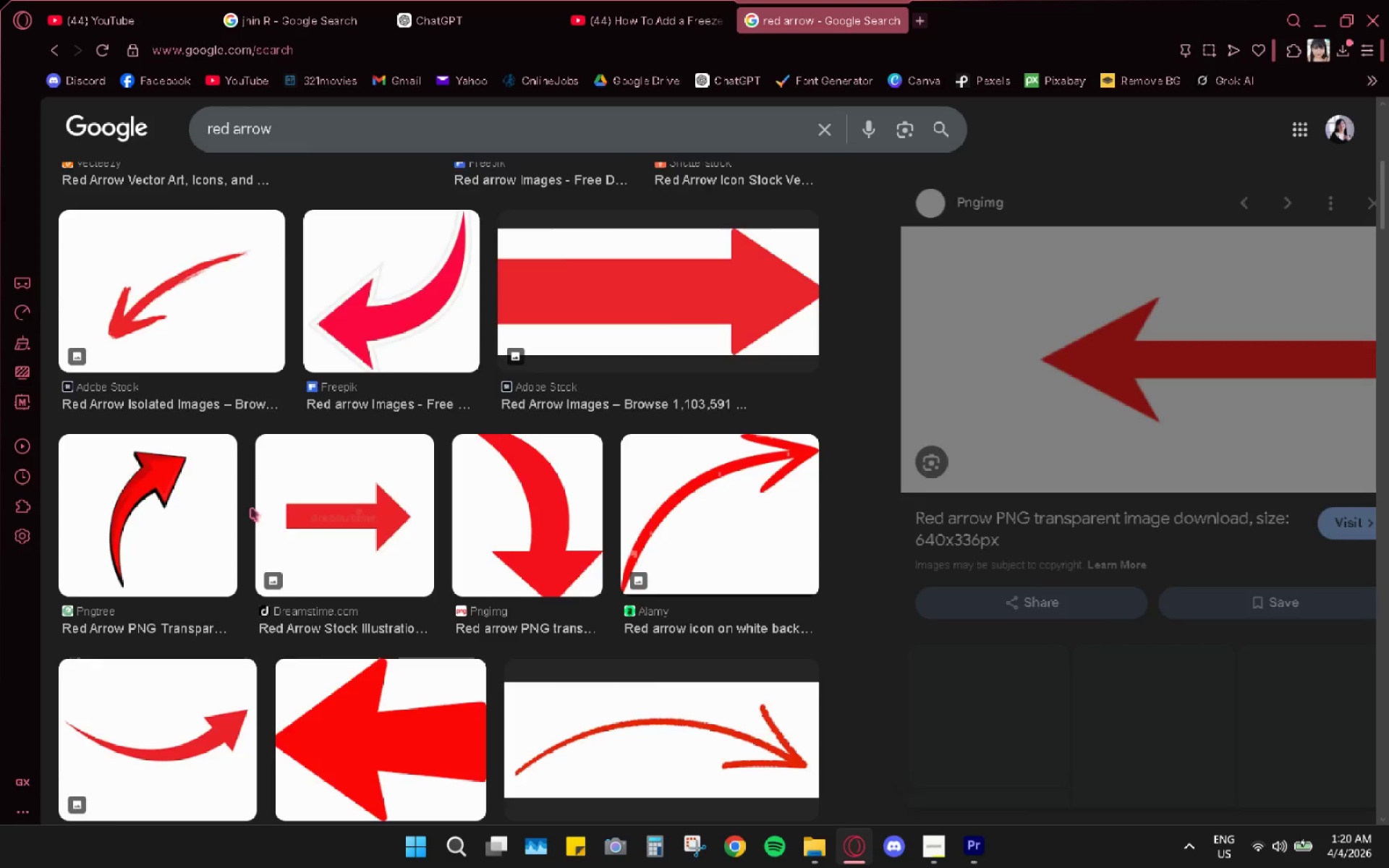 
right_click([983, 318])
 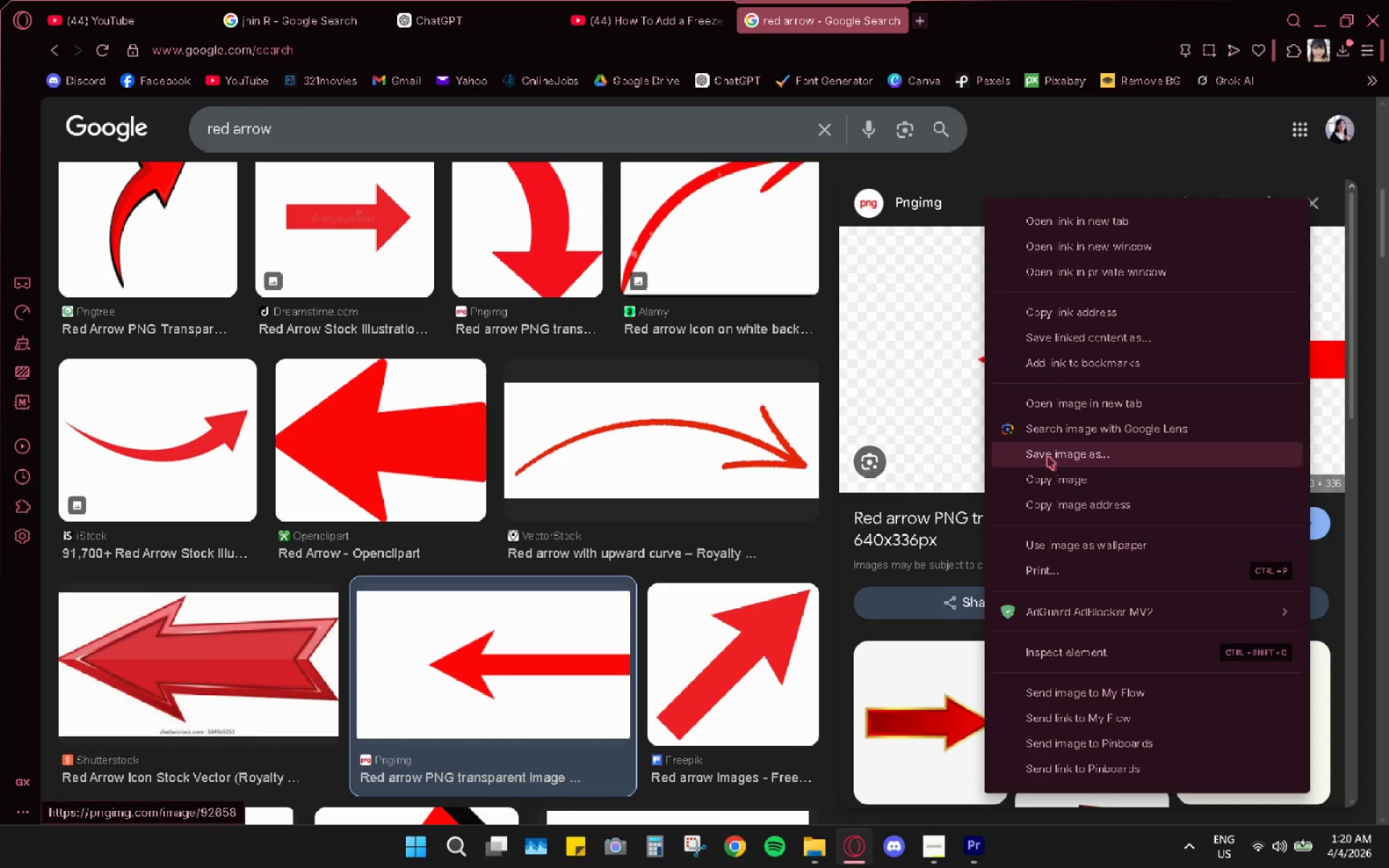 
left_click([1048, 477])
 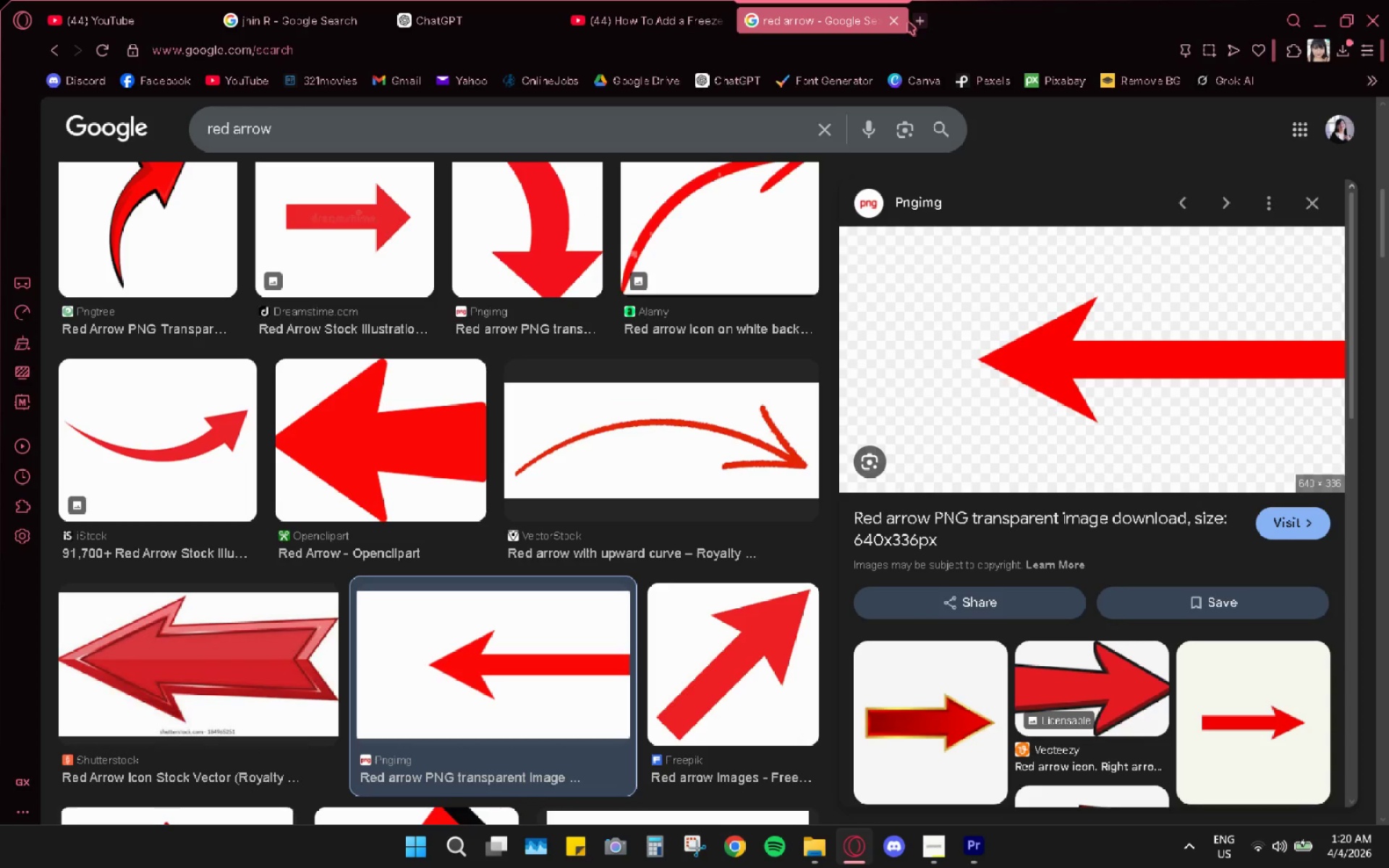 
left_click_drag(start_coordinate=[915, 22], to_coordinate=[922, 26])
 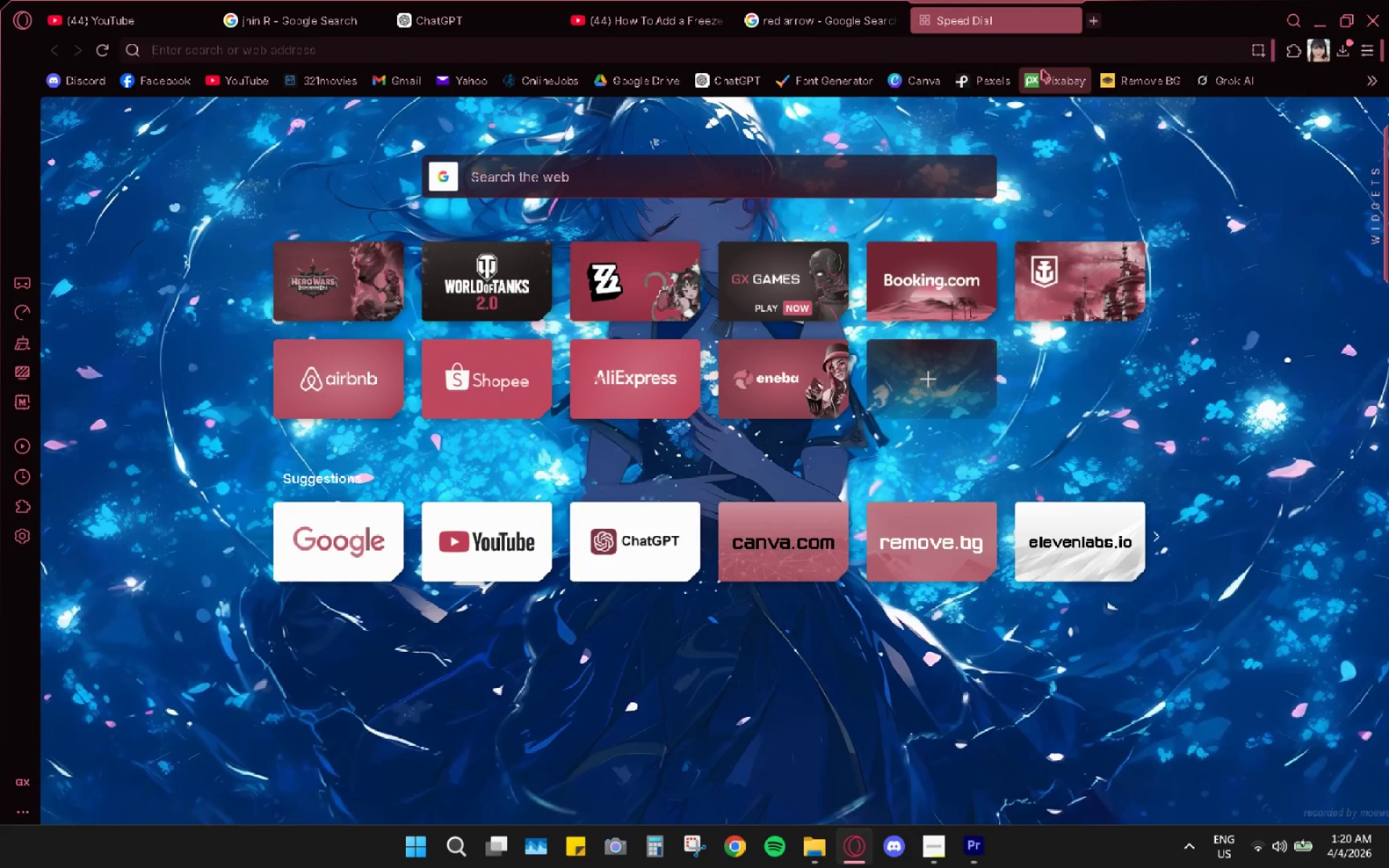 
left_click([1119, 82])
 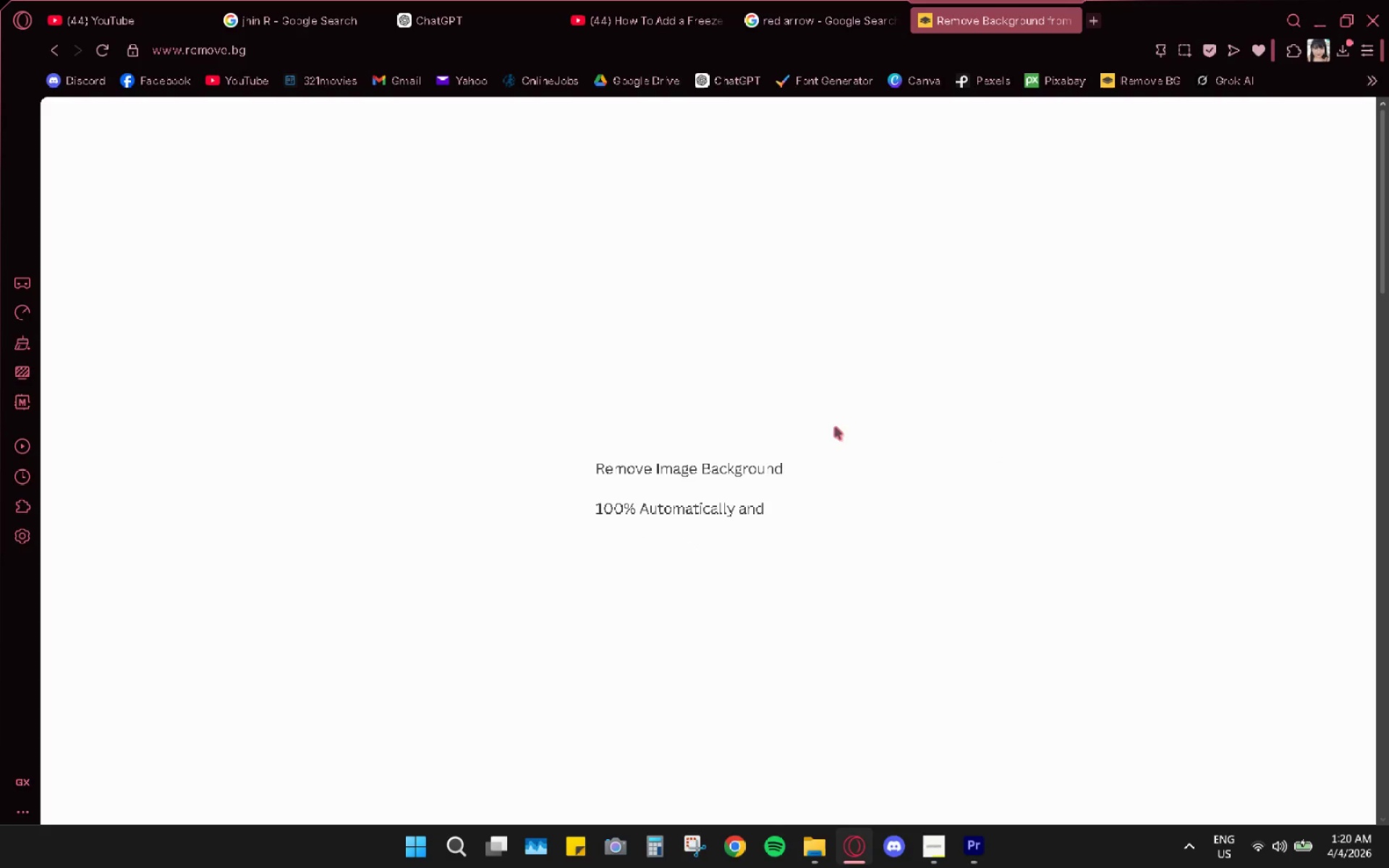 
left_click([943, 509])
 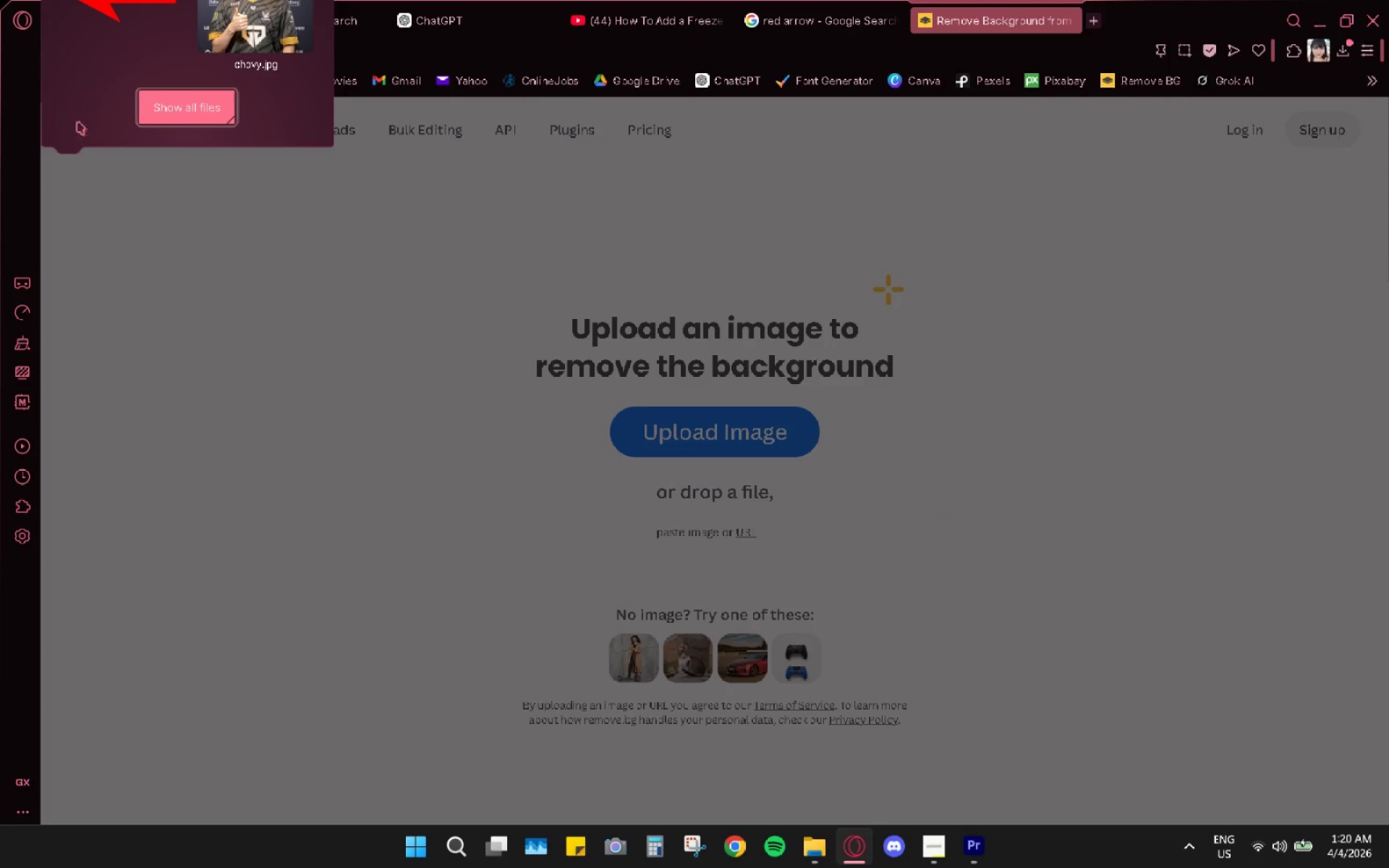 
left_click([146, 24])
 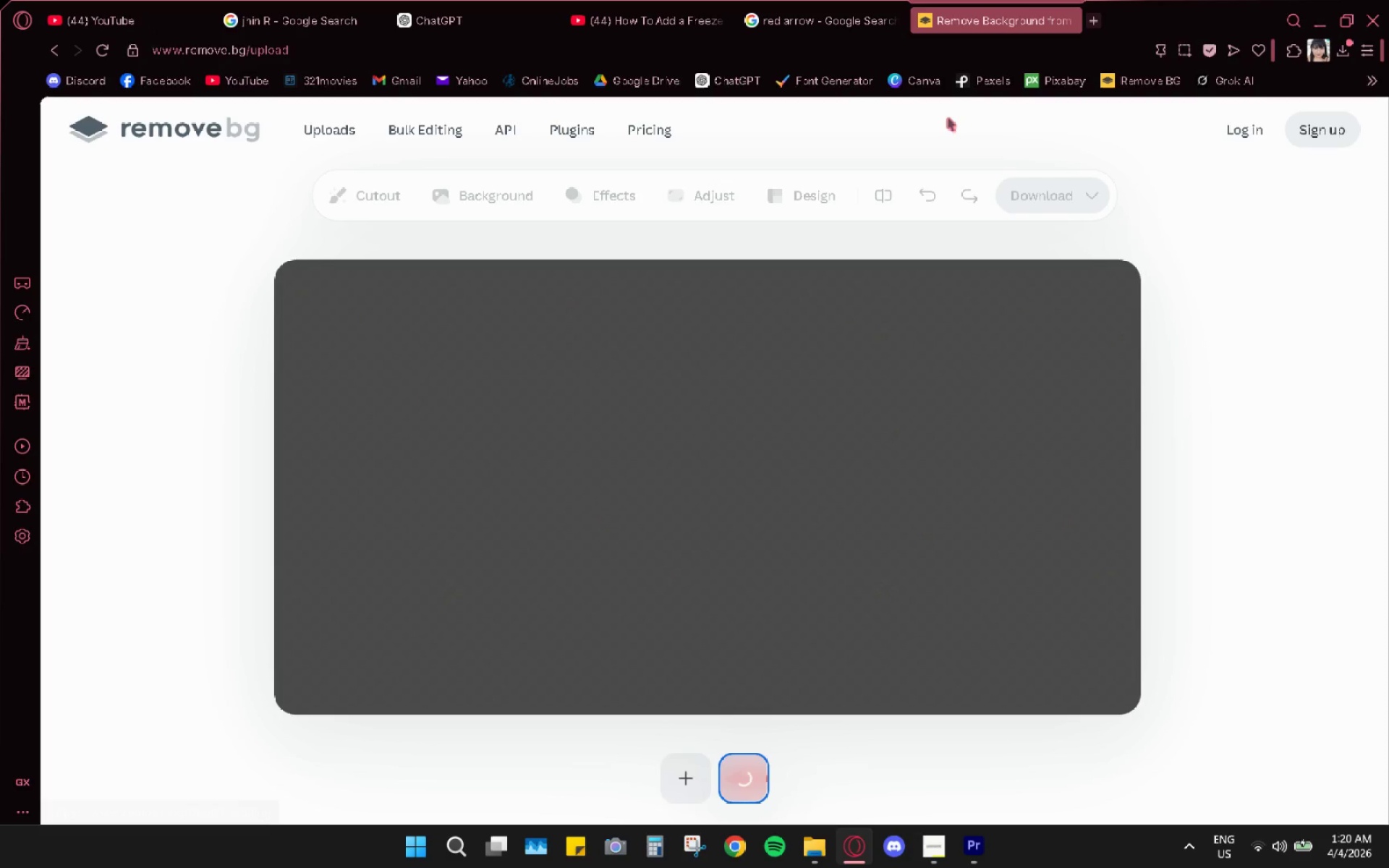 
left_click([896, 22])
 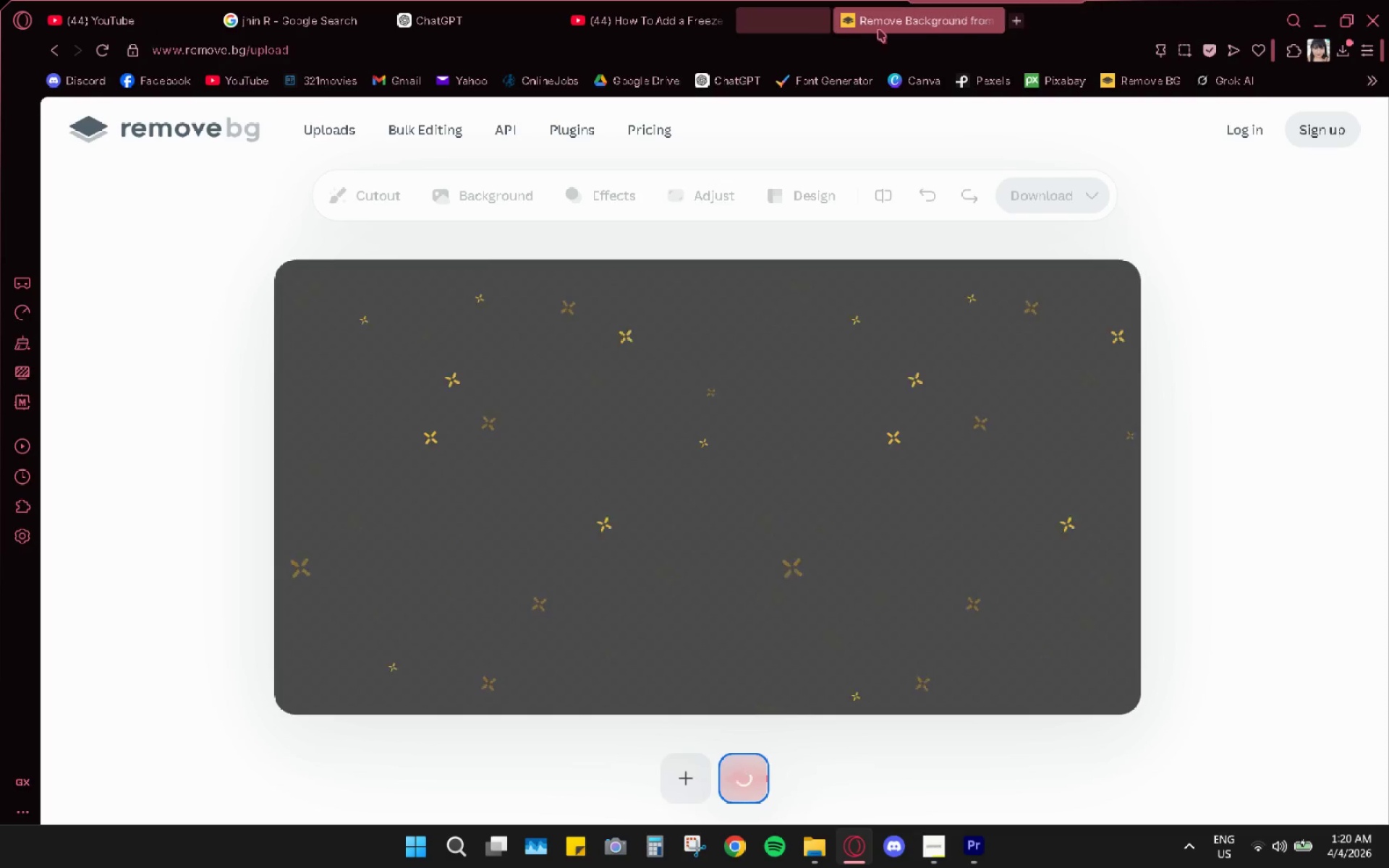 
mouse_move([710, 4])
 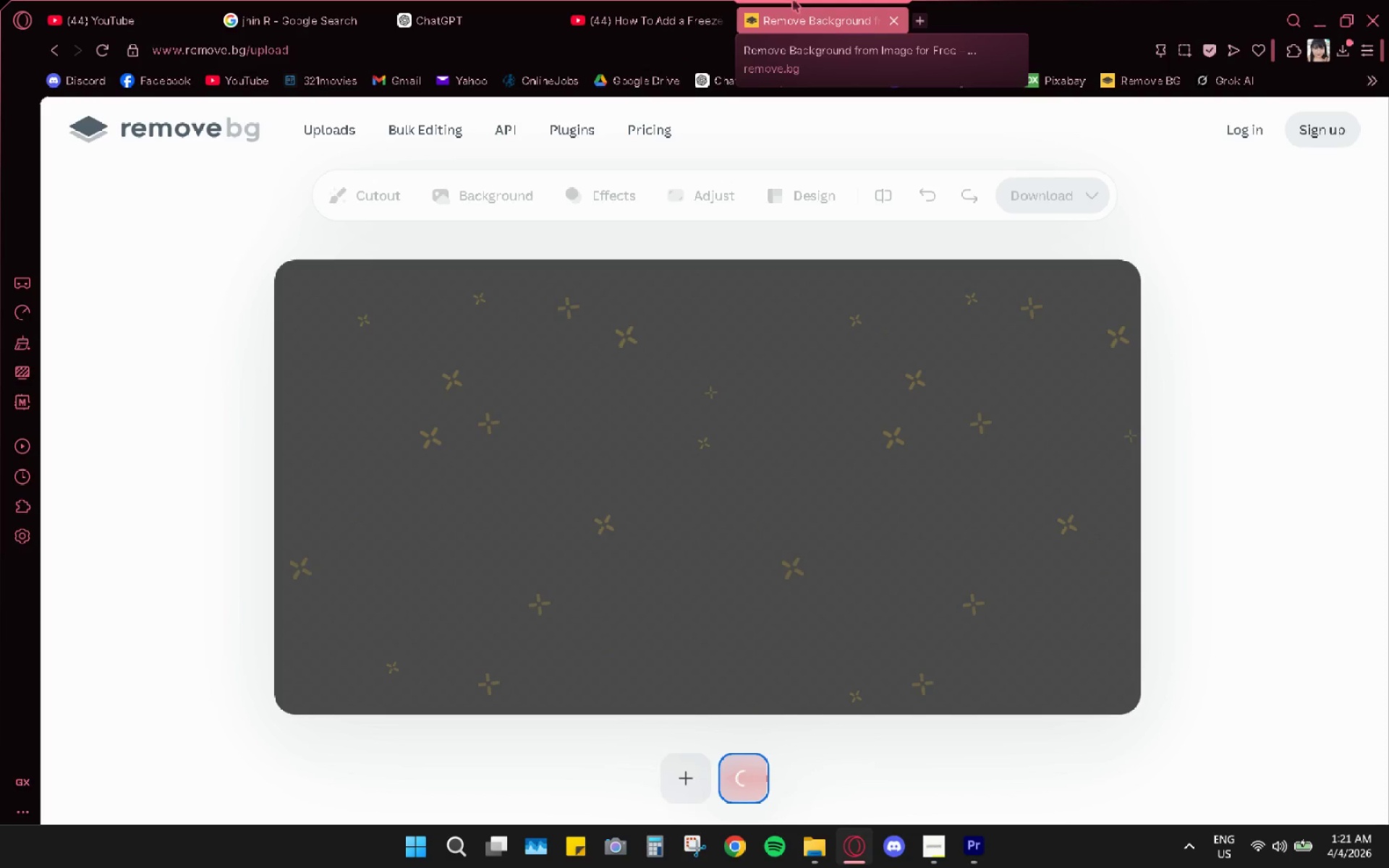 
left_click_drag(start_coordinate=[793, 0], to_coordinate=[938, 88])
 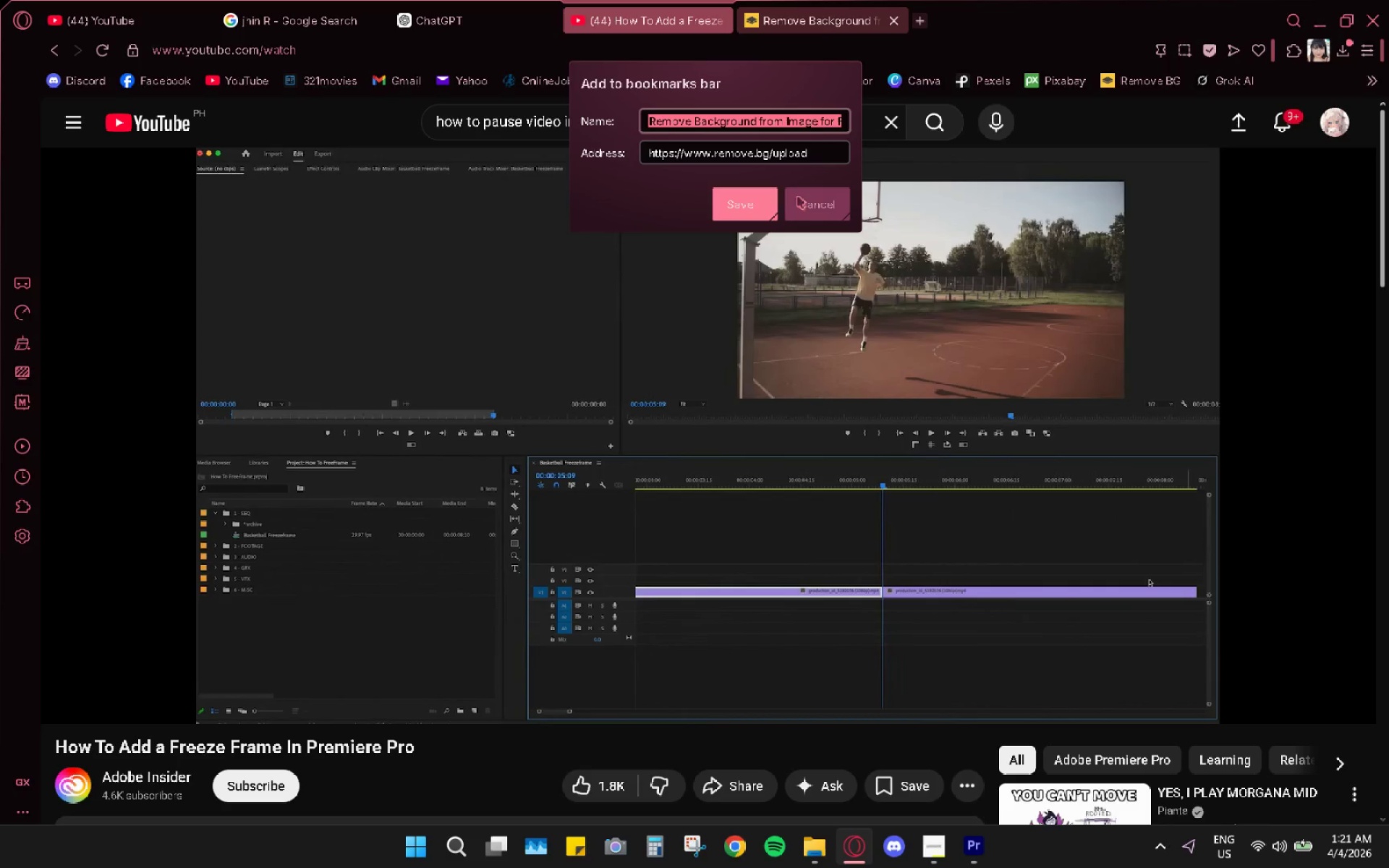 
left_click([808, 203])
 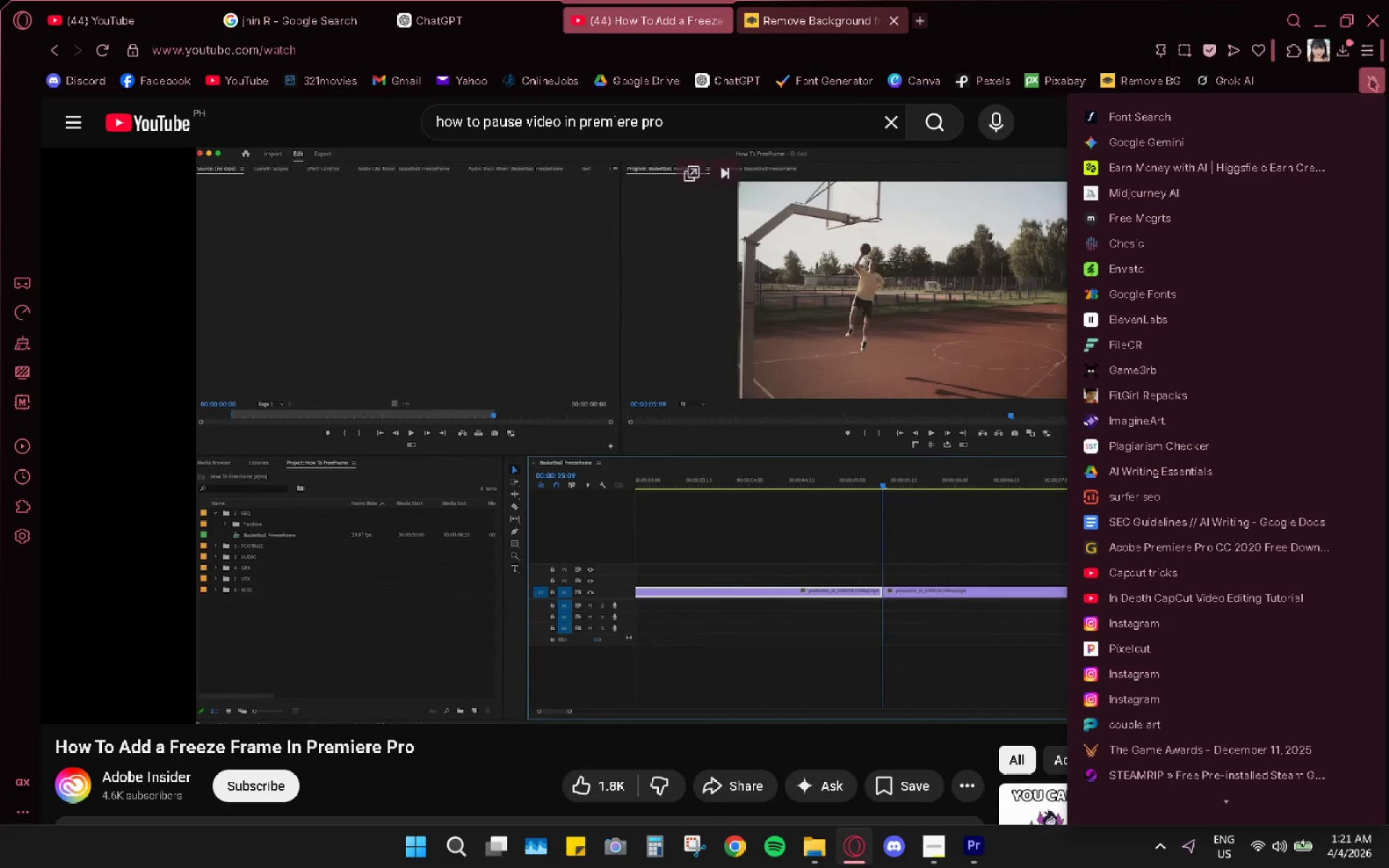 
scroll: coordinate [1264, 631], scroll_direction: down, amount: 19.0
 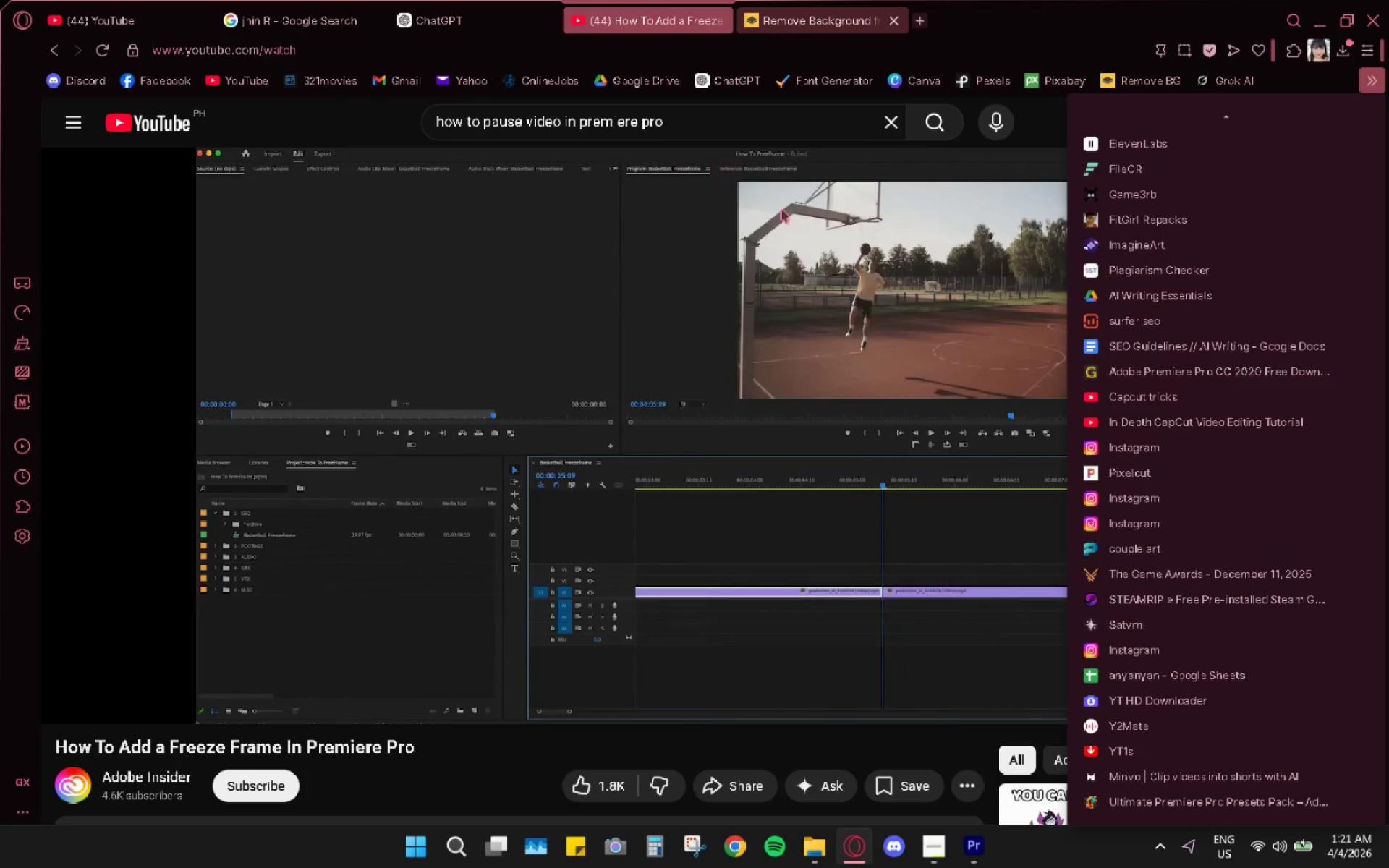 
scroll: coordinate [1183, 234], scroll_direction: up, amount: 8.0
 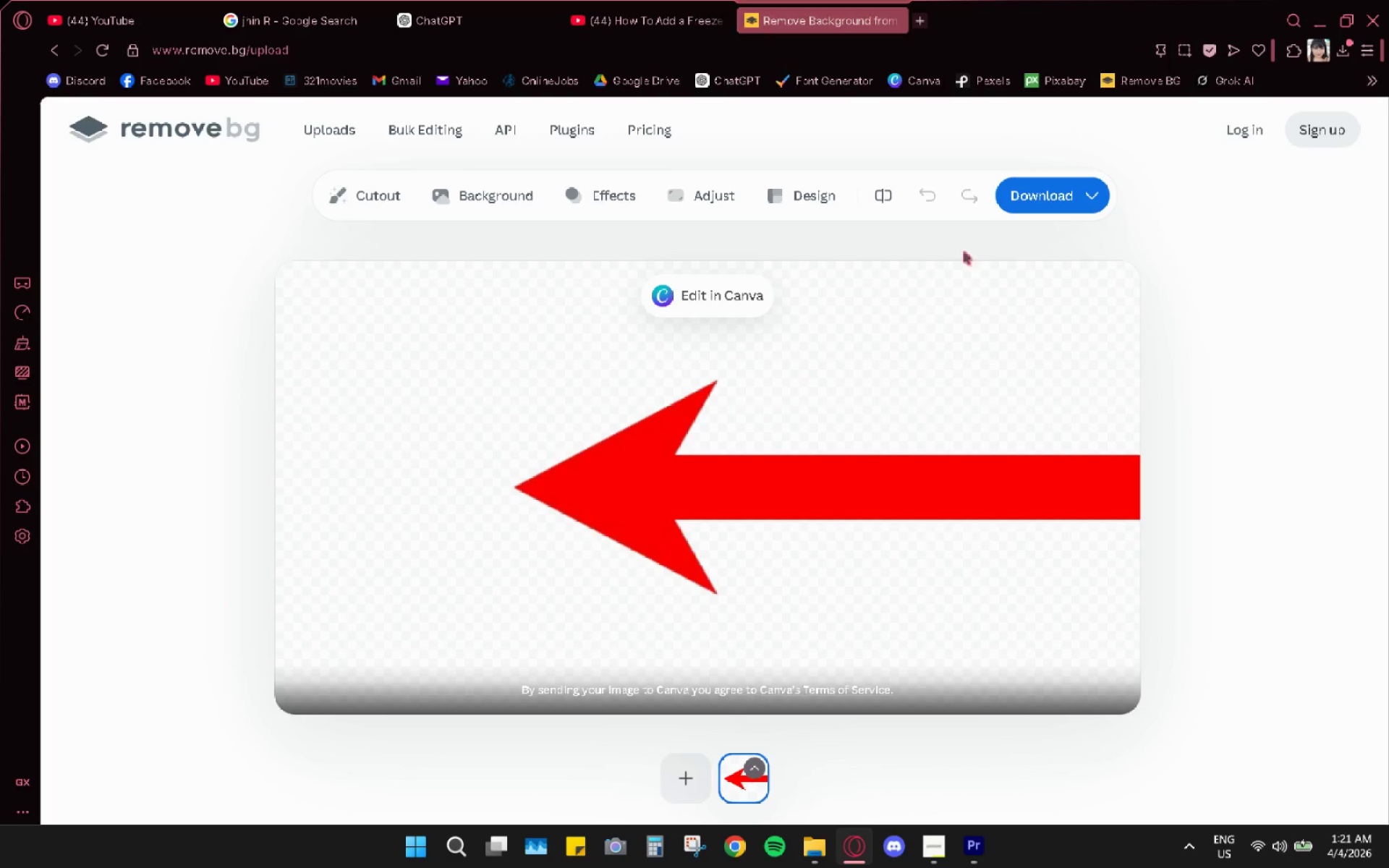 
left_click([1024, 192])
 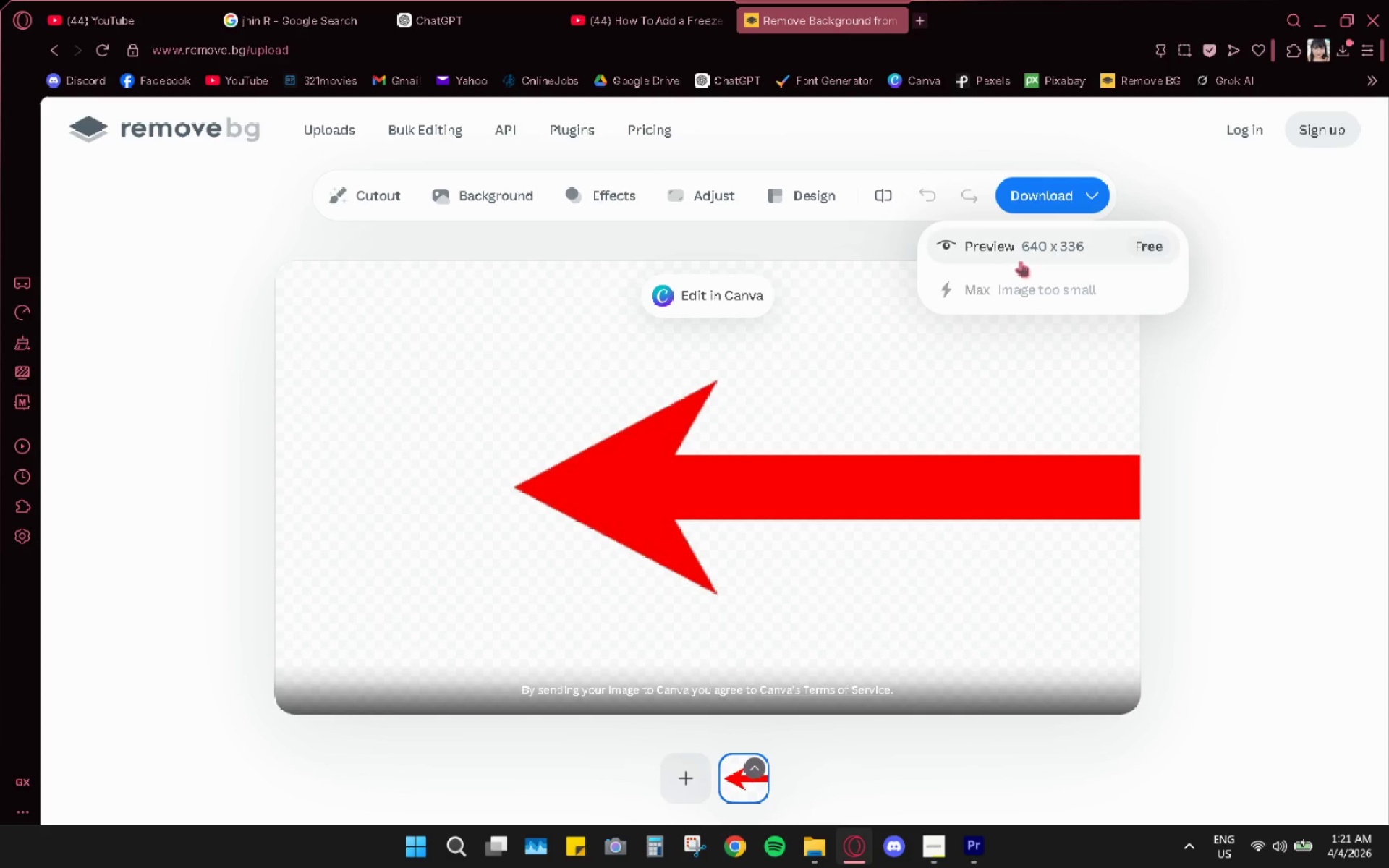 
left_click([1032, 253])
 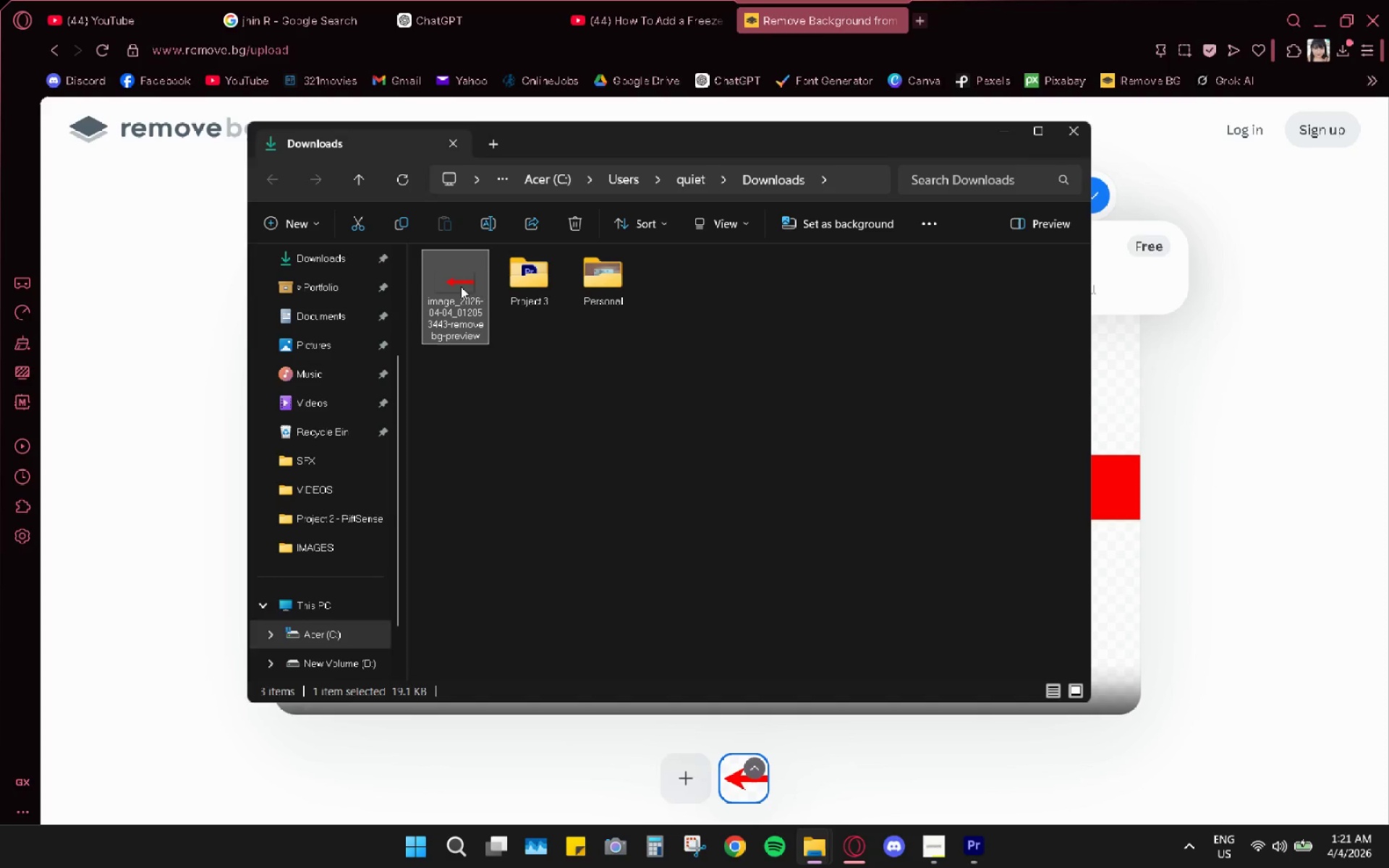 
right_click([457, 286])
 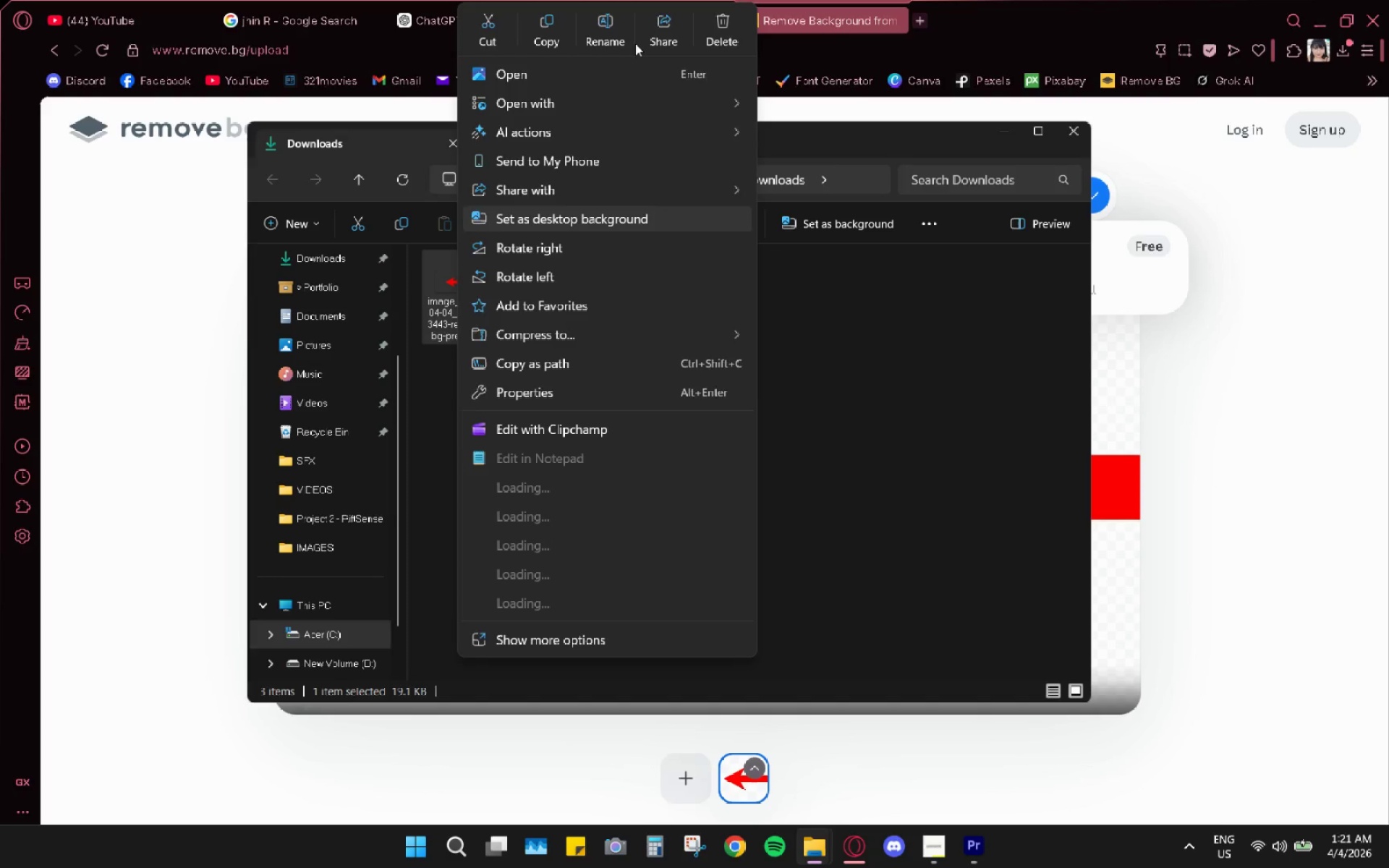 
left_click([616, 31])
 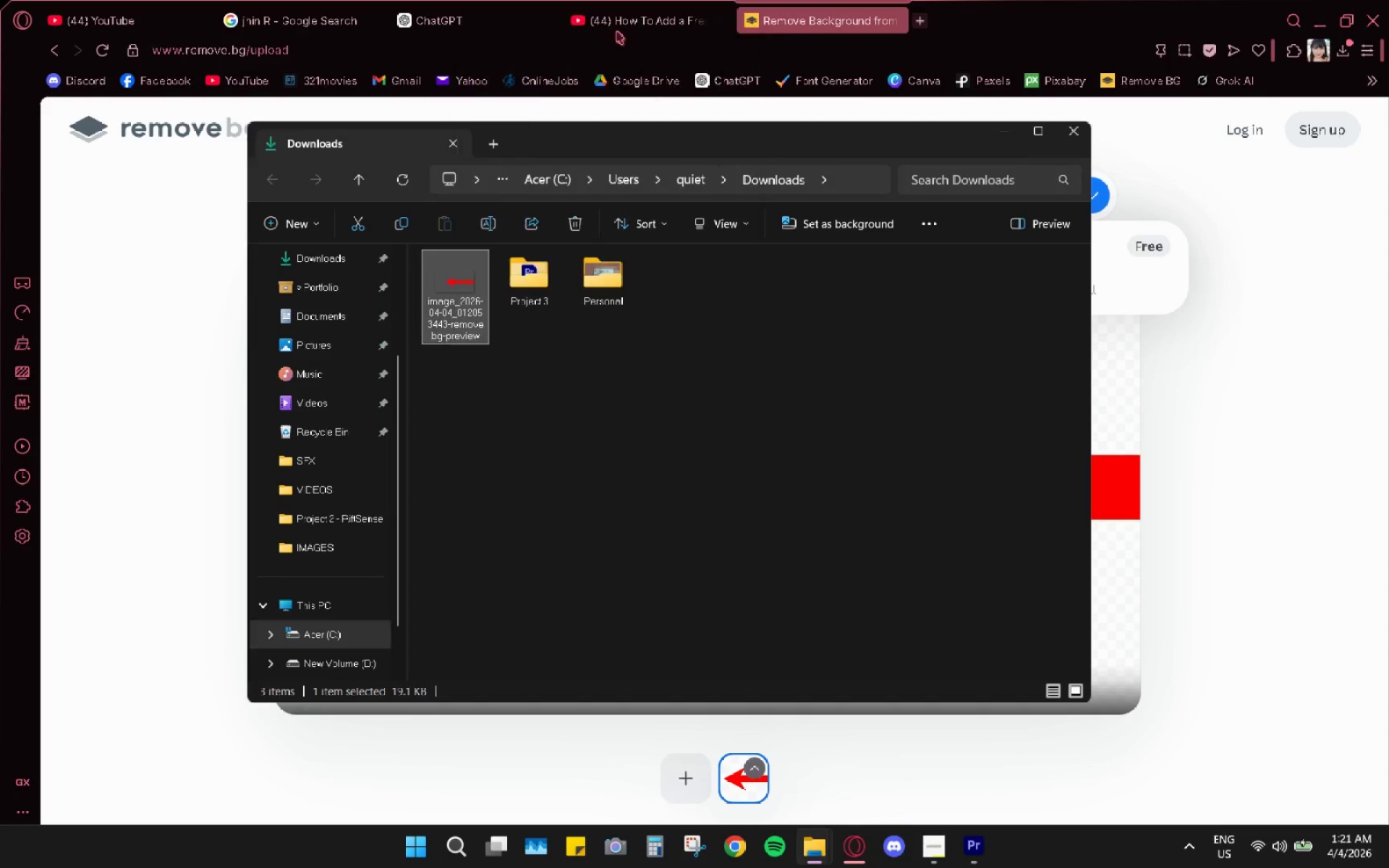 
type(red arrow)
 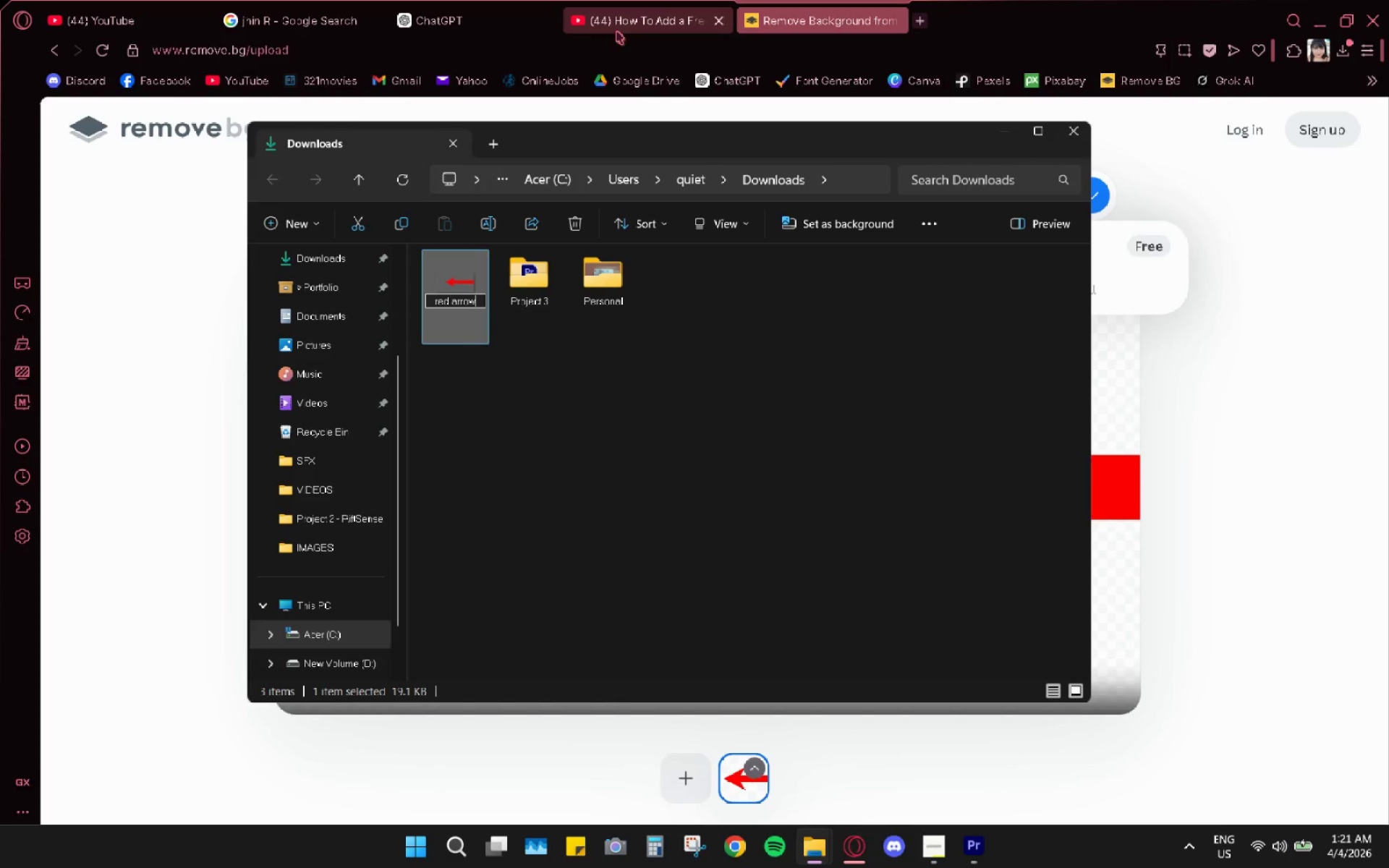 
key(Enter)
 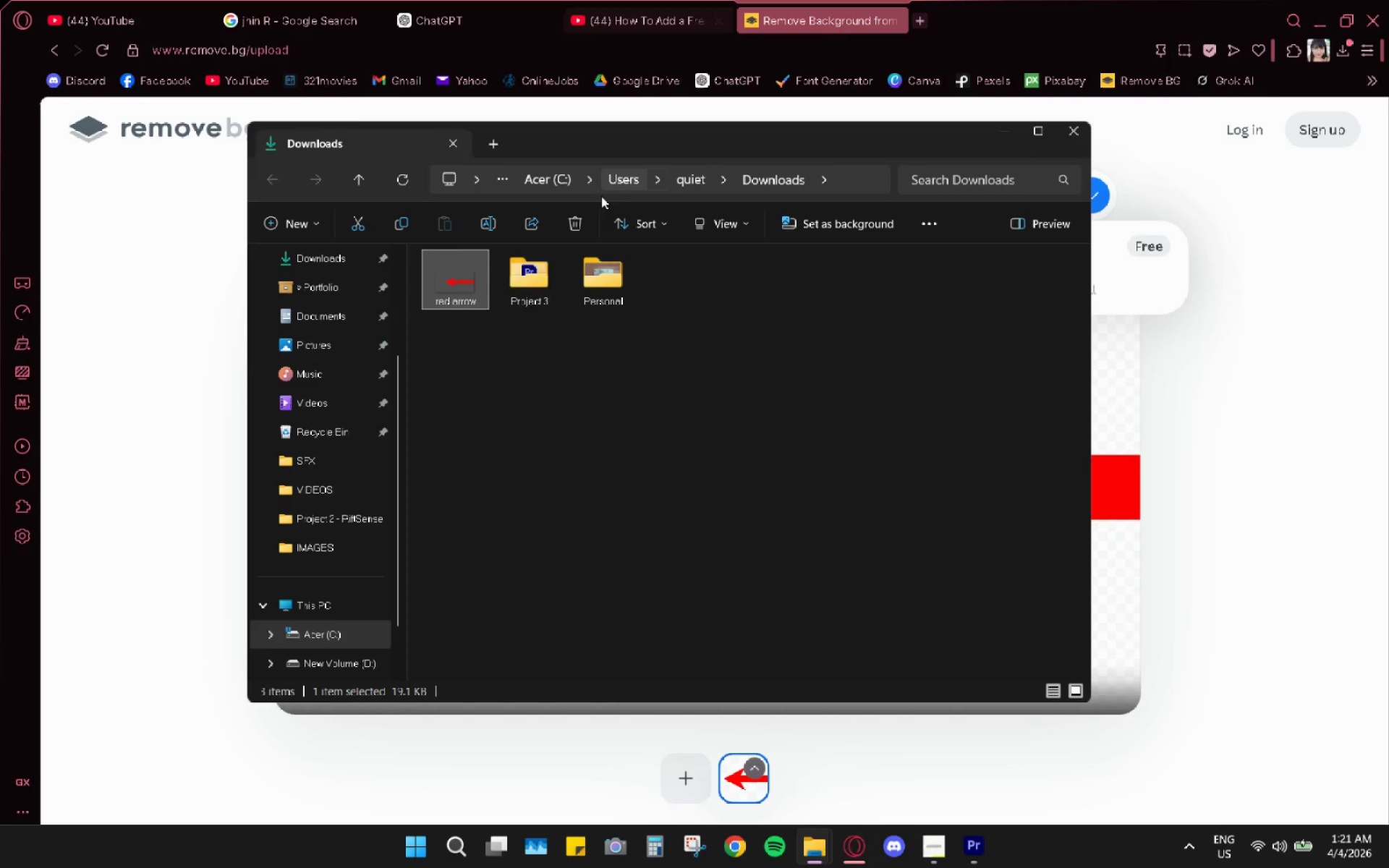 
key(Control+ControlLeft)
 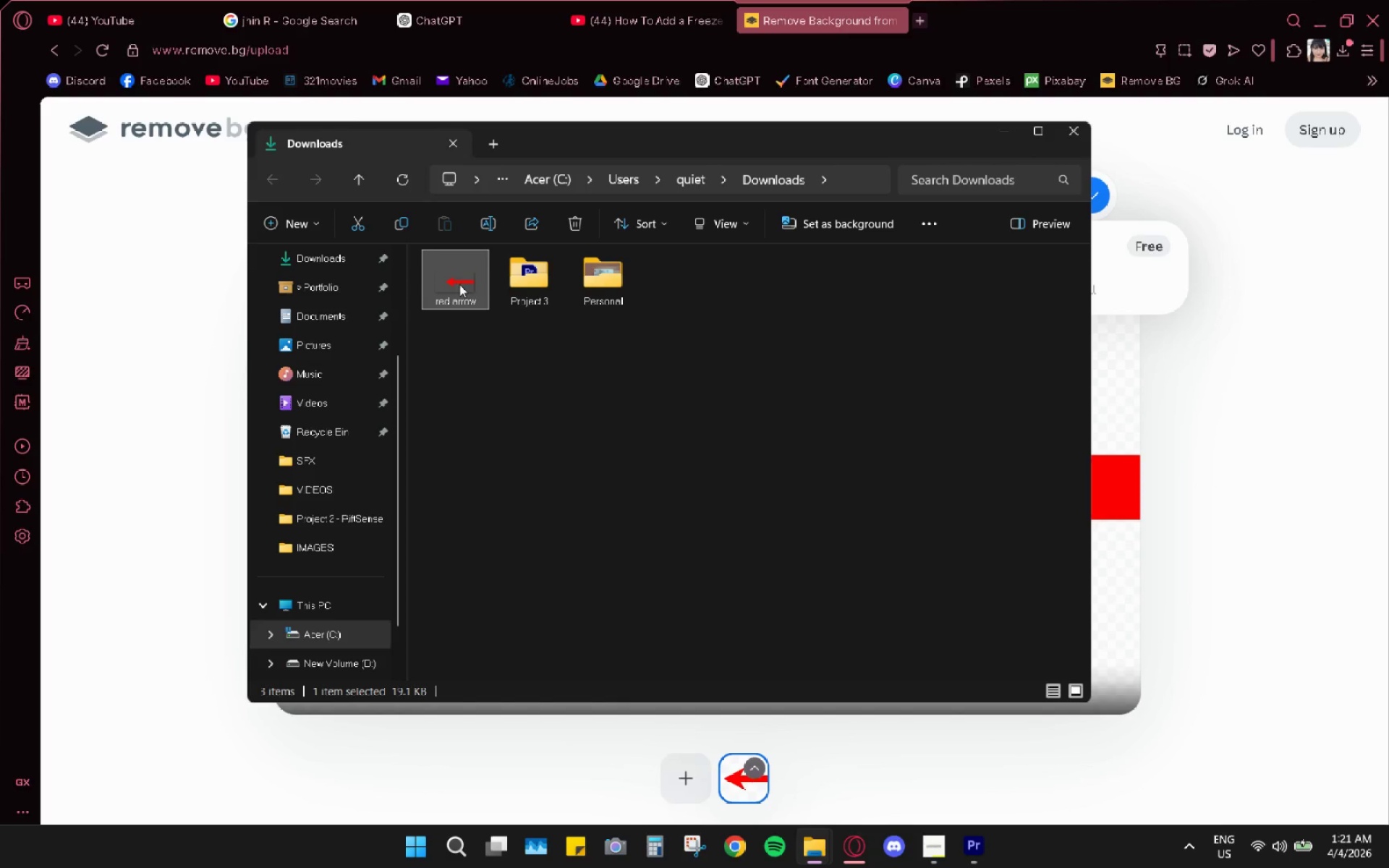 
left_click([455, 285])
 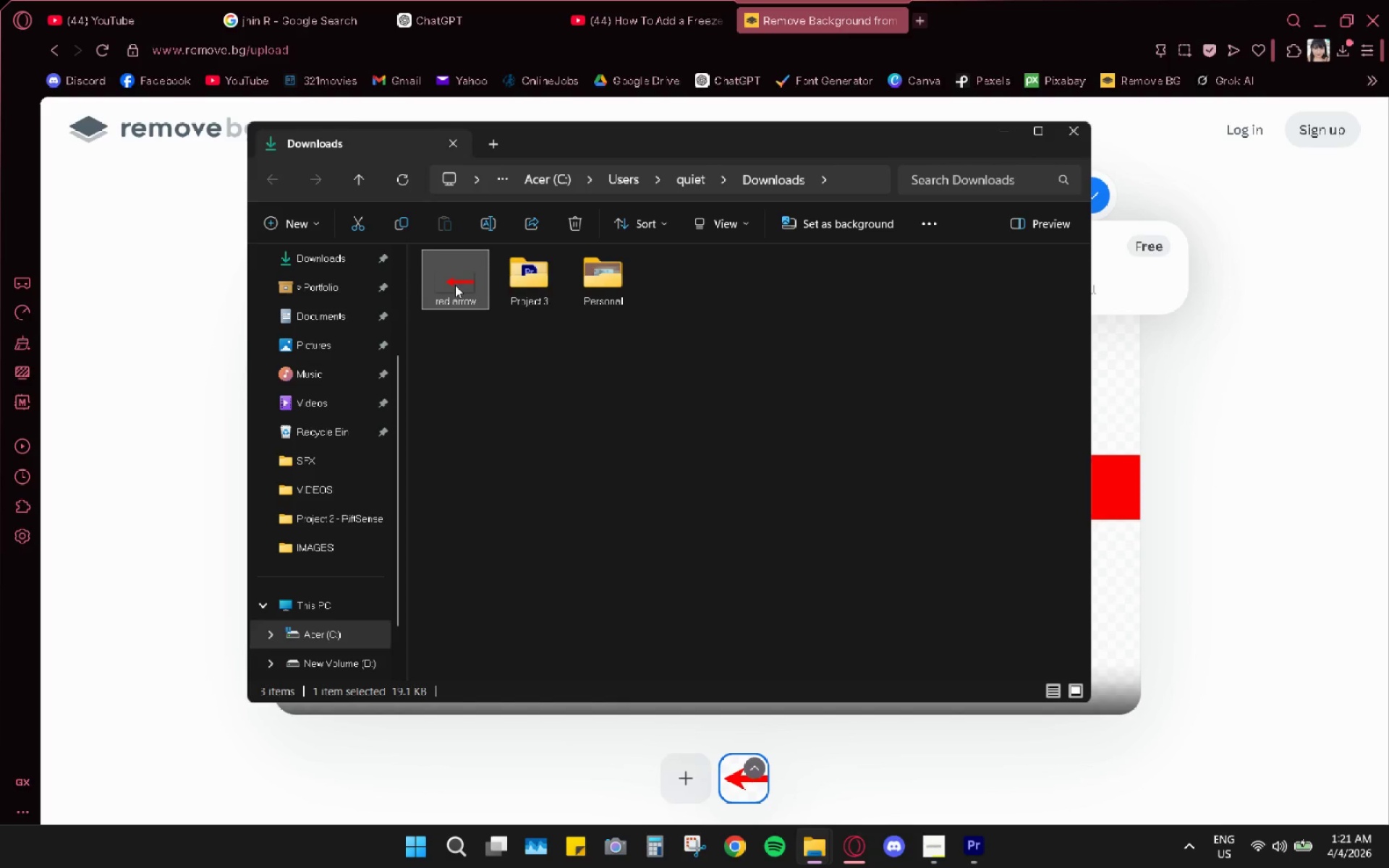 
key(Control+X)
 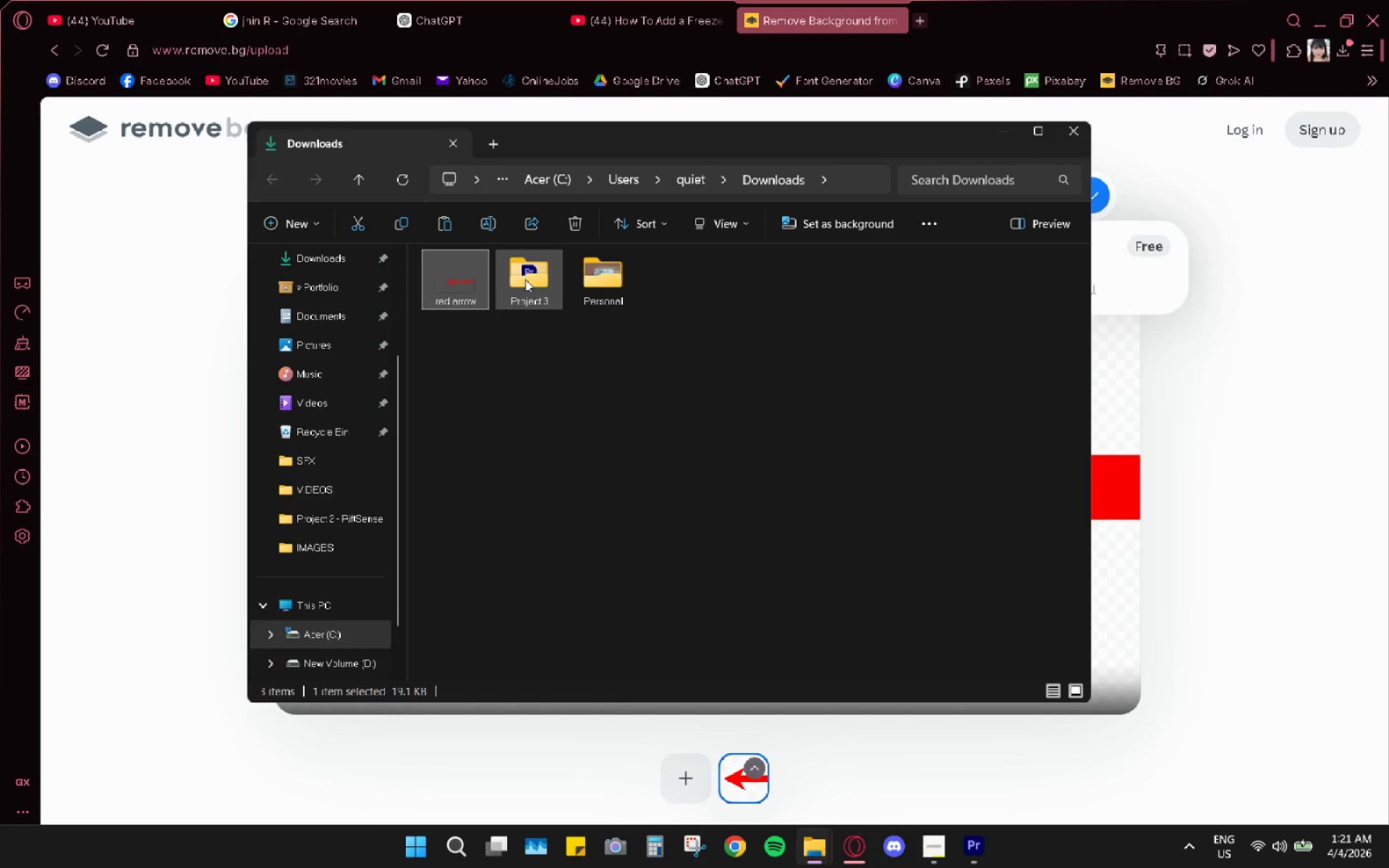 
double_click([525, 279])
 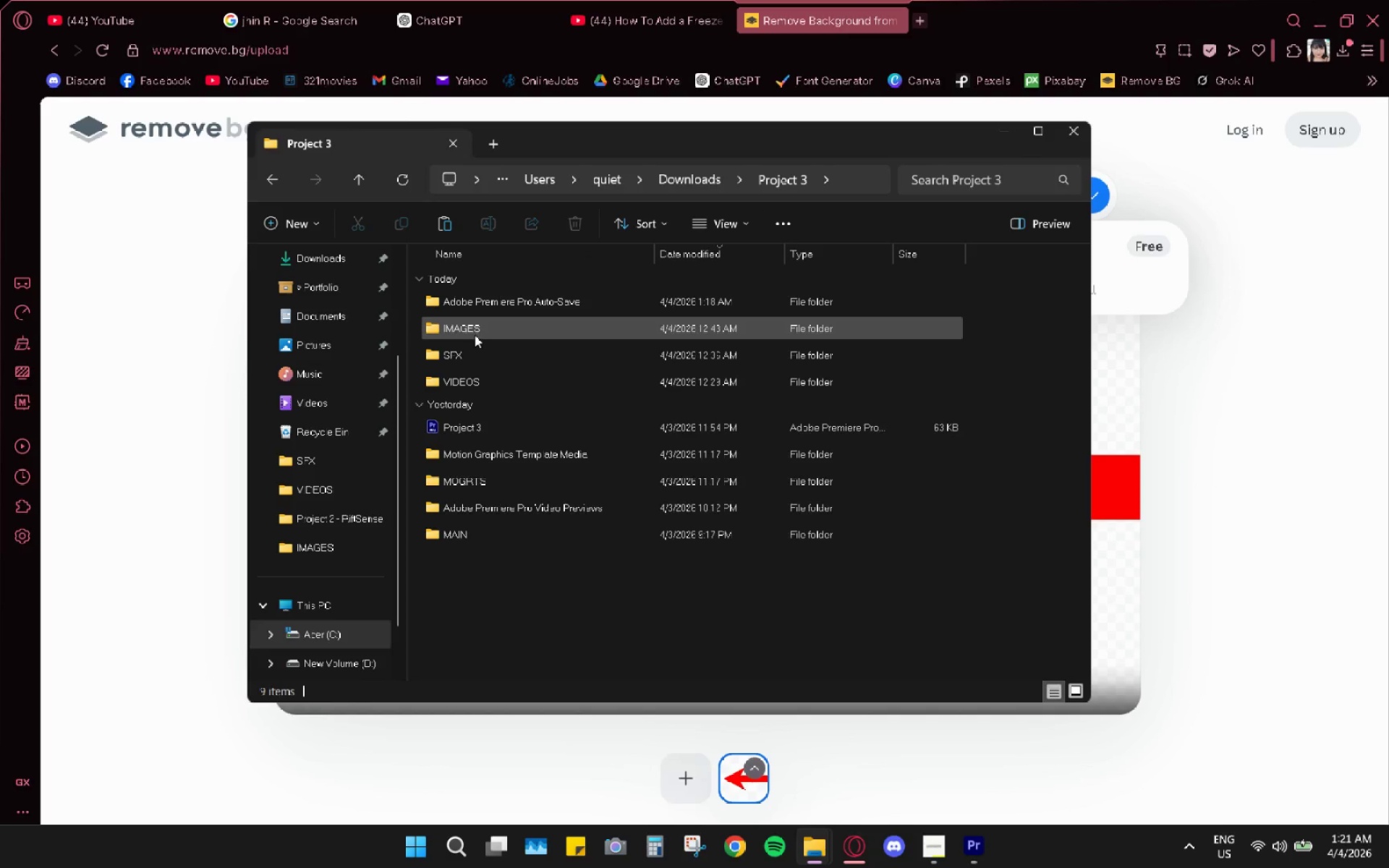 
double_click([475, 335])
 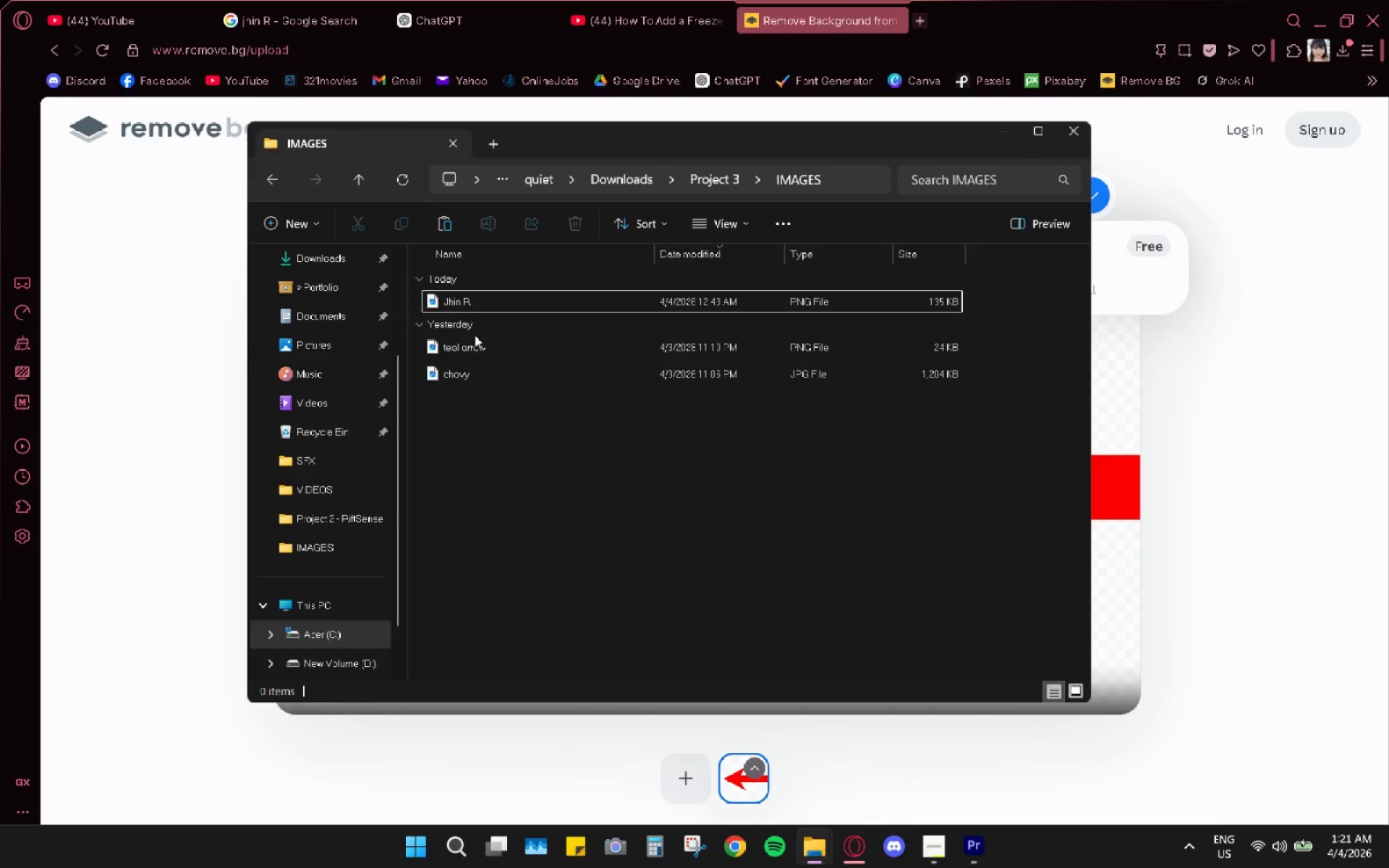 
key(Control+V)
 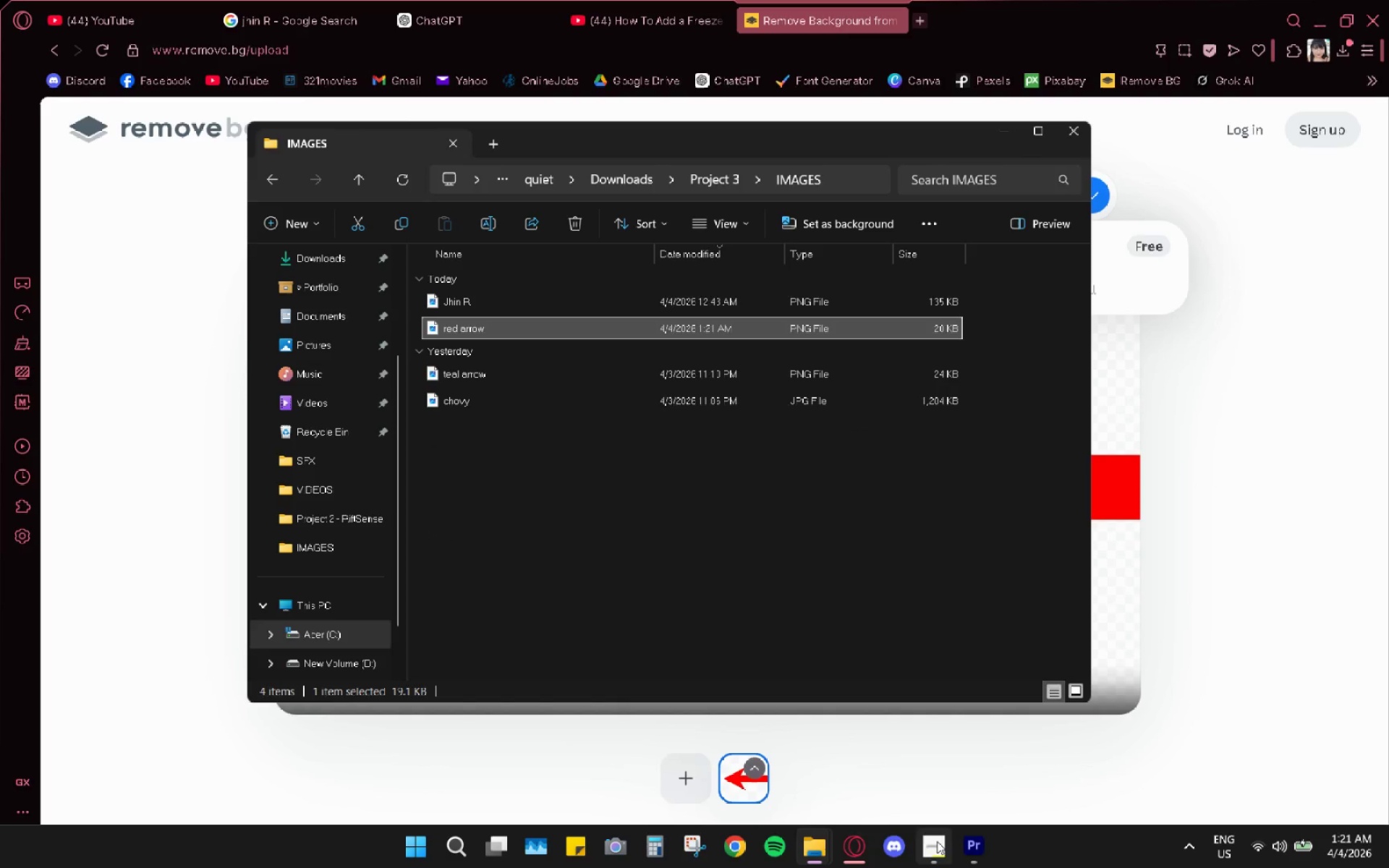 
left_click([967, 848])
 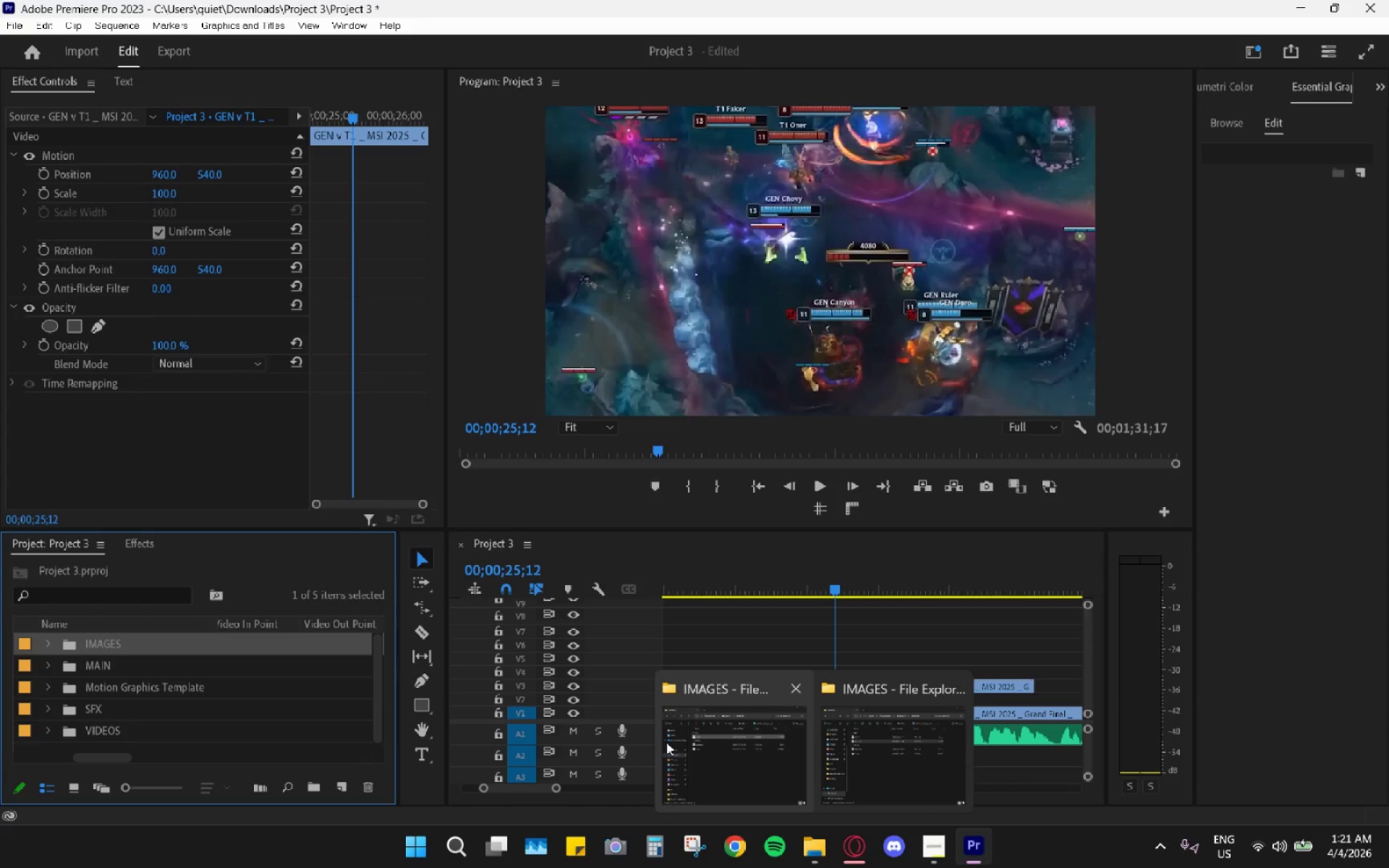 
left_click([43, 647])
 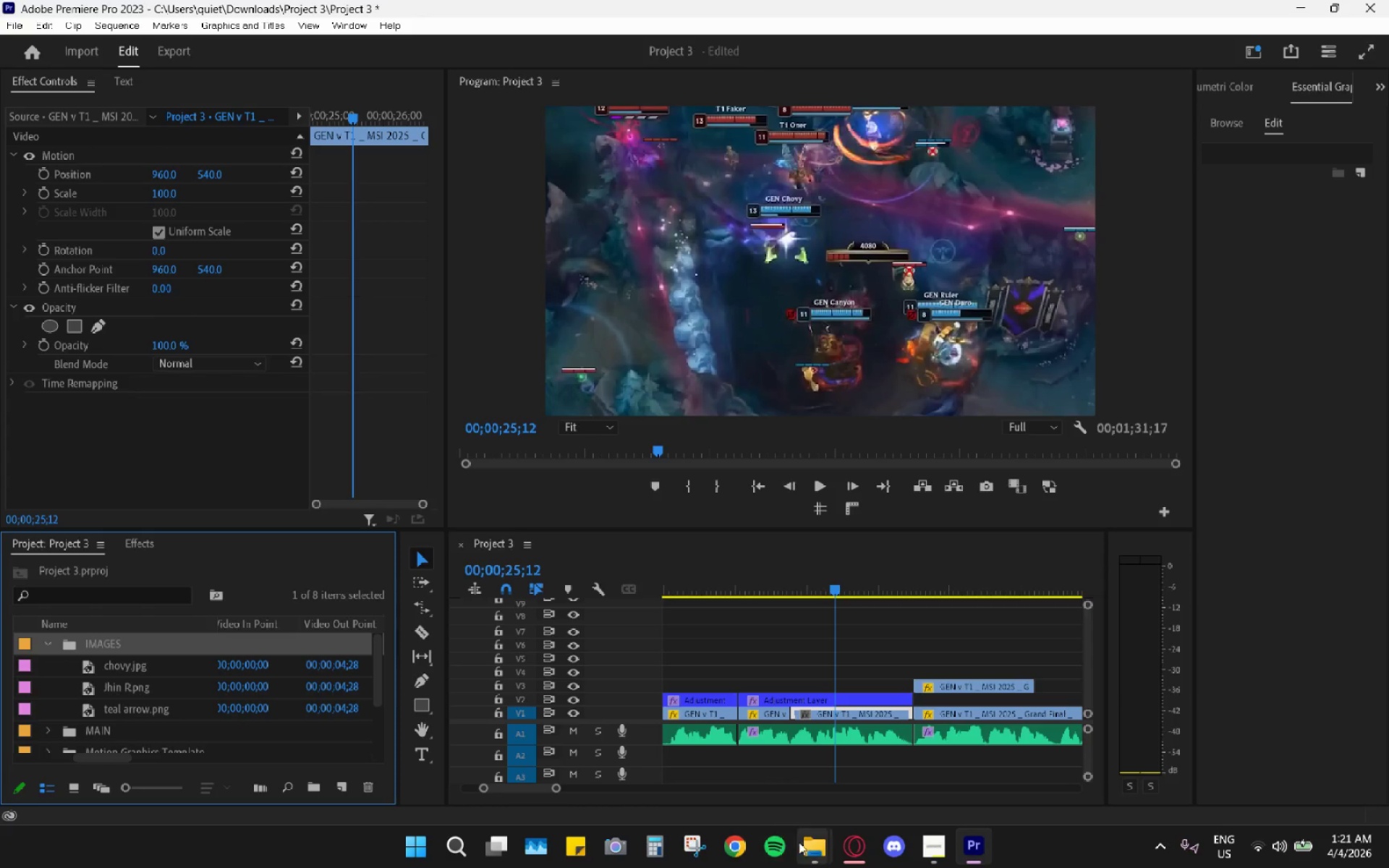 
left_click([813, 848])
 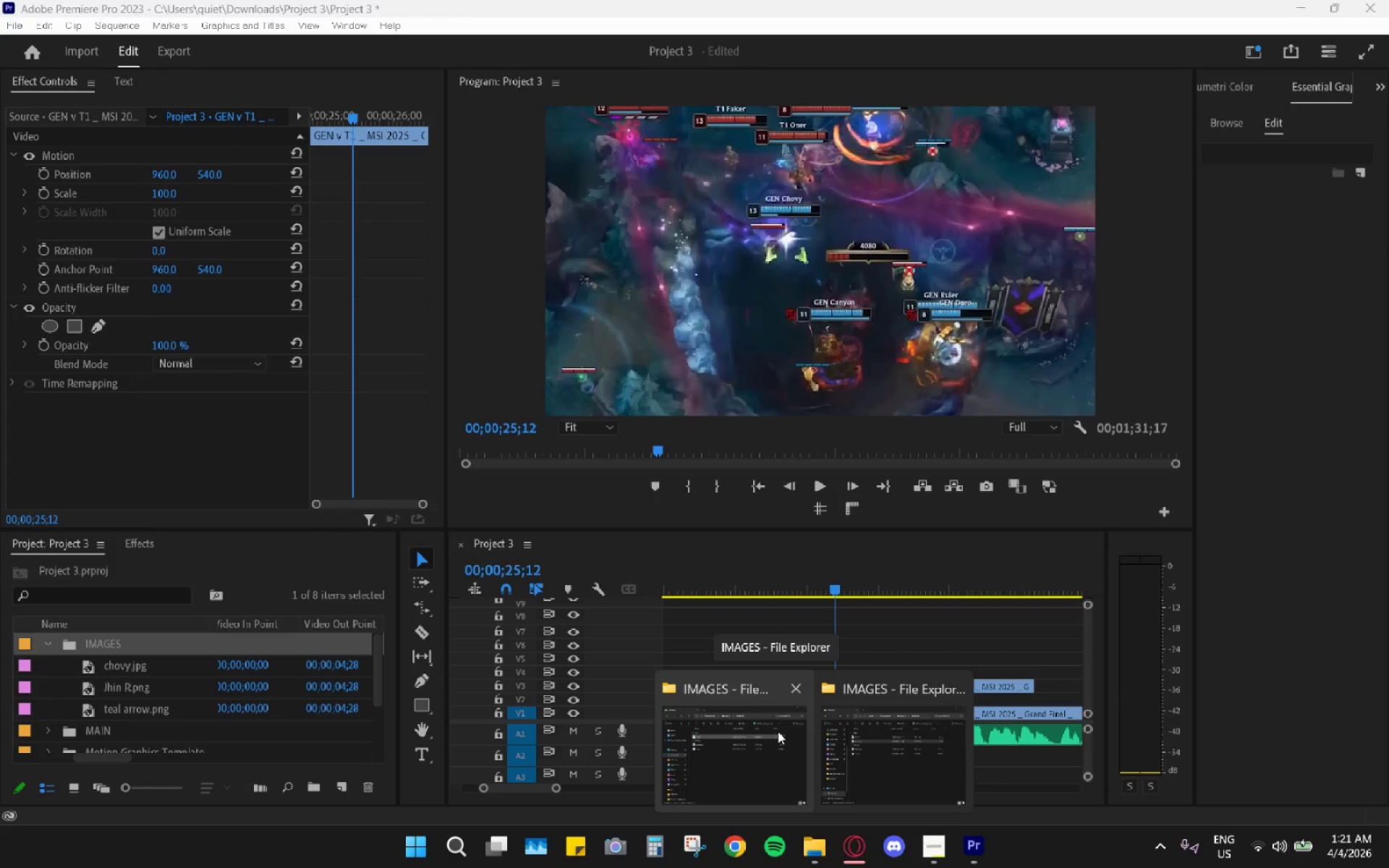 
left_click([878, 722])
 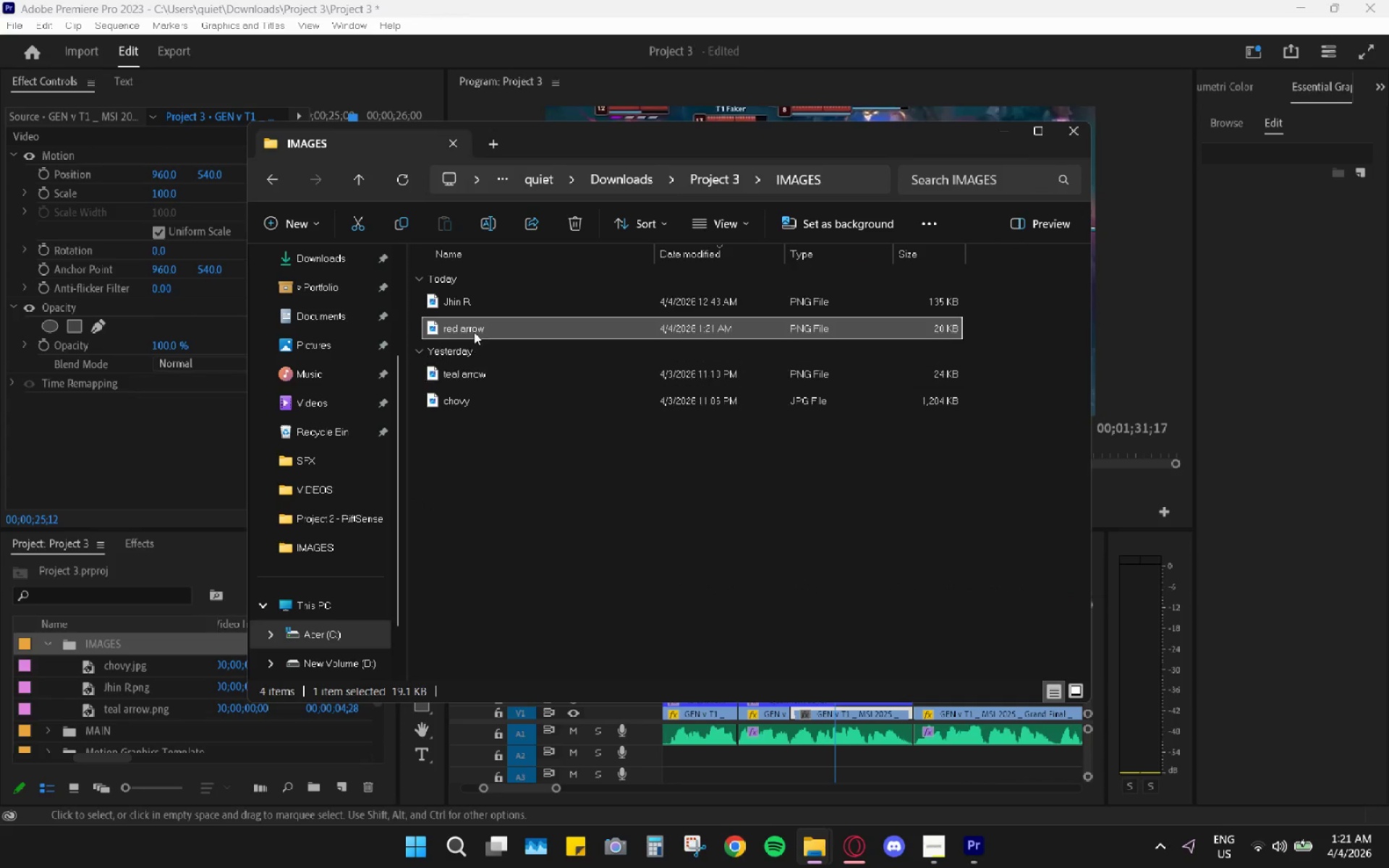 
left_click_drag(start_coordinate=[469, 323], to_coordinate=[91, 645])
 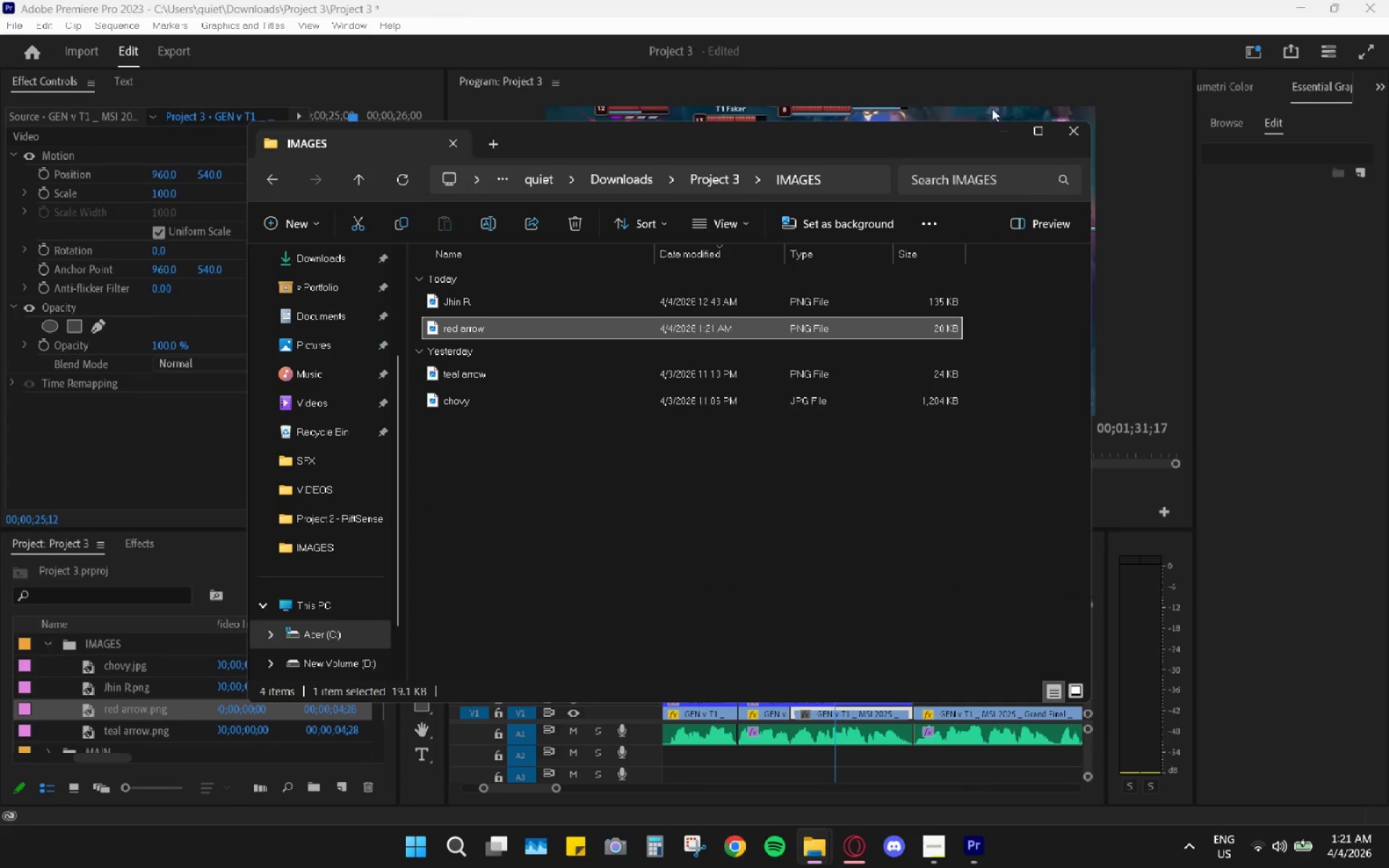 
left_click([1006, 129])
 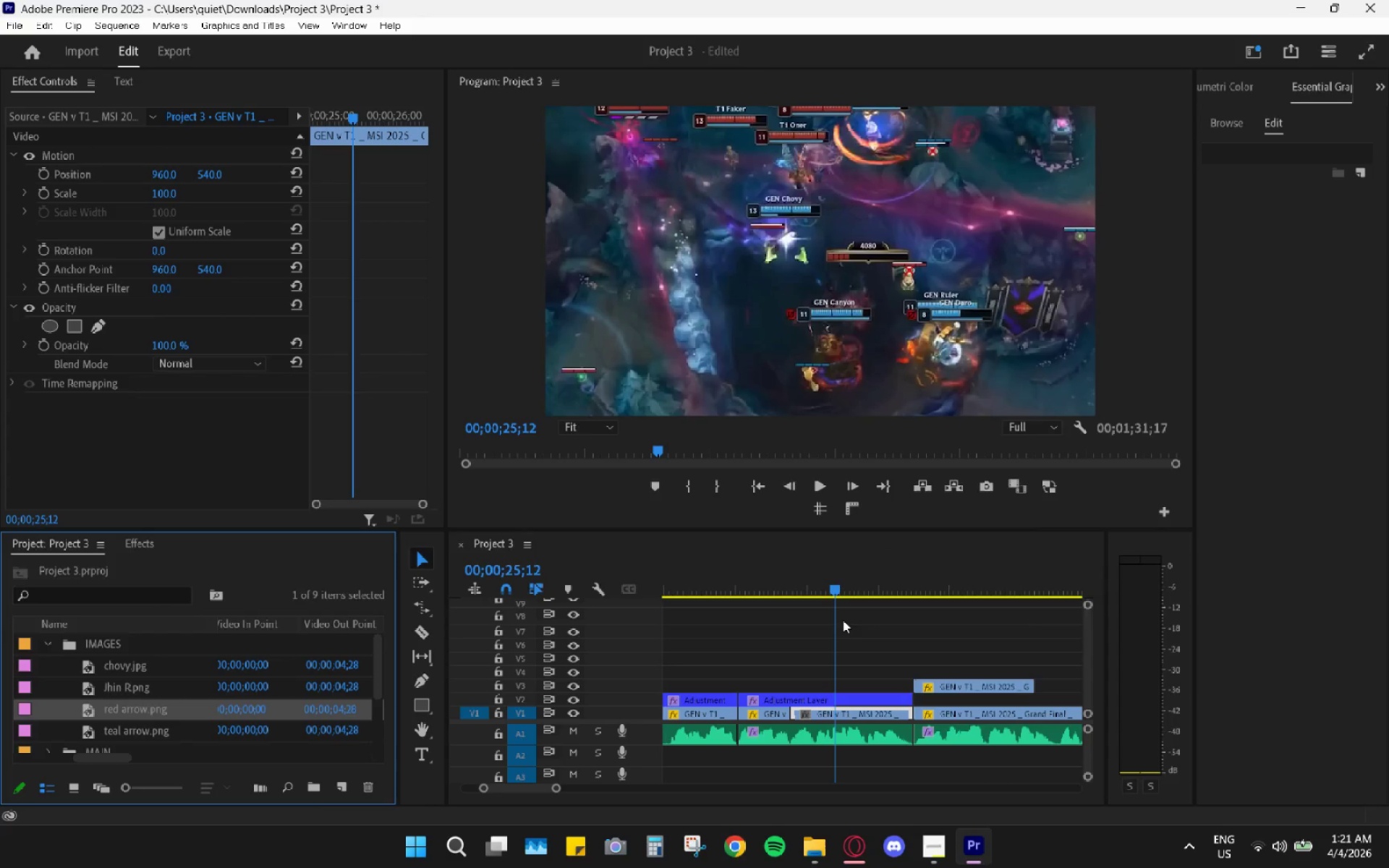 
scroll: coordinate [842, 642], scroll_direction: down, amount: 2.0
 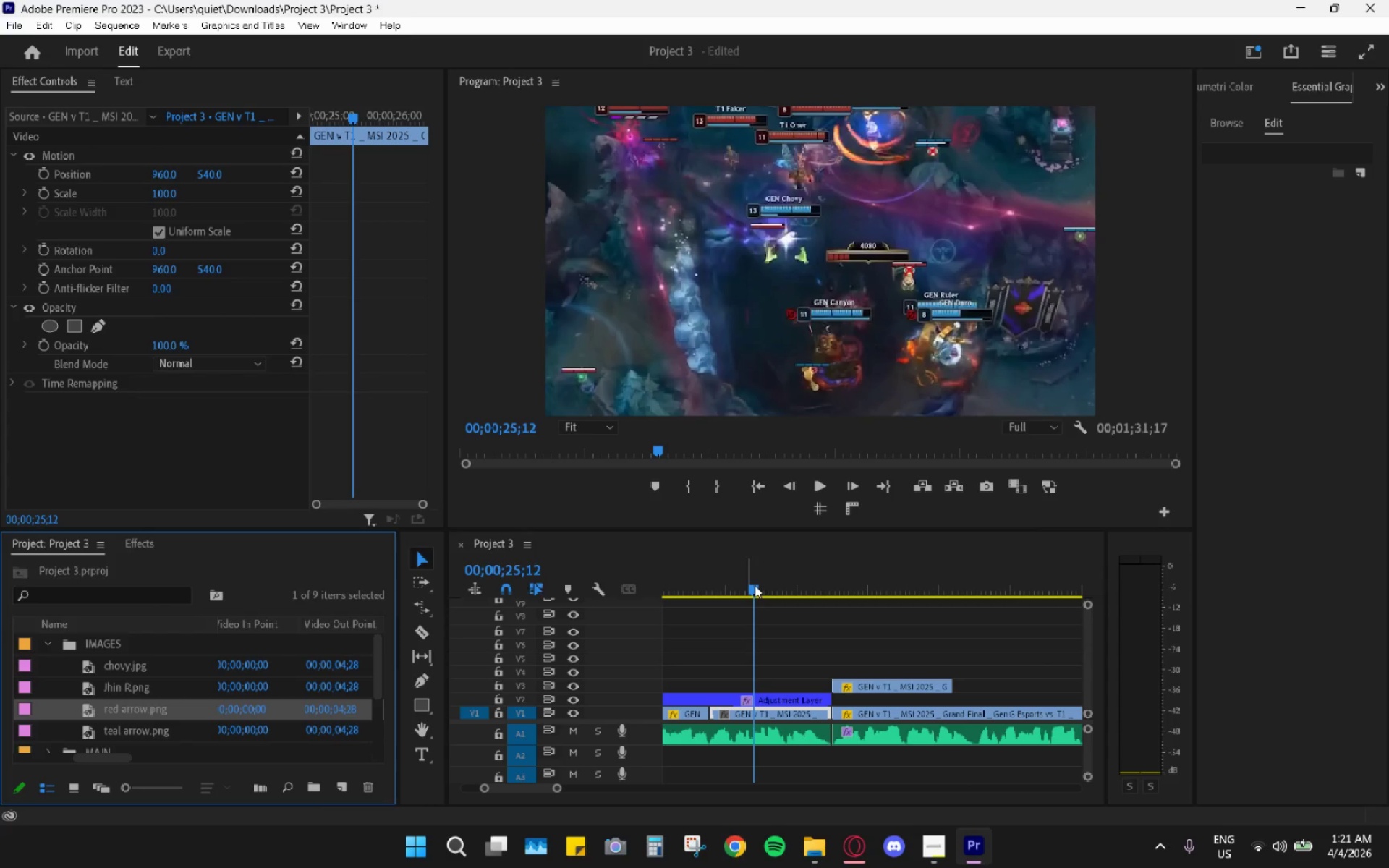 
hold_key(key=AltLeft, duration=0.53)
scroll: coordinate [953, 638], scroll_direction: down, amount: 6.0
 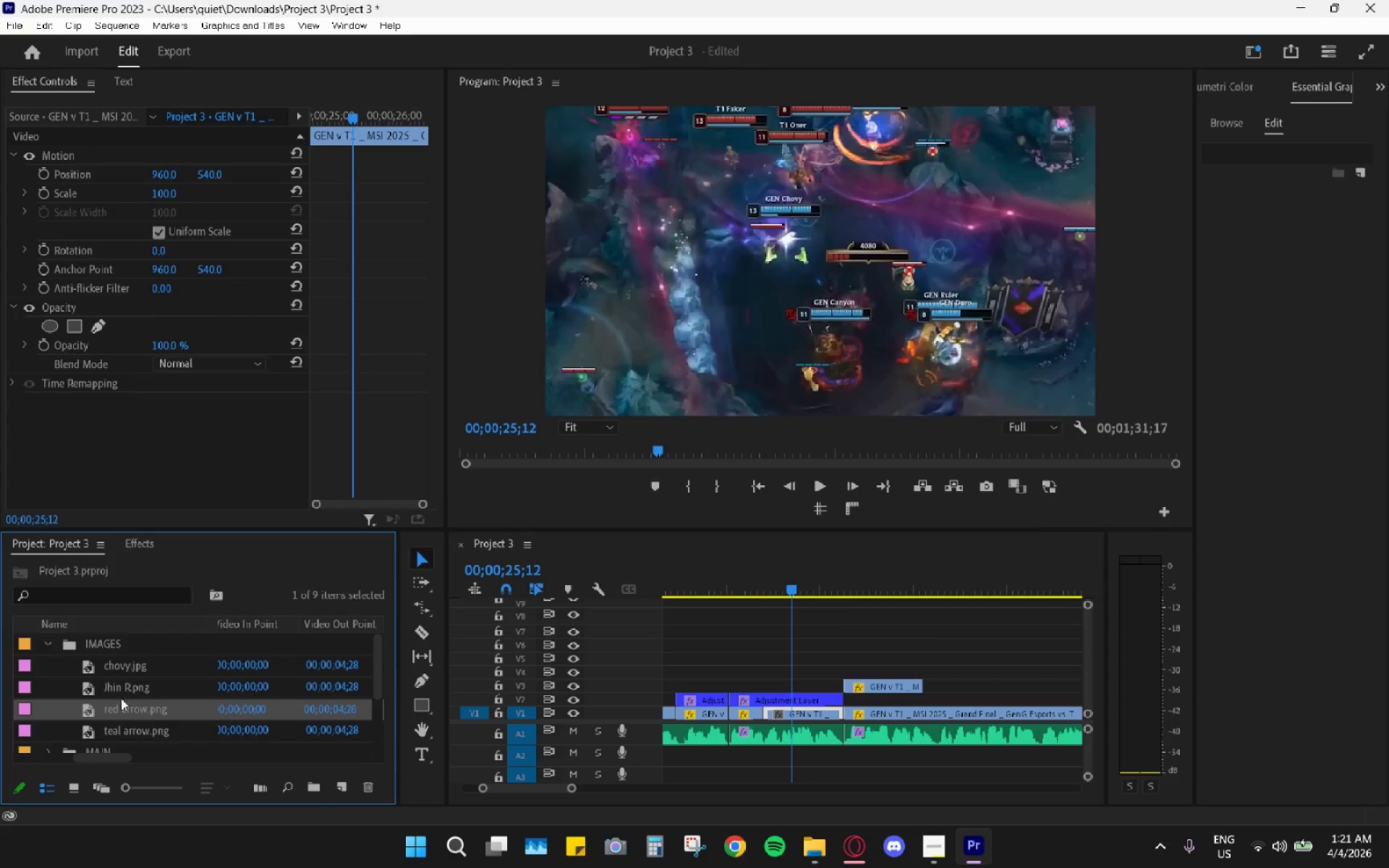 
left_click_drag(start_coordinate=[109, 707], to_coordinate=[736, 667])
 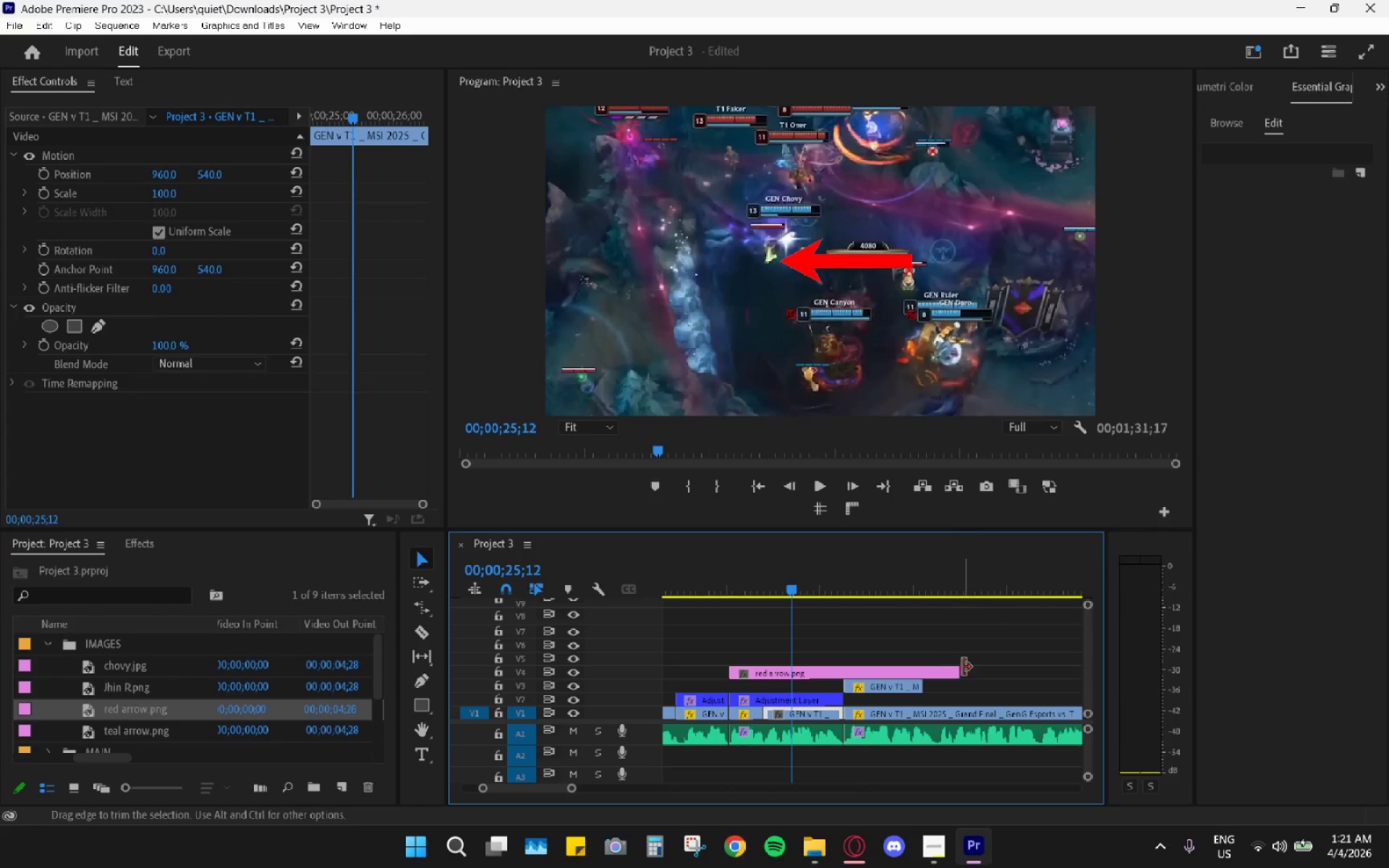 
left_click_drag(start_coordinate=[961, 668], to_coordinate=[834, 676])
 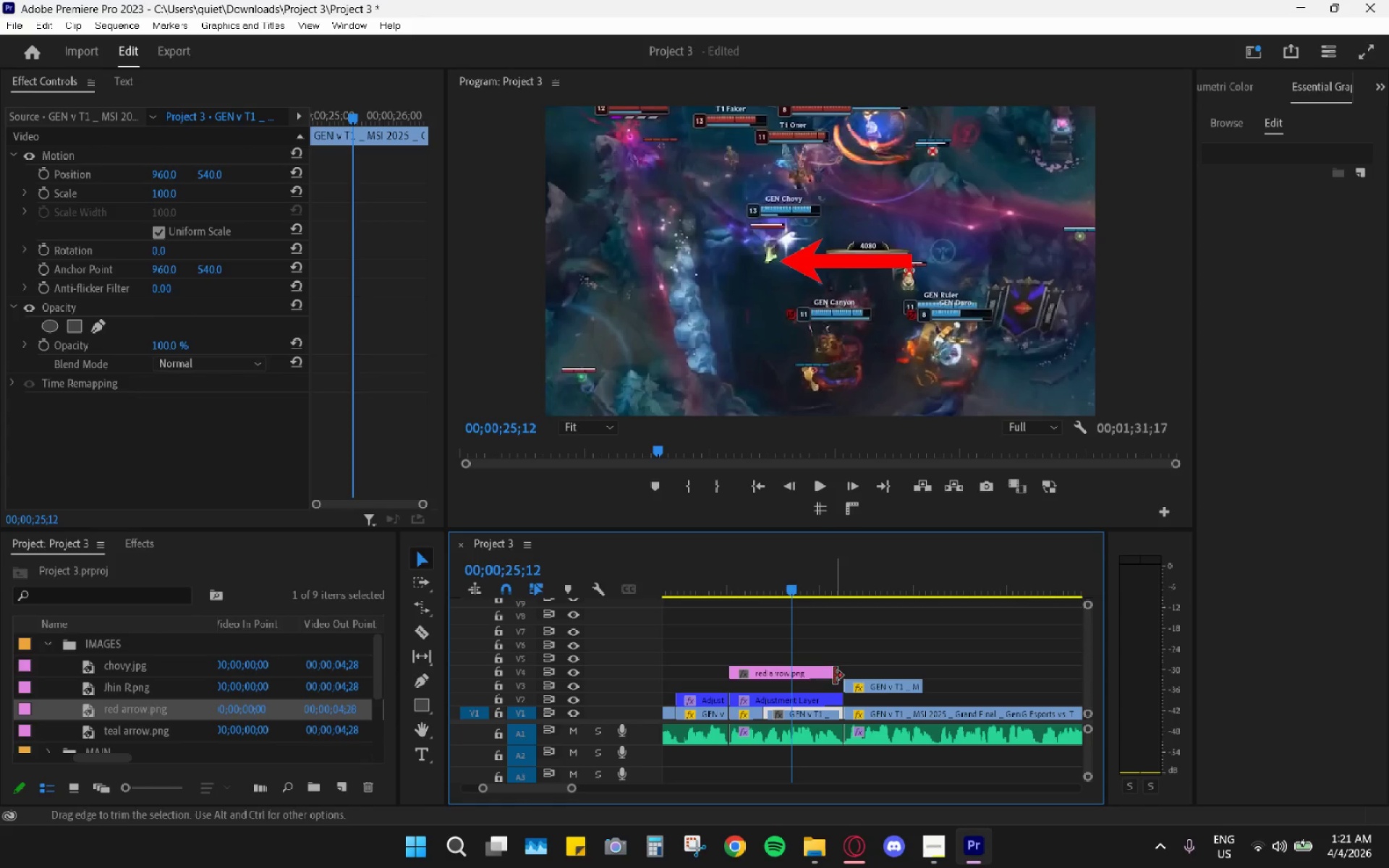 
left_click_drag(start_coordinate=[834, 676], to_coordinate=[838, 676])
 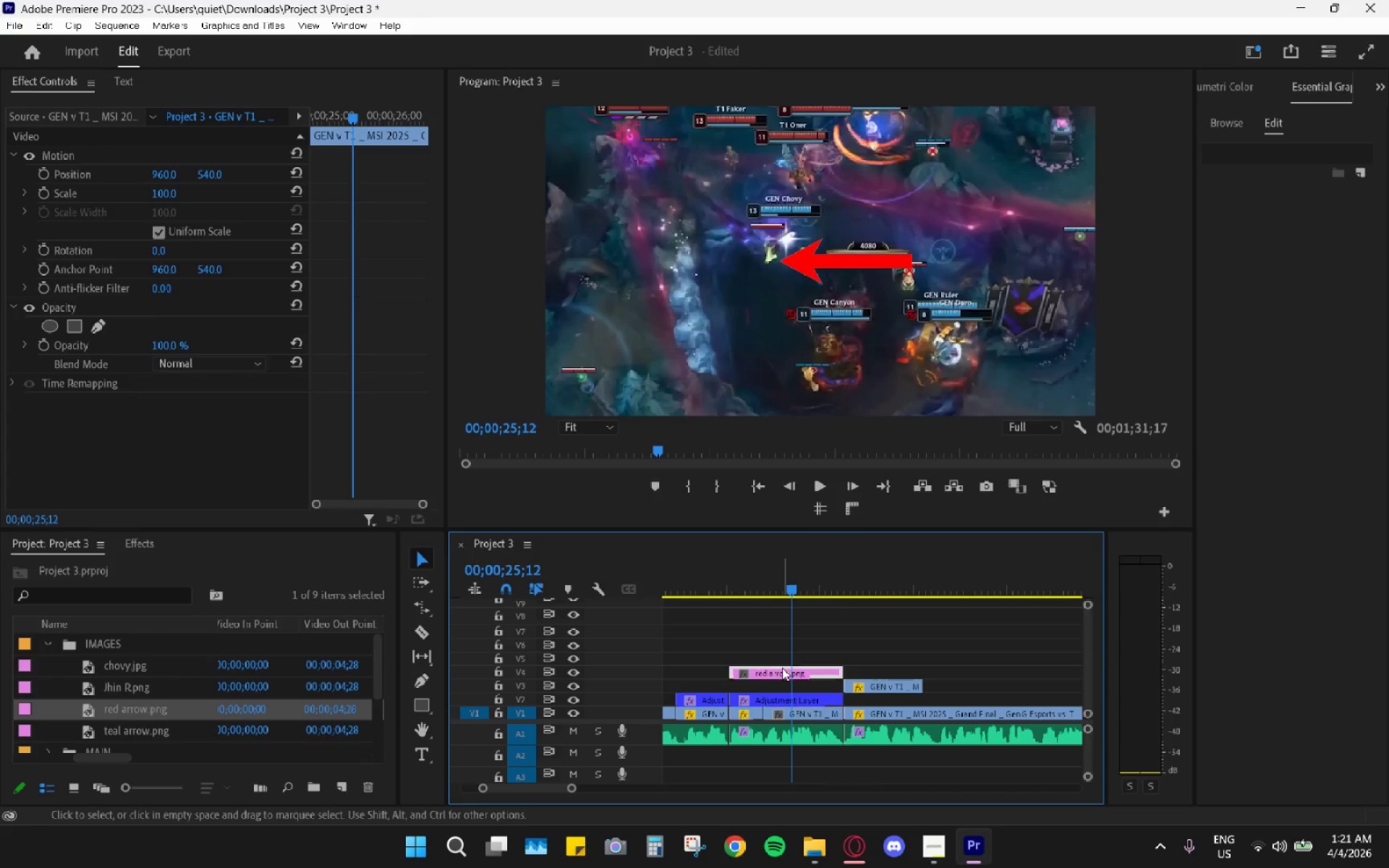 
left_click_drag(start_coordinate=[781, 667], to_coordinate=[782, 683])
 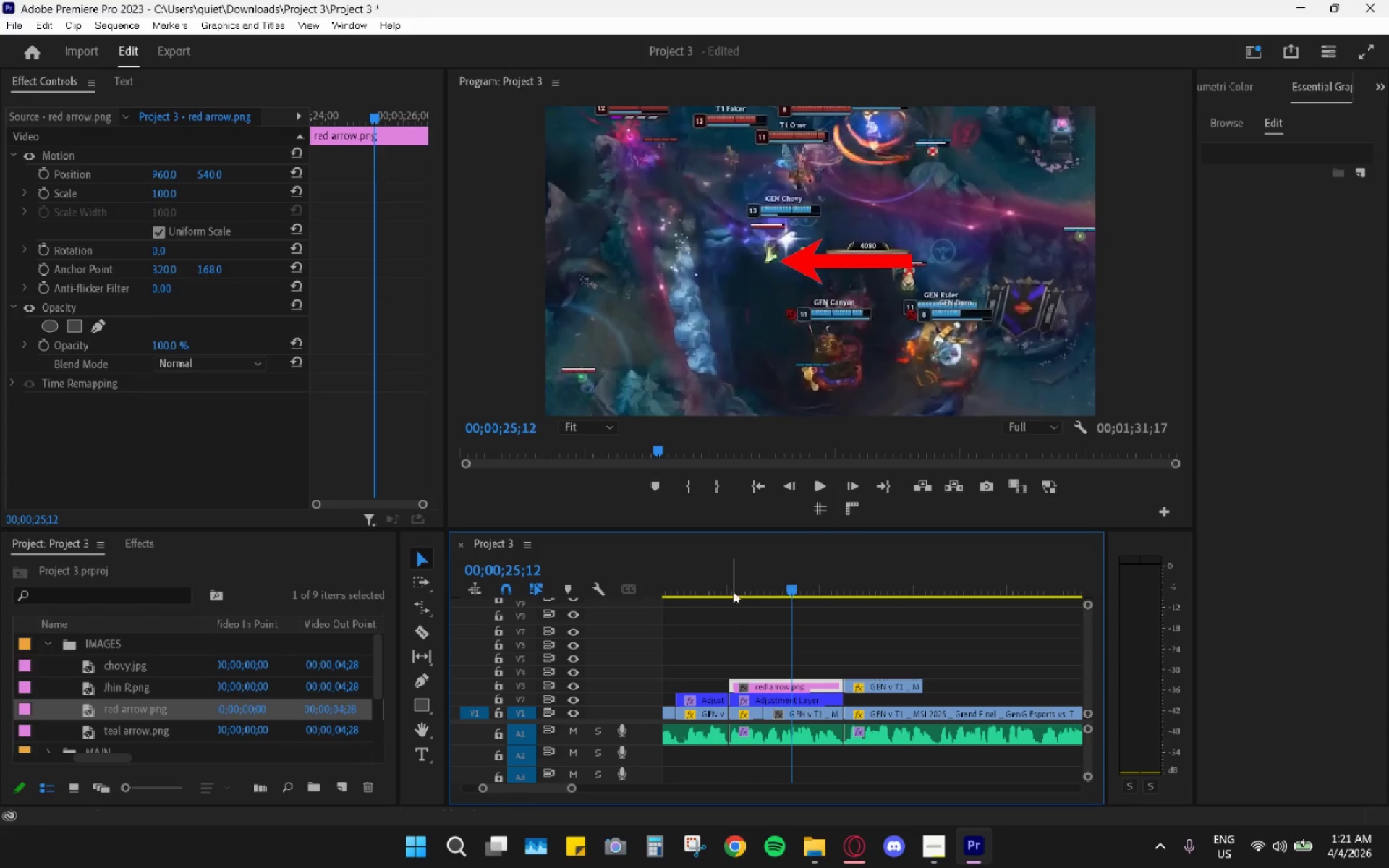 
left_click_drag(start_coordinate=[723, 573], to_coordinate=[764, 595])
 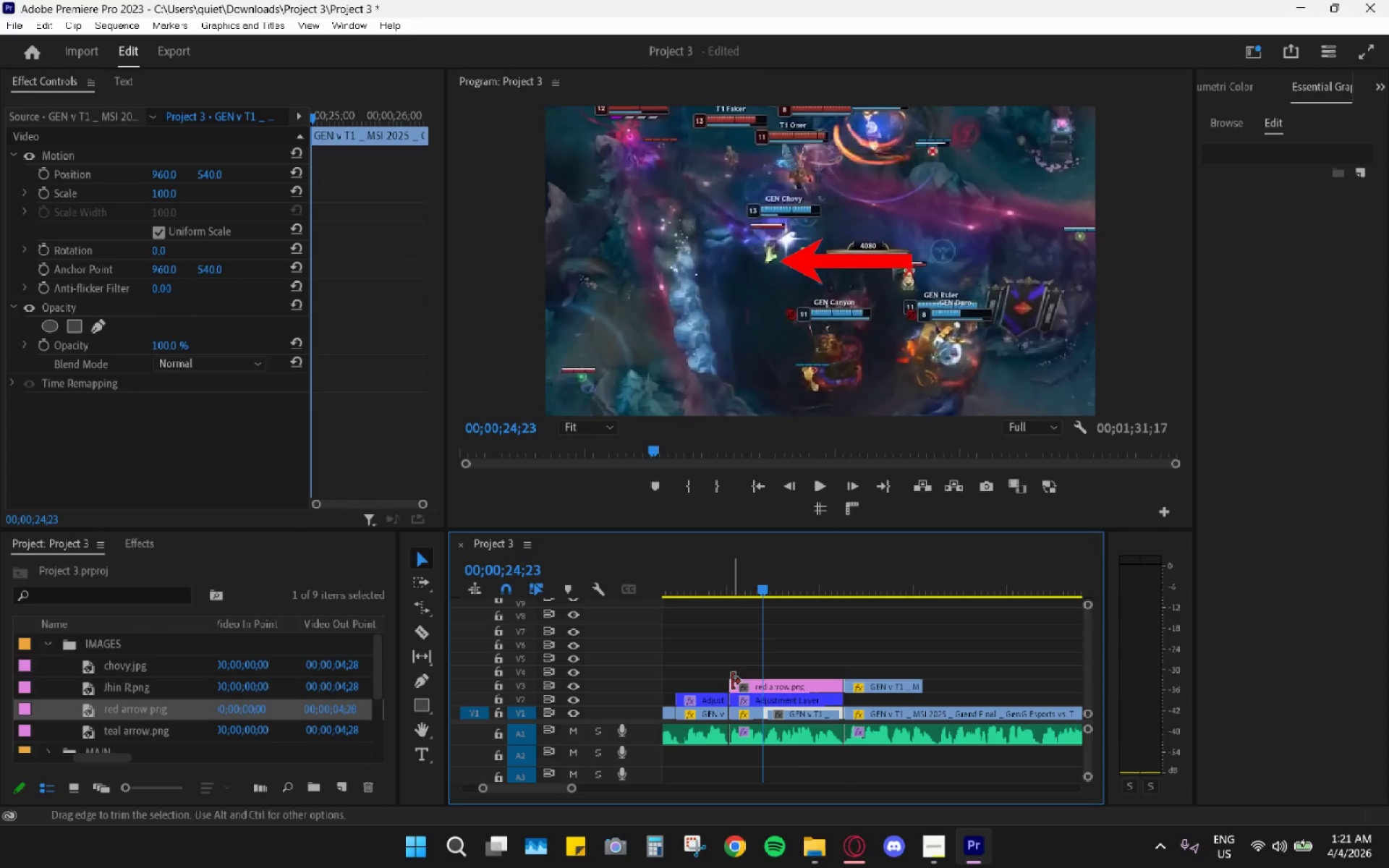 
left_click_drag(start_coordinate=[732, 681], to_coordinate=[763, 686])
 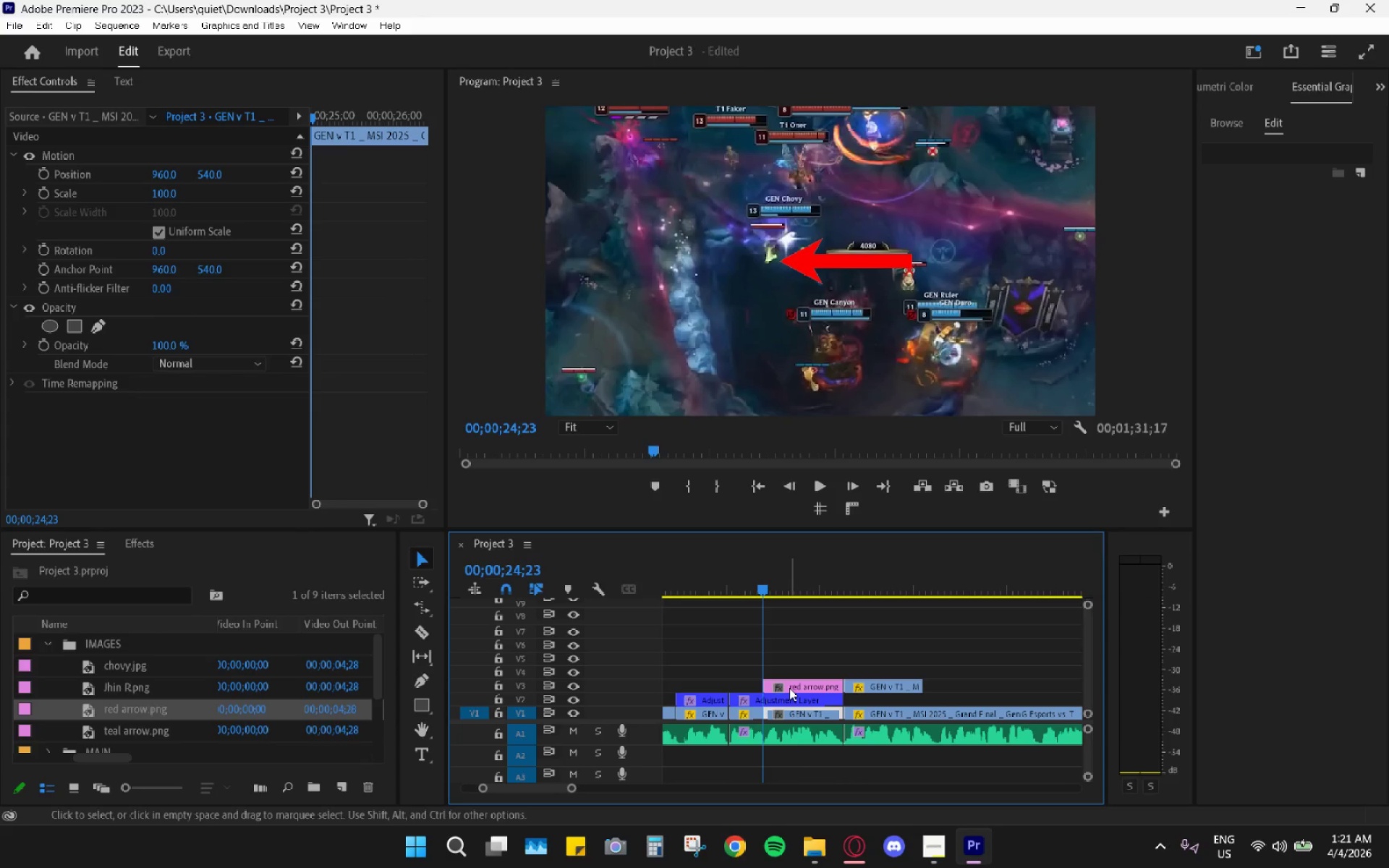 
hold_key(key=AltLeft, duration=1.45)
left_click_drag(start_coordinate=[791, 686], to_coordinate=[793, 674])
 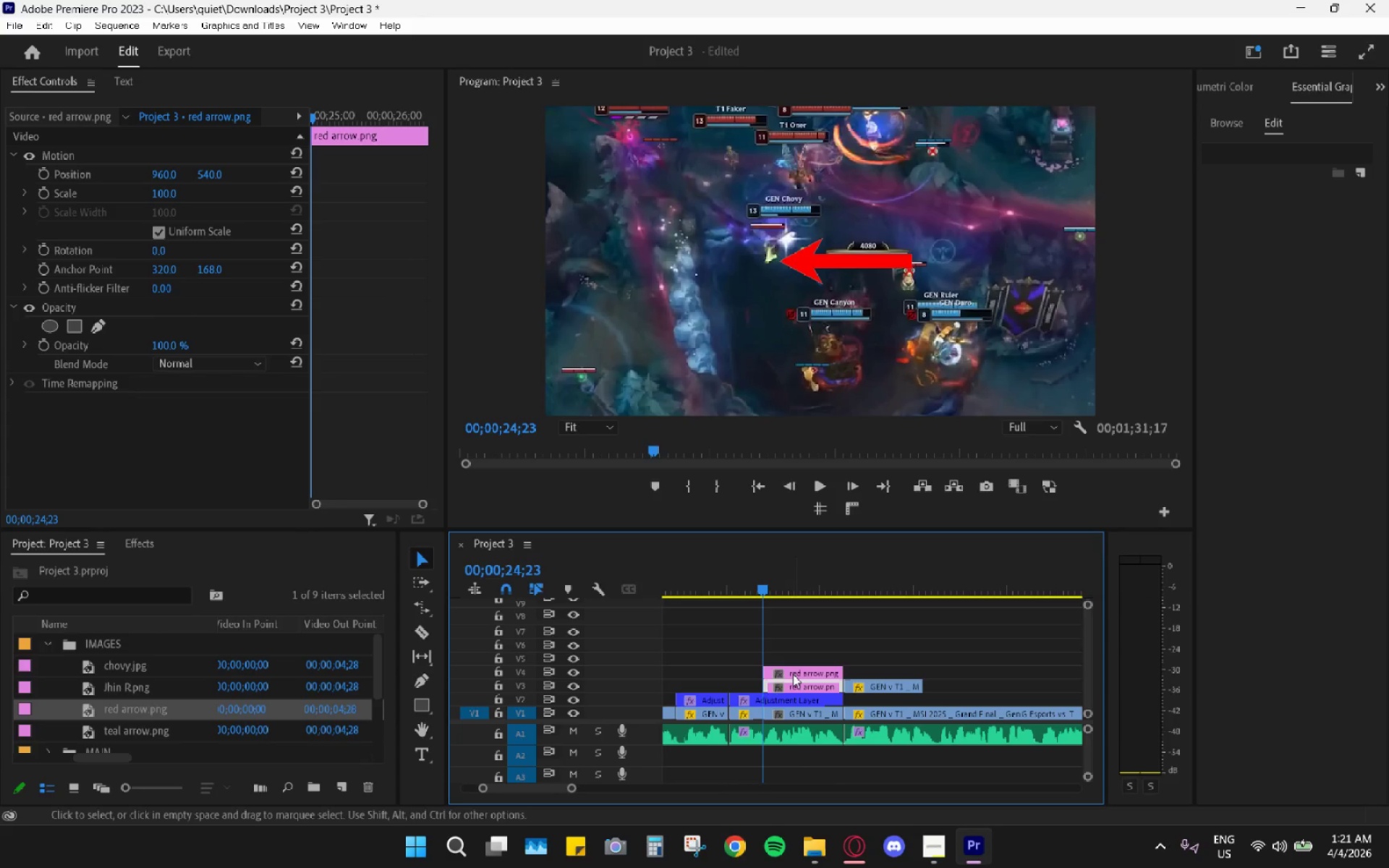 
left_click([793, 674])
 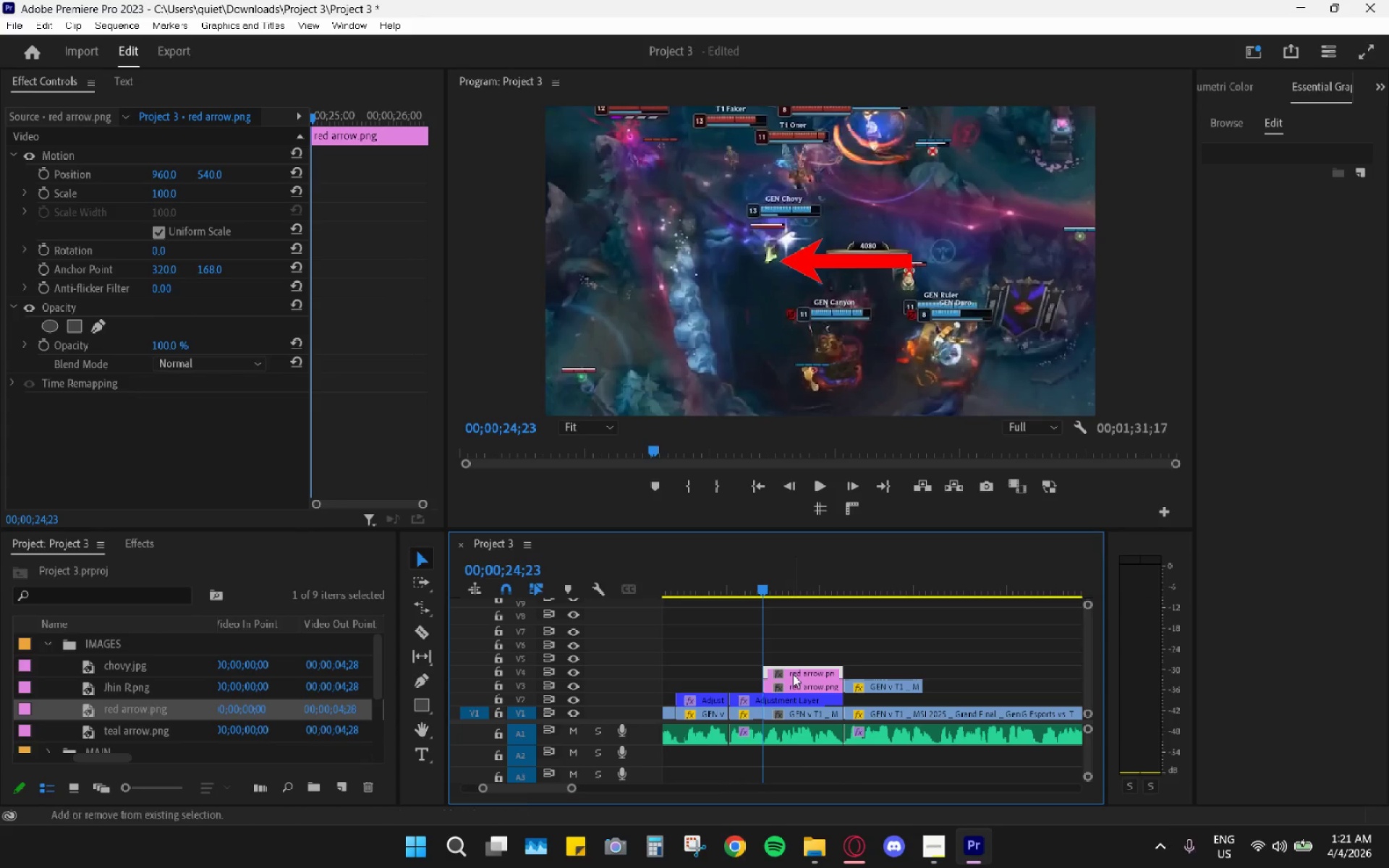 
key(Shift+ShiftLeft)
 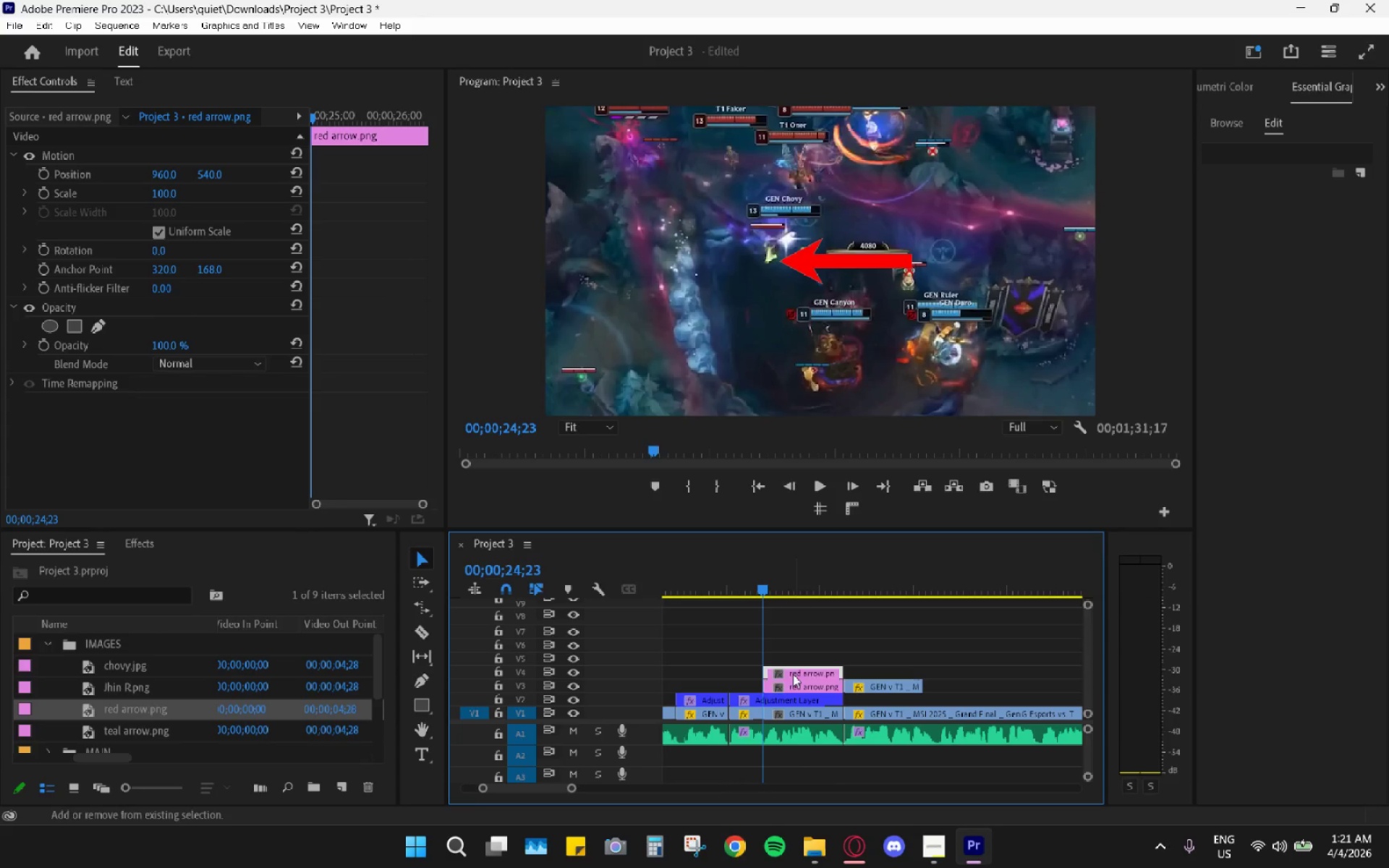 
key(Shift+E)
 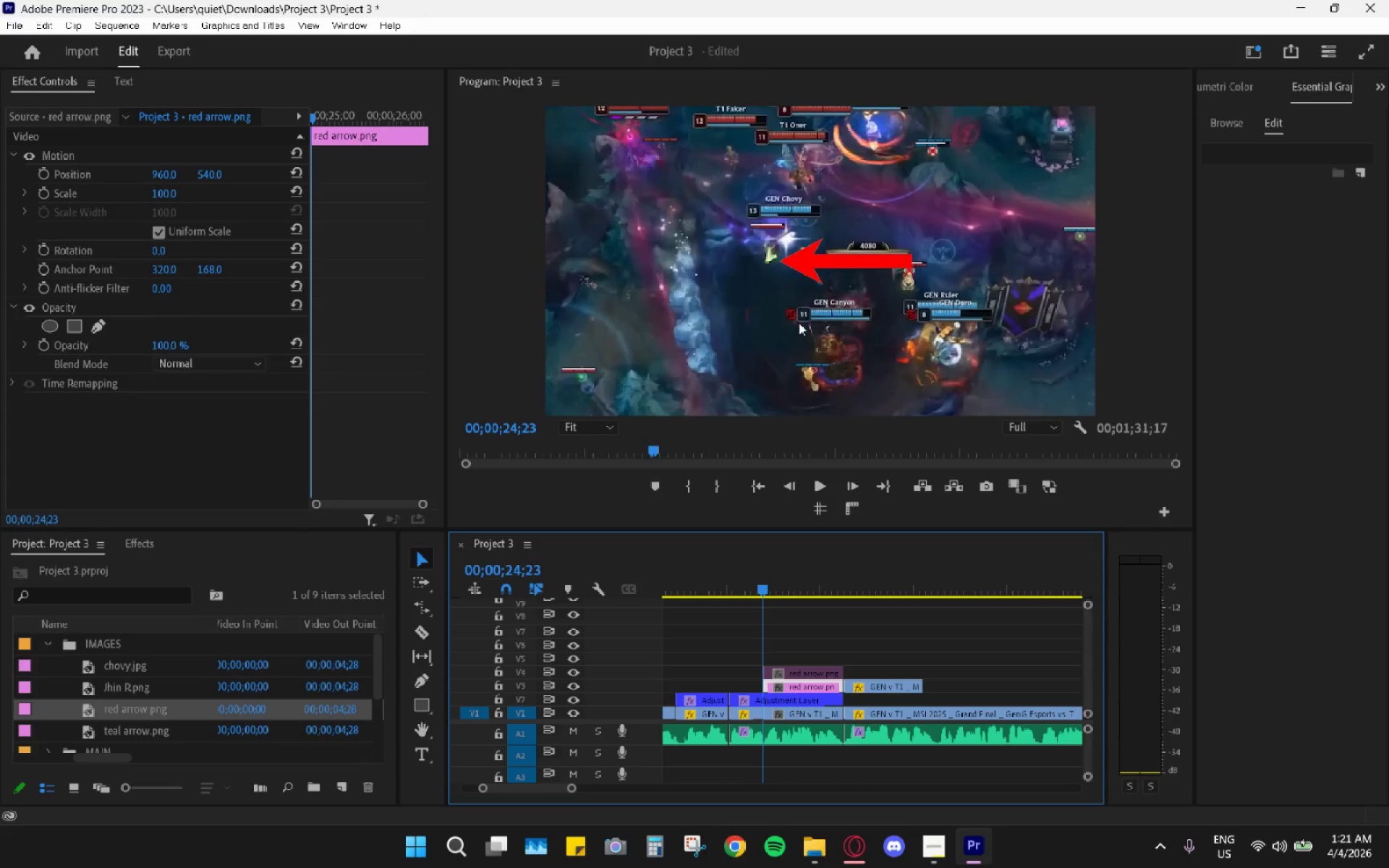 
left_click_drag(start_coordinate=[844, 263], to_coordinate=[820, 294])
 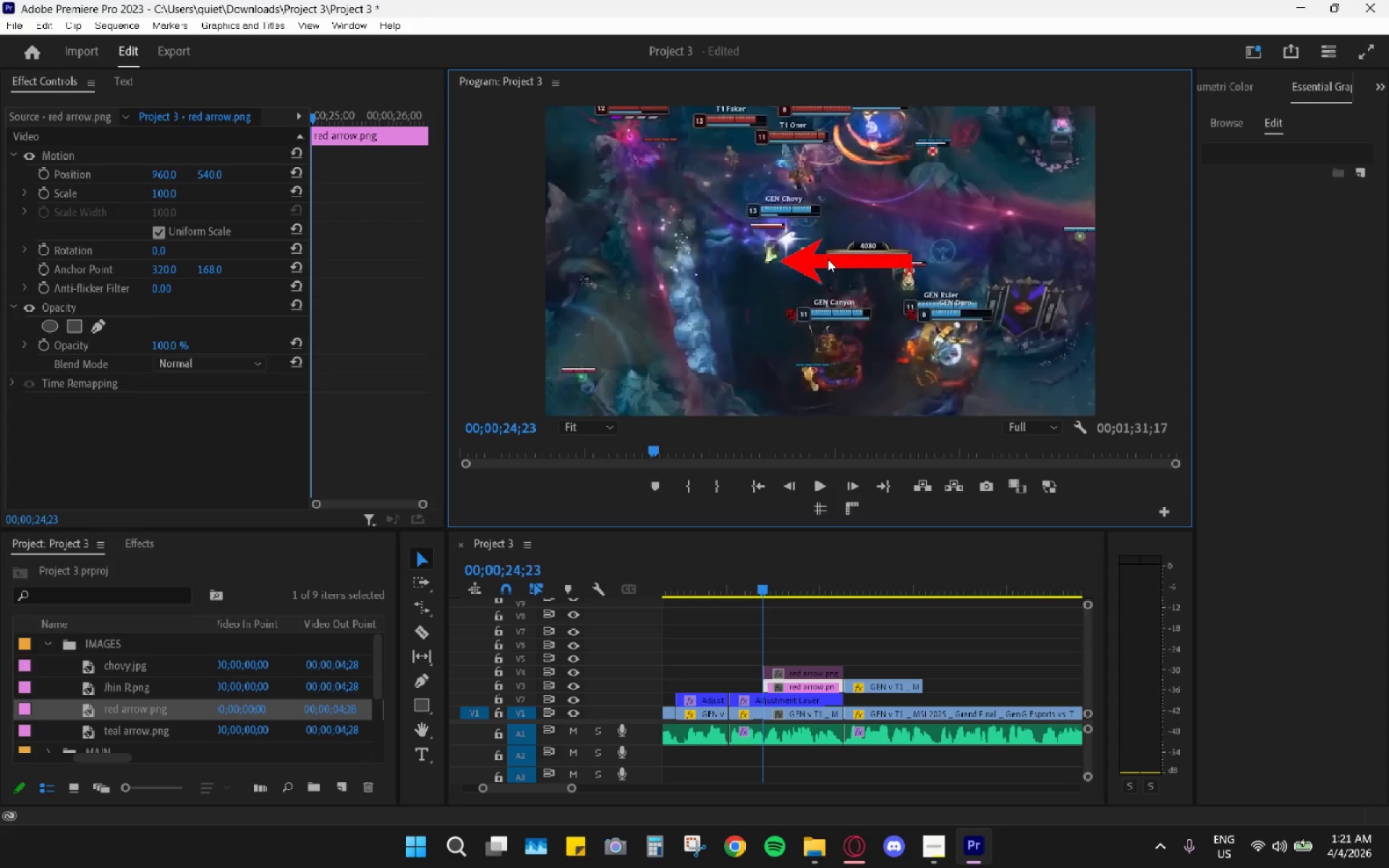 
left_click_drag(start_coordinate=[828, 259], to_coordinate=[805, 286])
 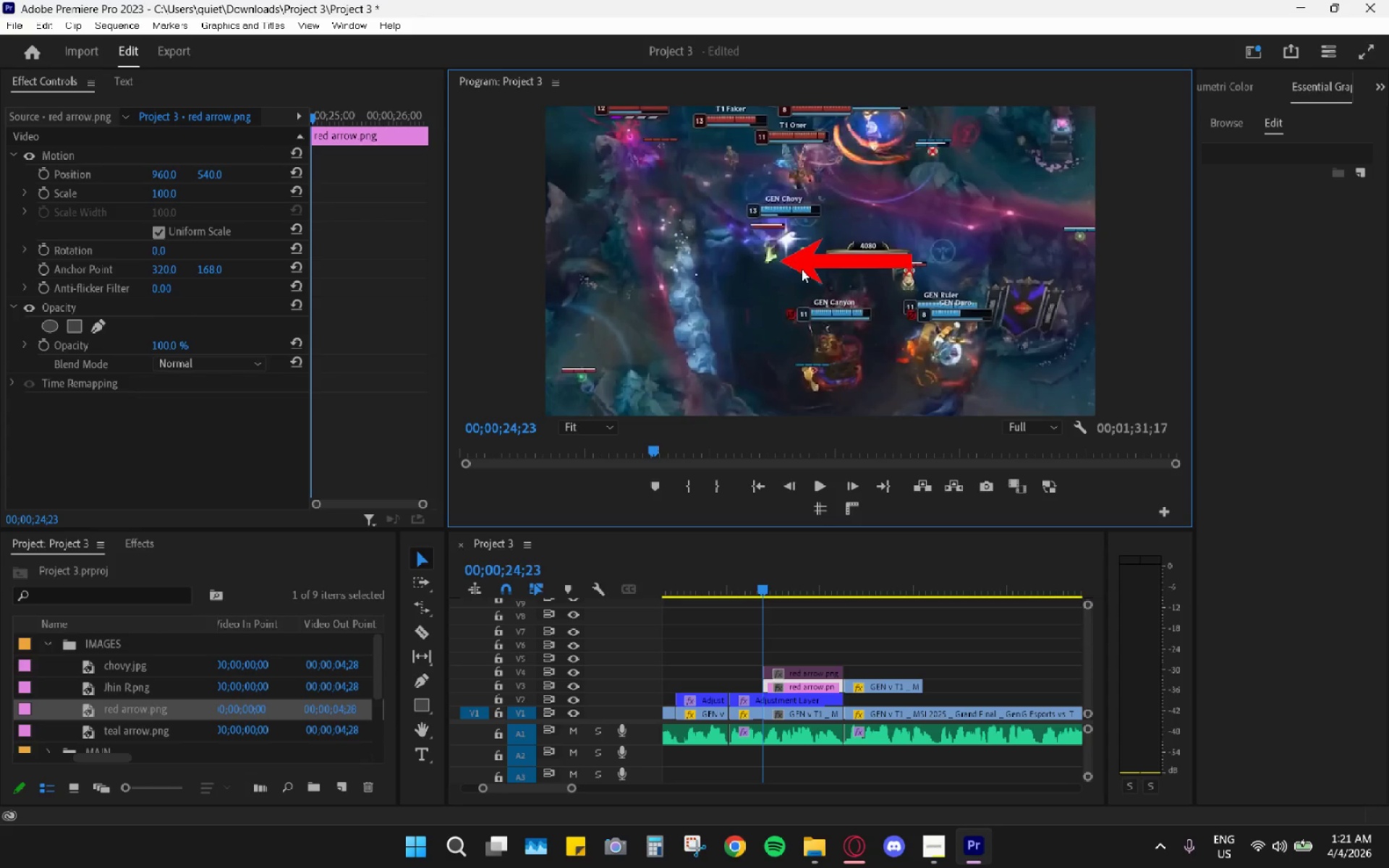 
left_click_drag(start_coordinate=[801, 258], to_coordinate=[798, 273])
 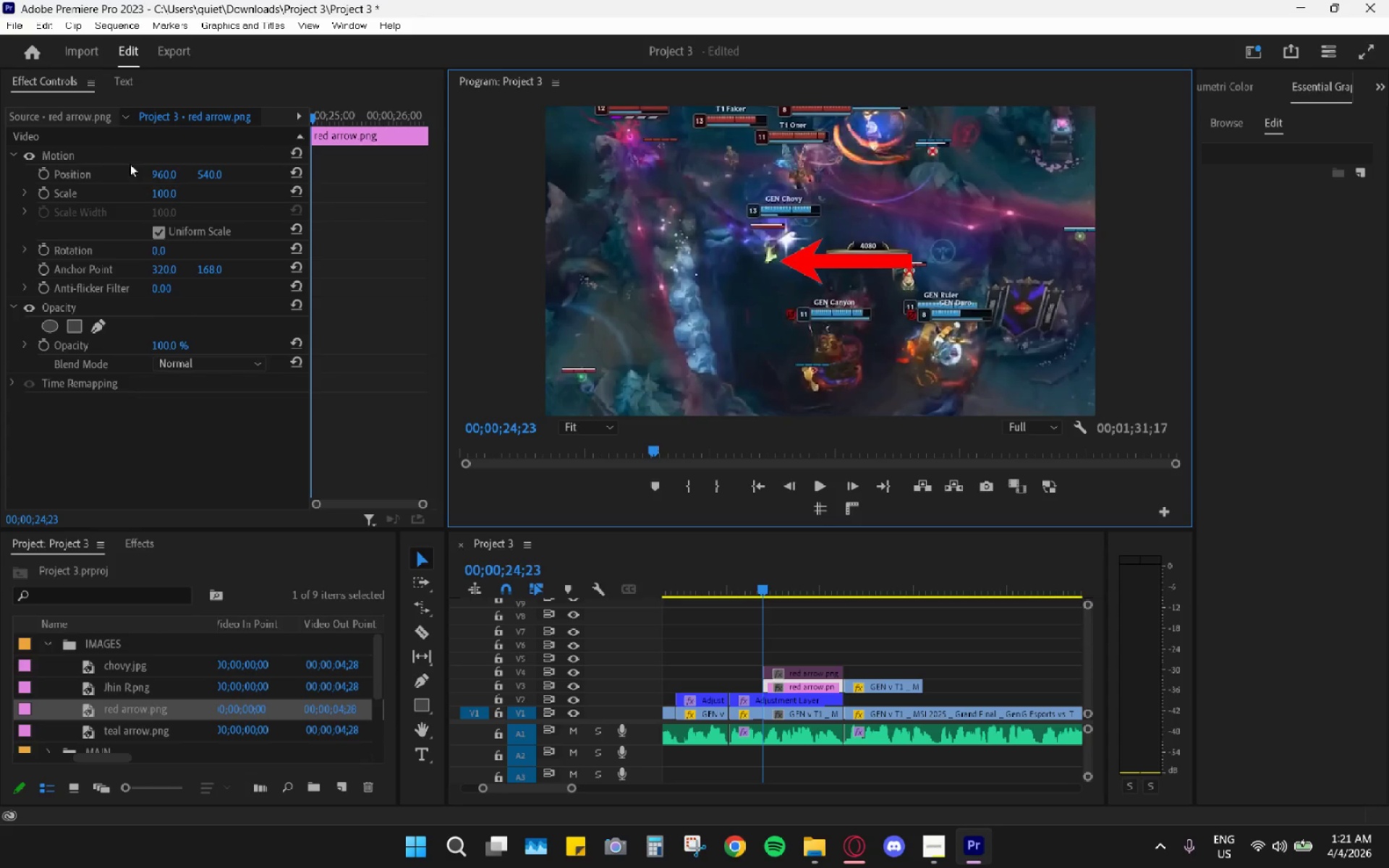 
left_click([93, 151])
 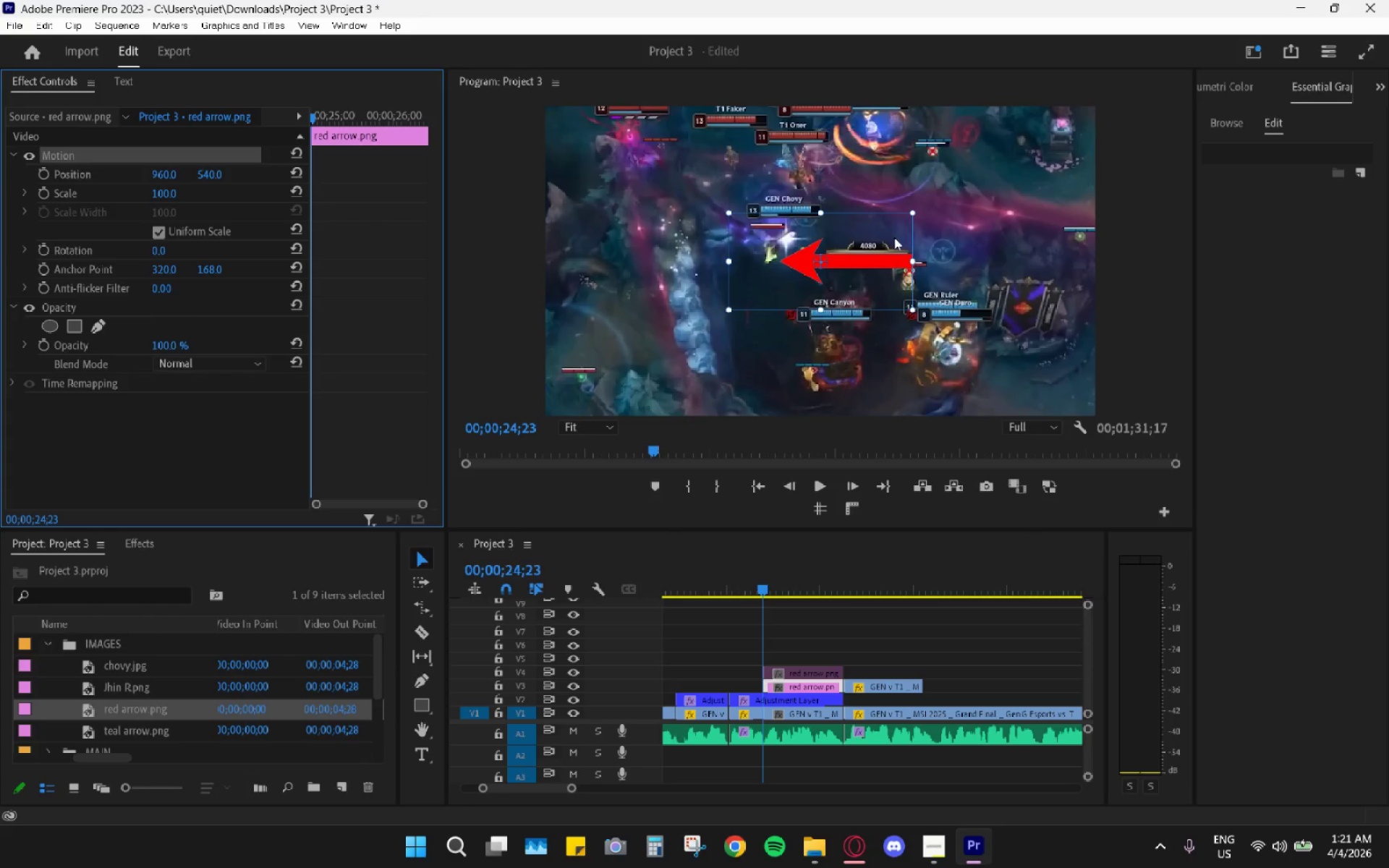 
left_click_drag(start_coordinate=[902, 265], to_coordinate=[779, 246])
 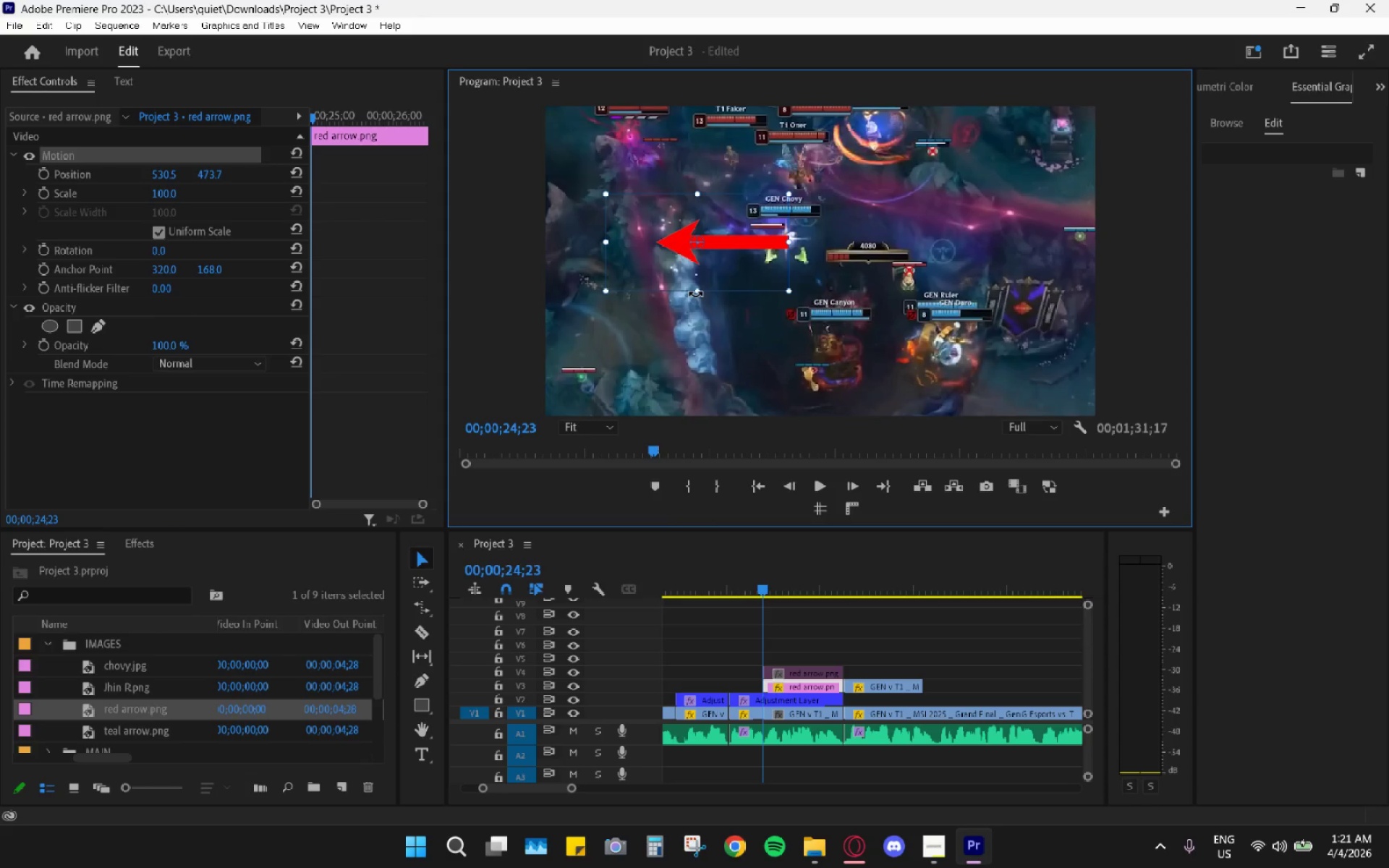 
left_click_drag(start_coordinate=[698, 300], to_coordinate=[716, 213])
 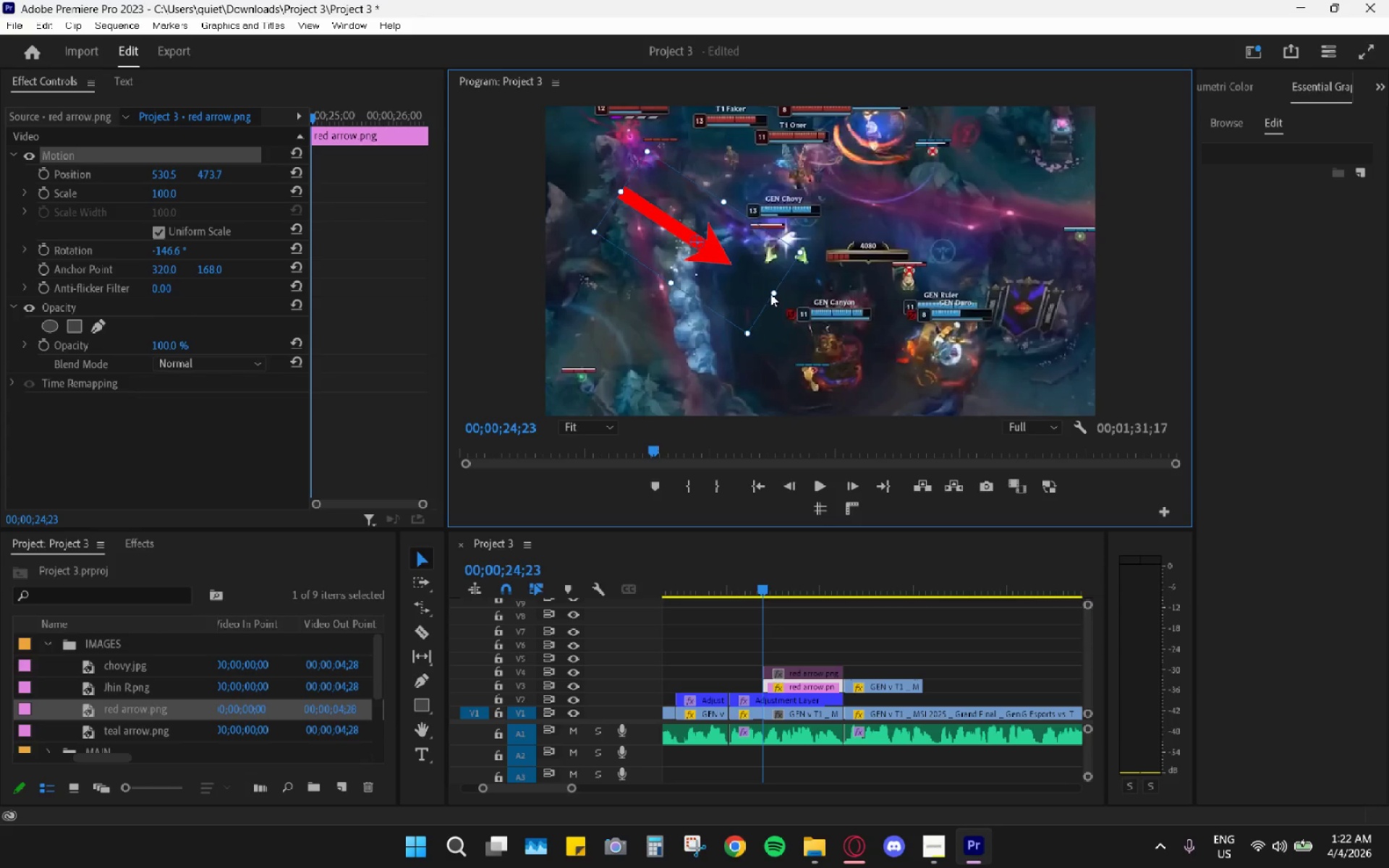 
left_click_drag(start_coordinate=[772, 292], to_coordinate=[738, 278])
 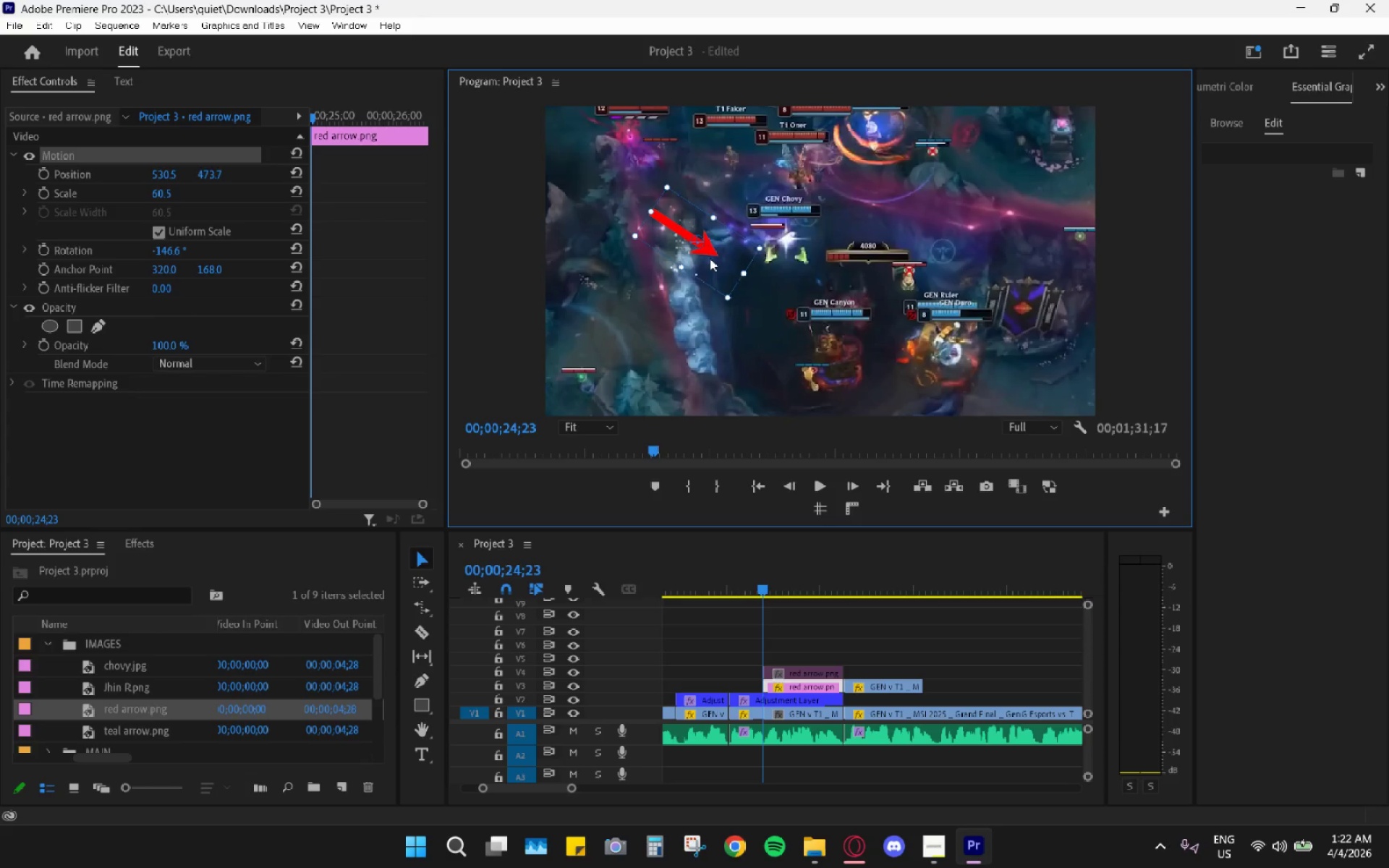 
left_click_drag(start_coordinate=[710, 258], to_coordinate=[731, 211])
 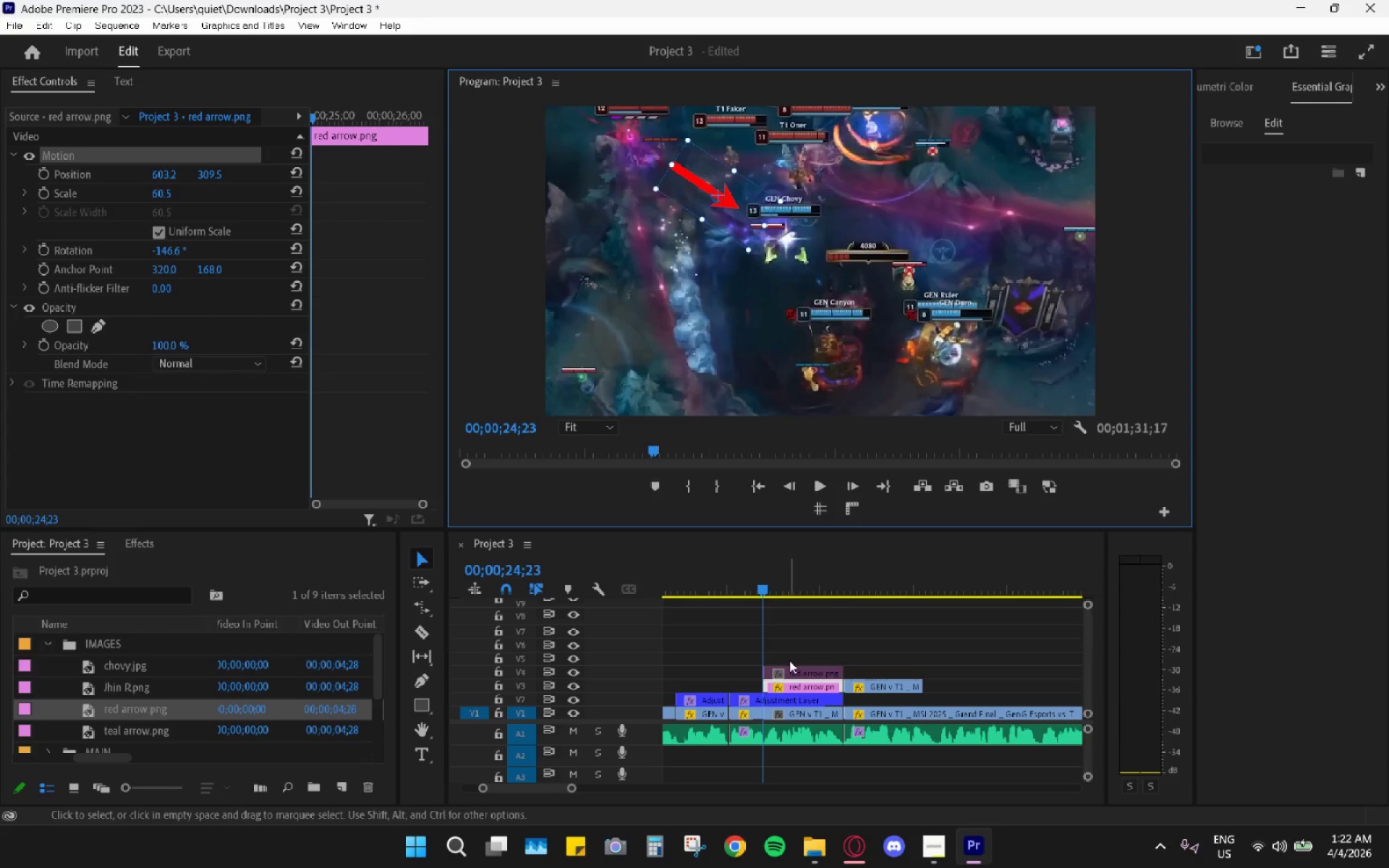 
key(Shift+ShiftLeft)
 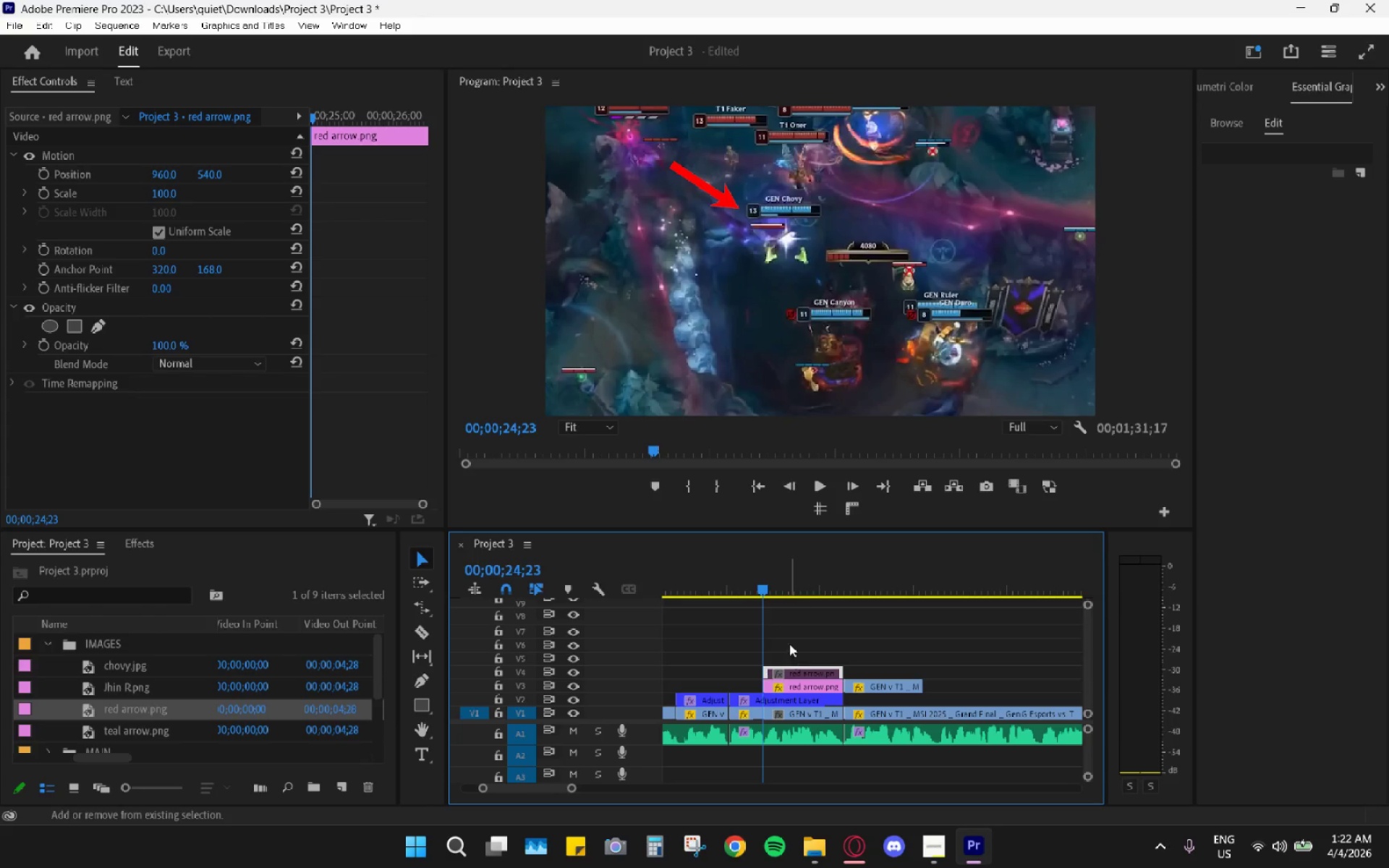 
key(Shift+E)
 